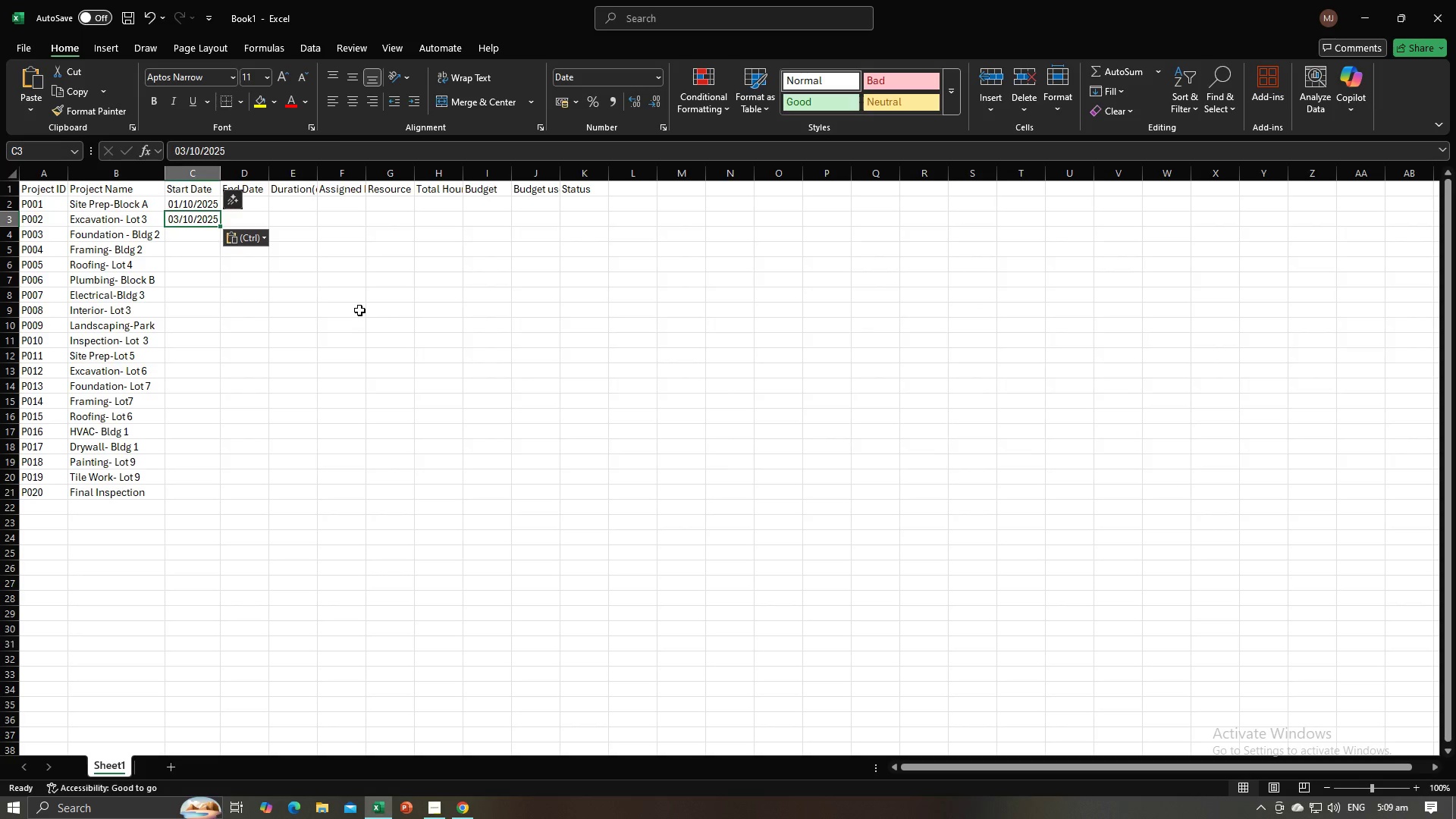 
key(NumpadEnter)
 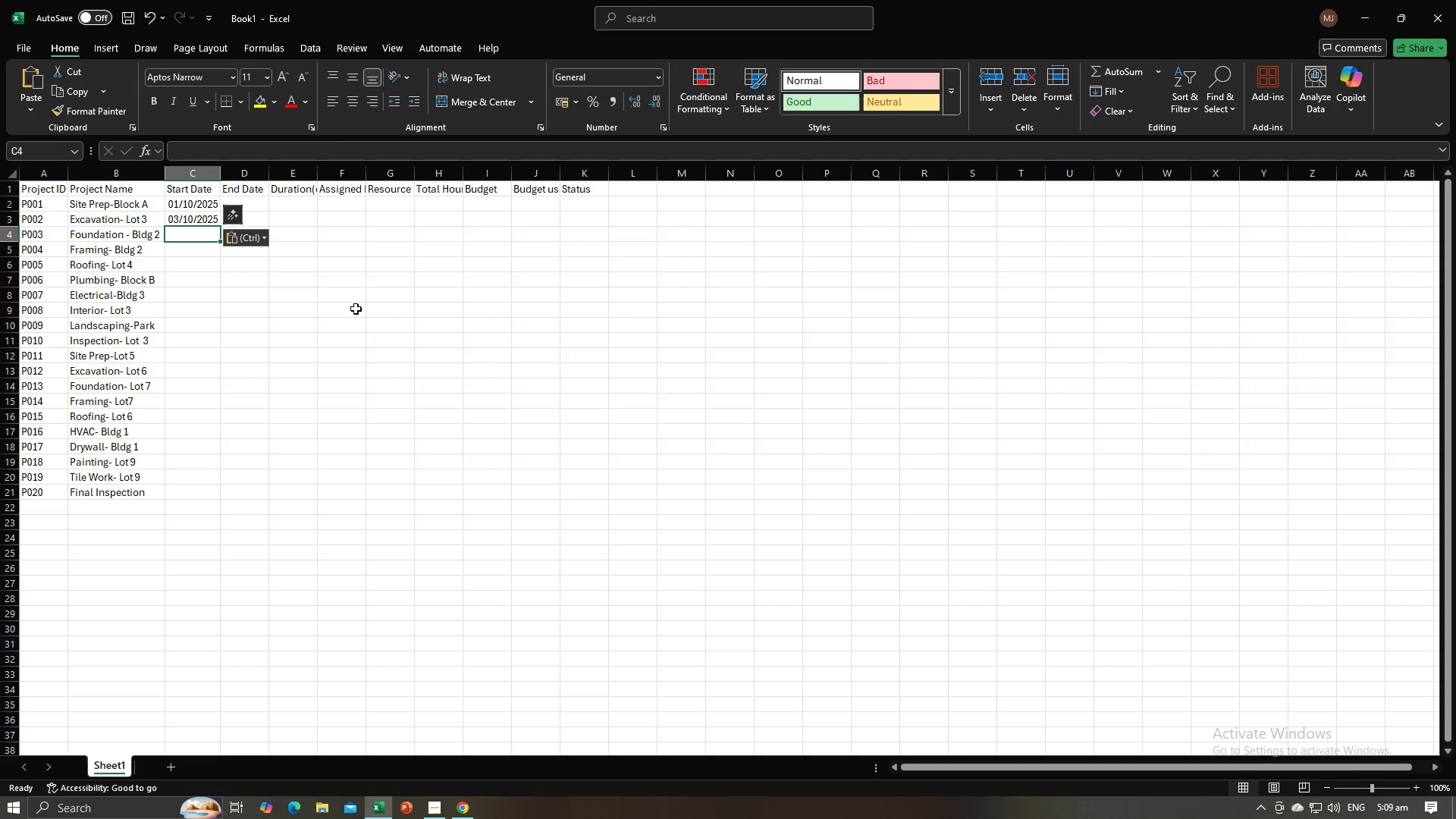 
key(Alt+AltLeft)
 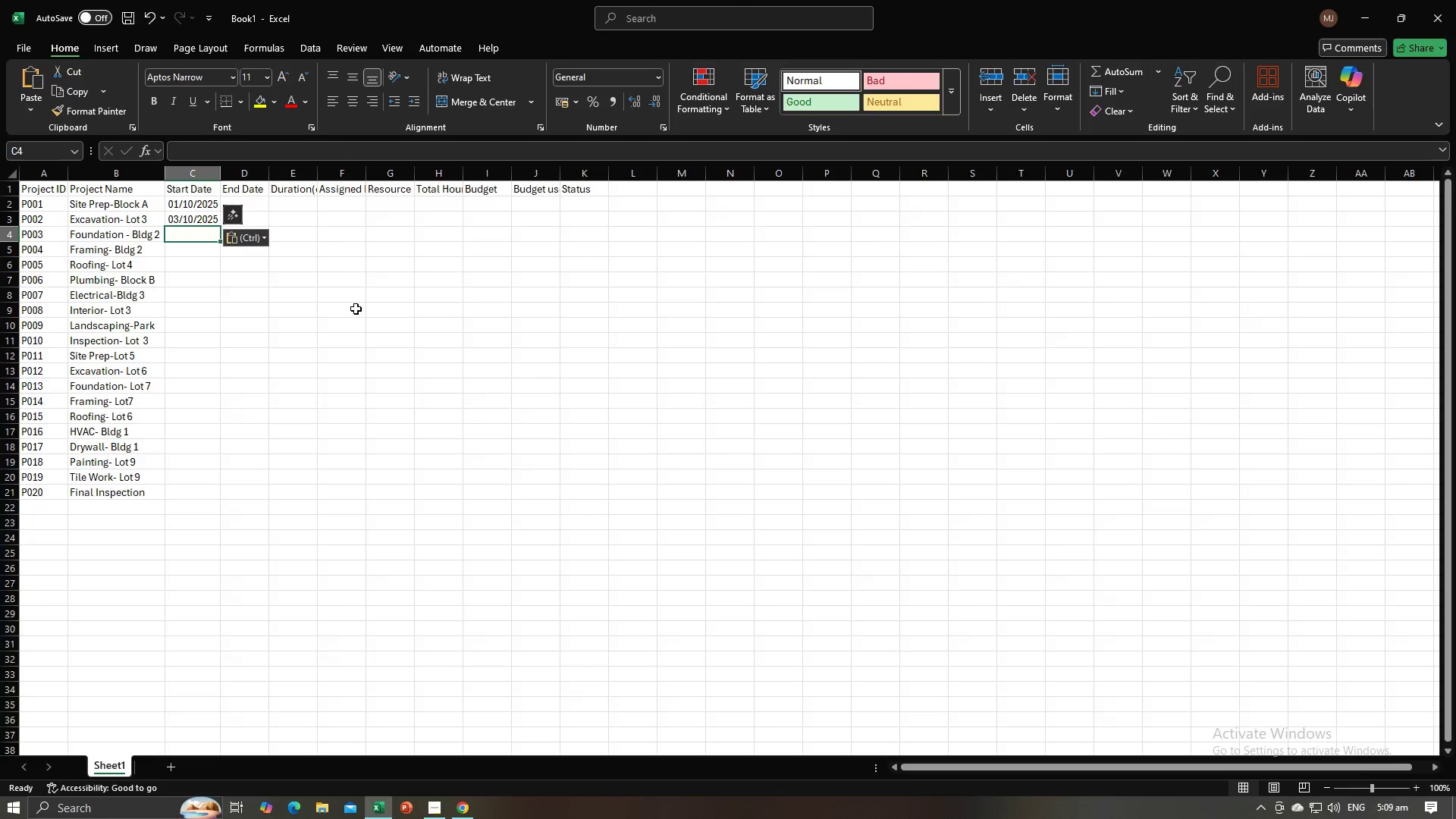 
key(Alt+Tab)
 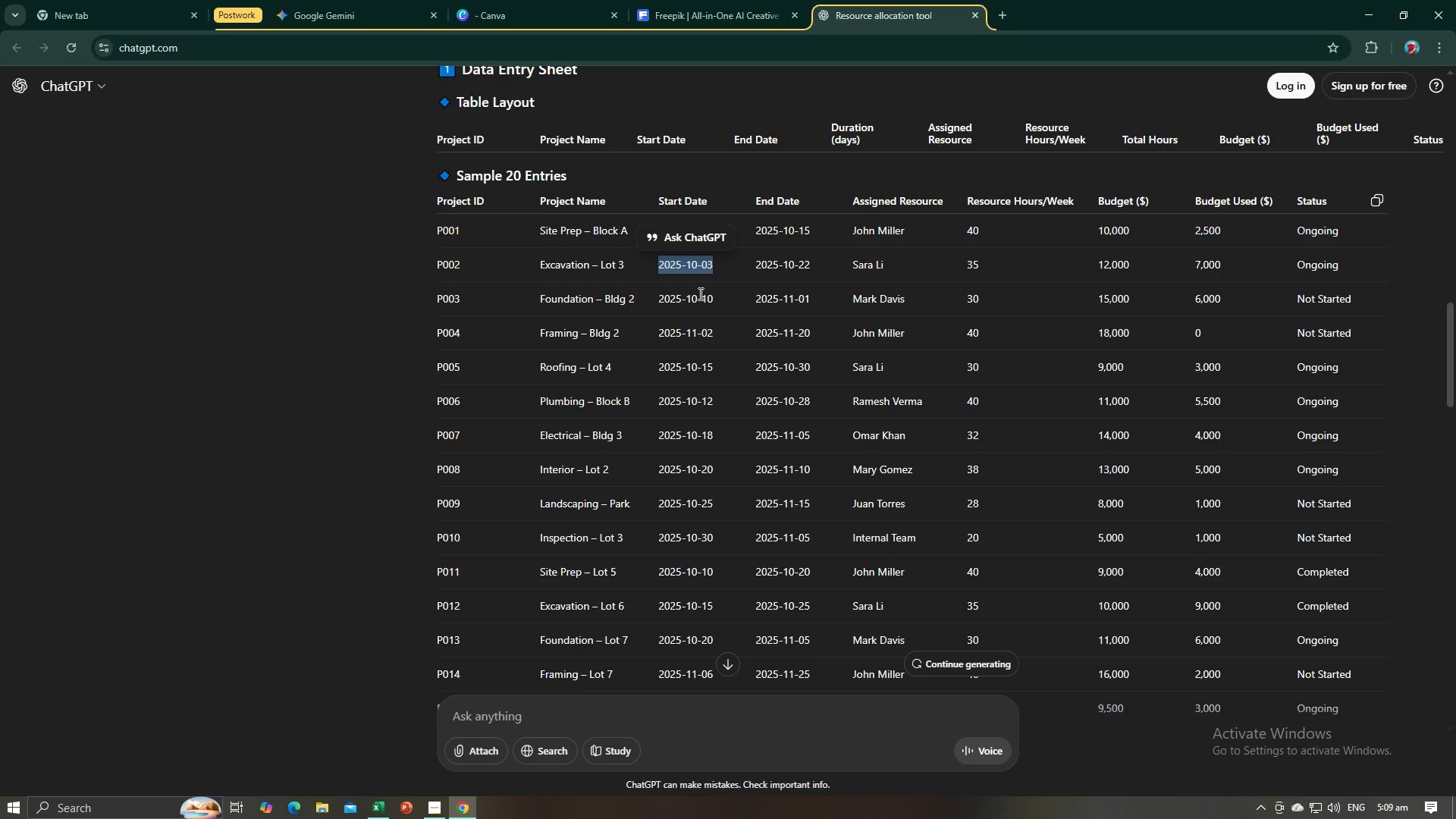 
left_click_drag(start_coordinate=[720, 300], to_coordinate=[660, 303])
 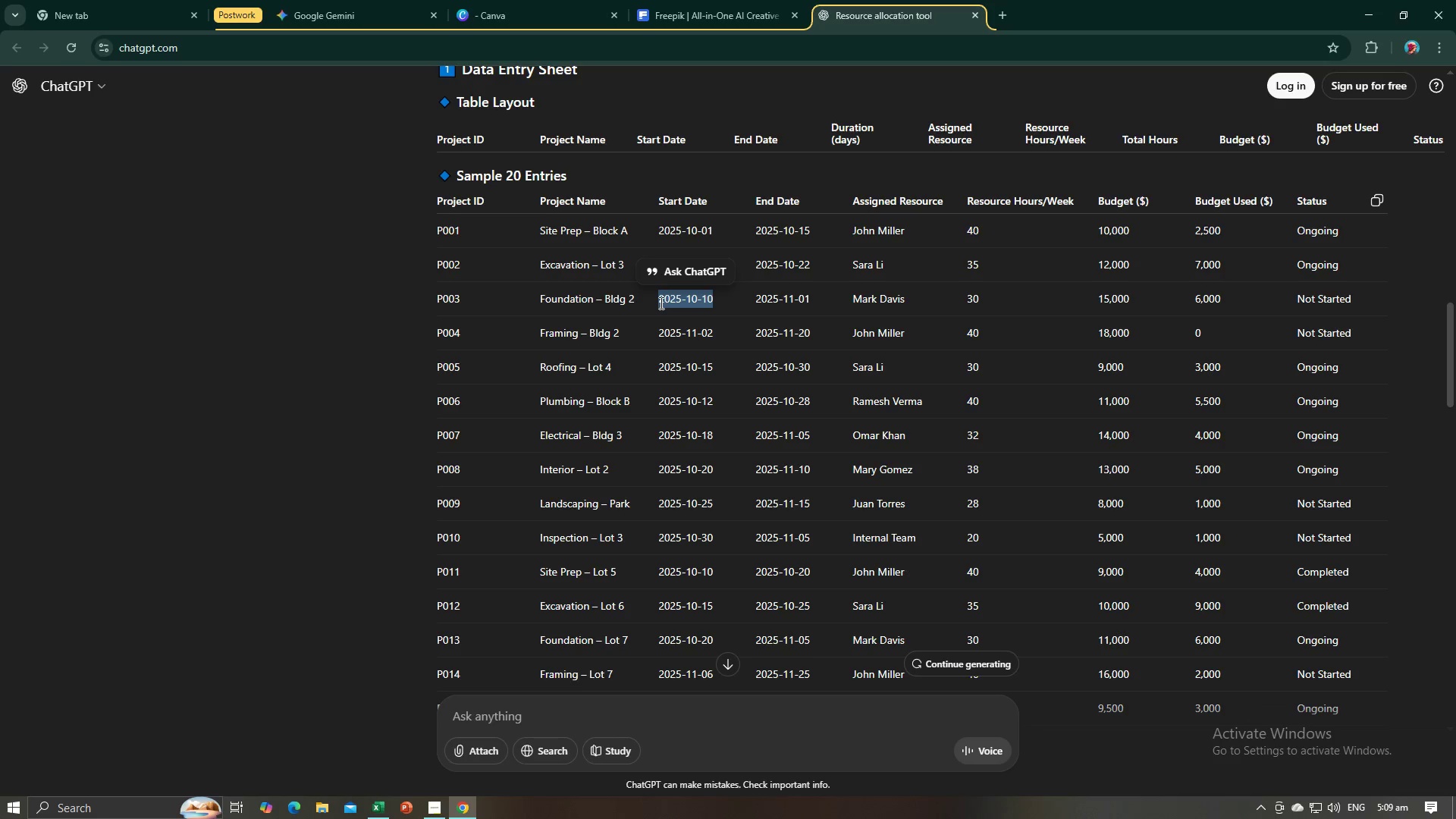 
key(Control+C)
 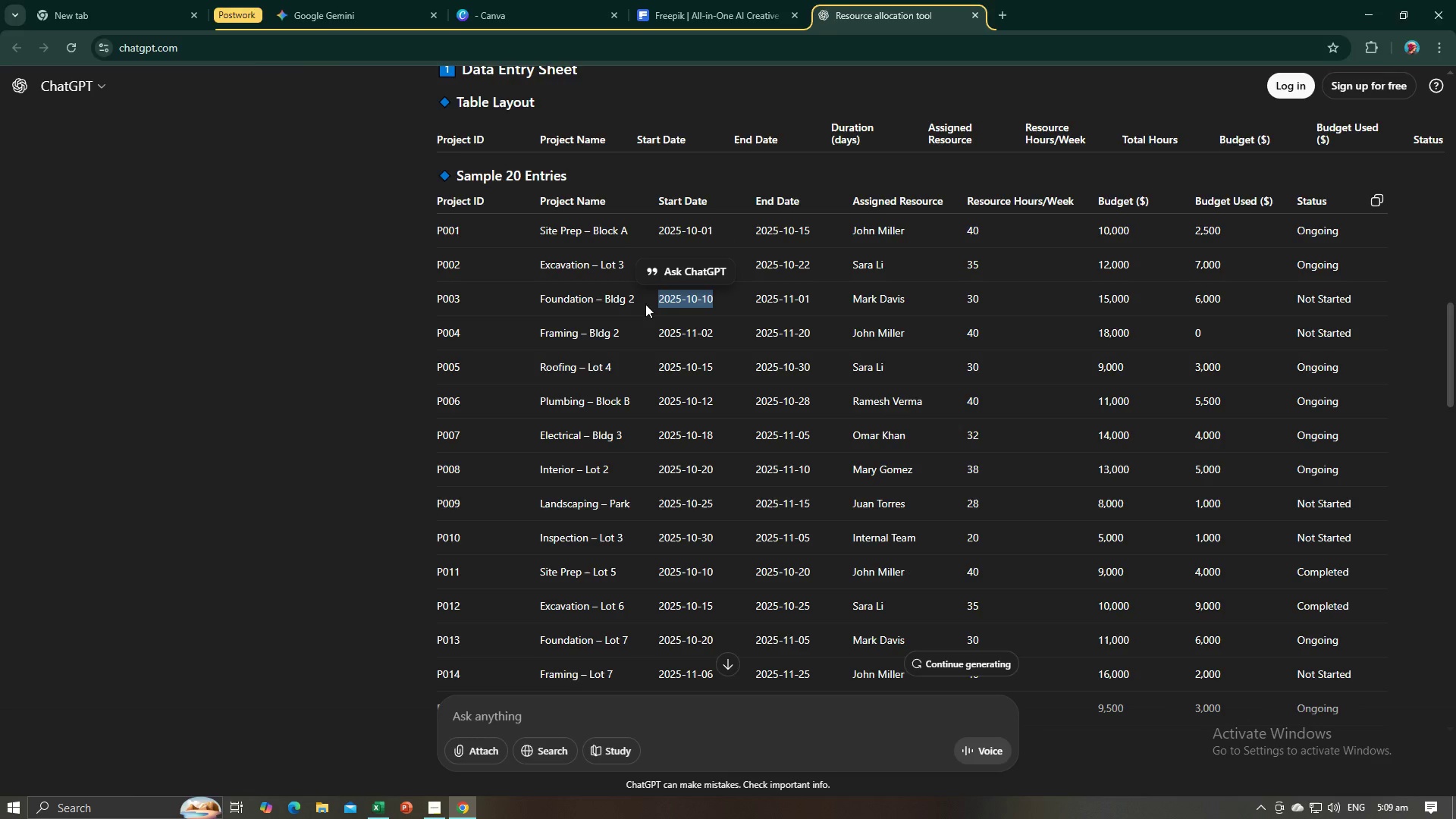 
key(Alt+AltLeft)
 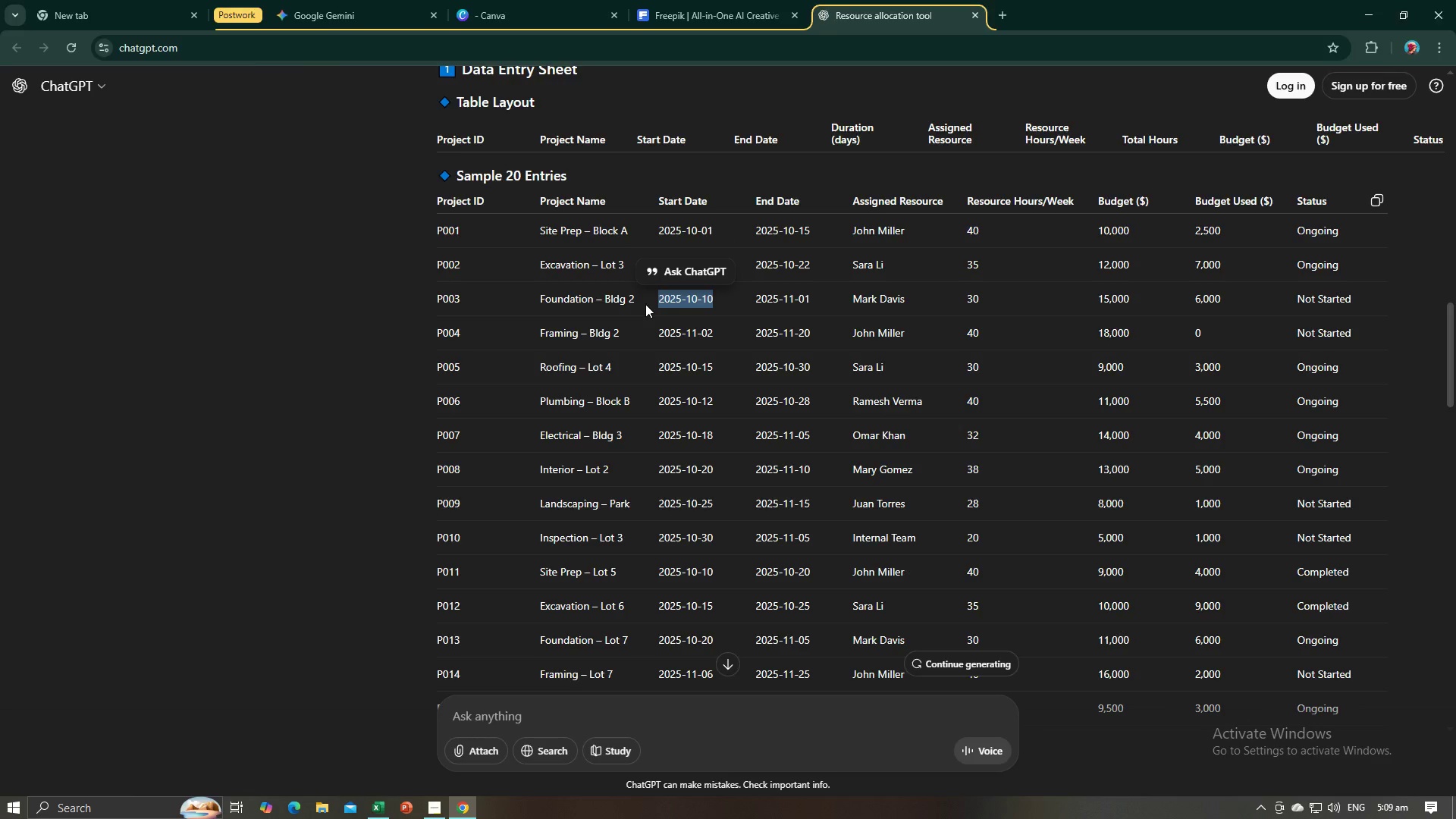 
key(Alt+Tab)
 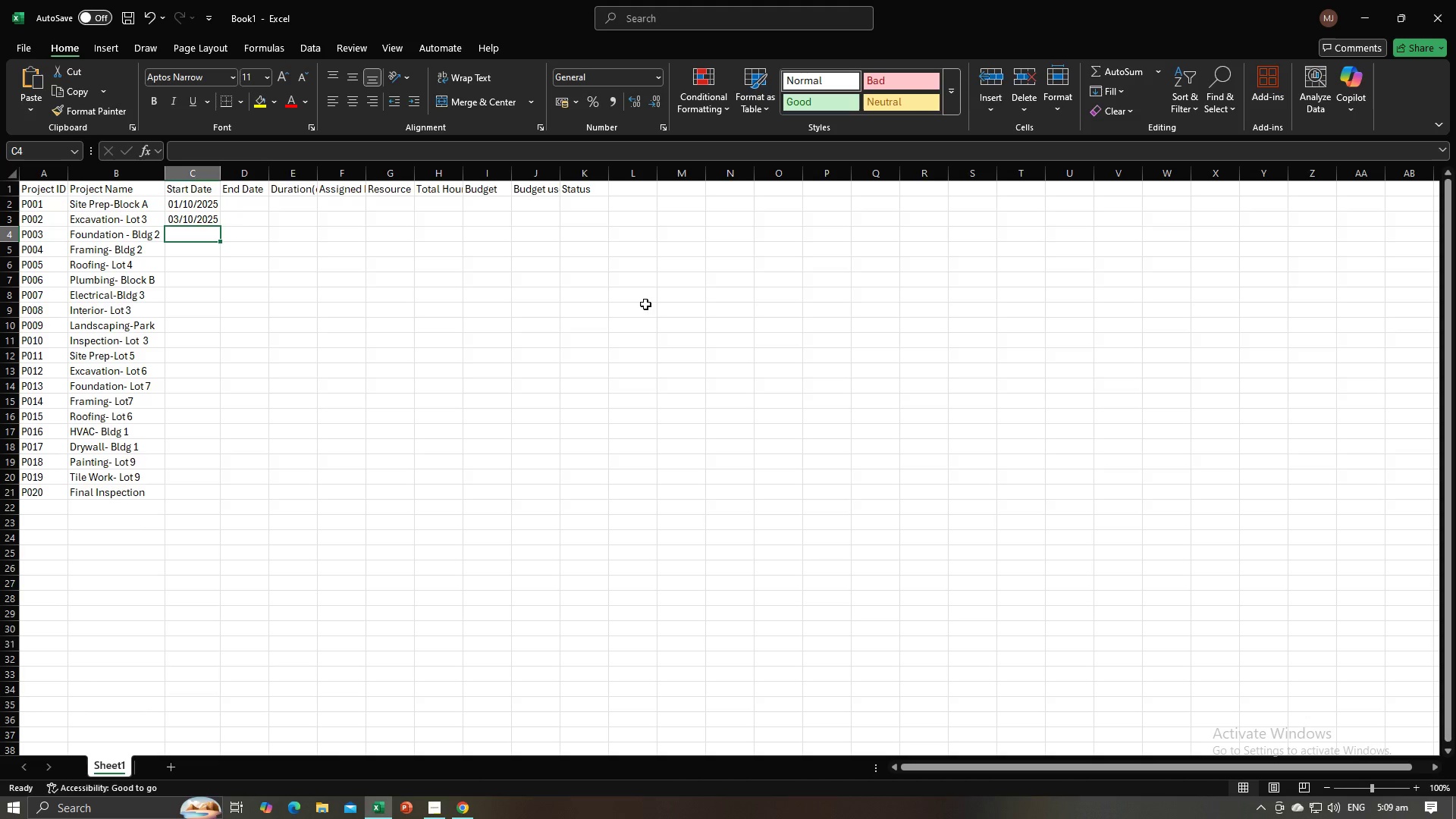 
key(Control+V)
 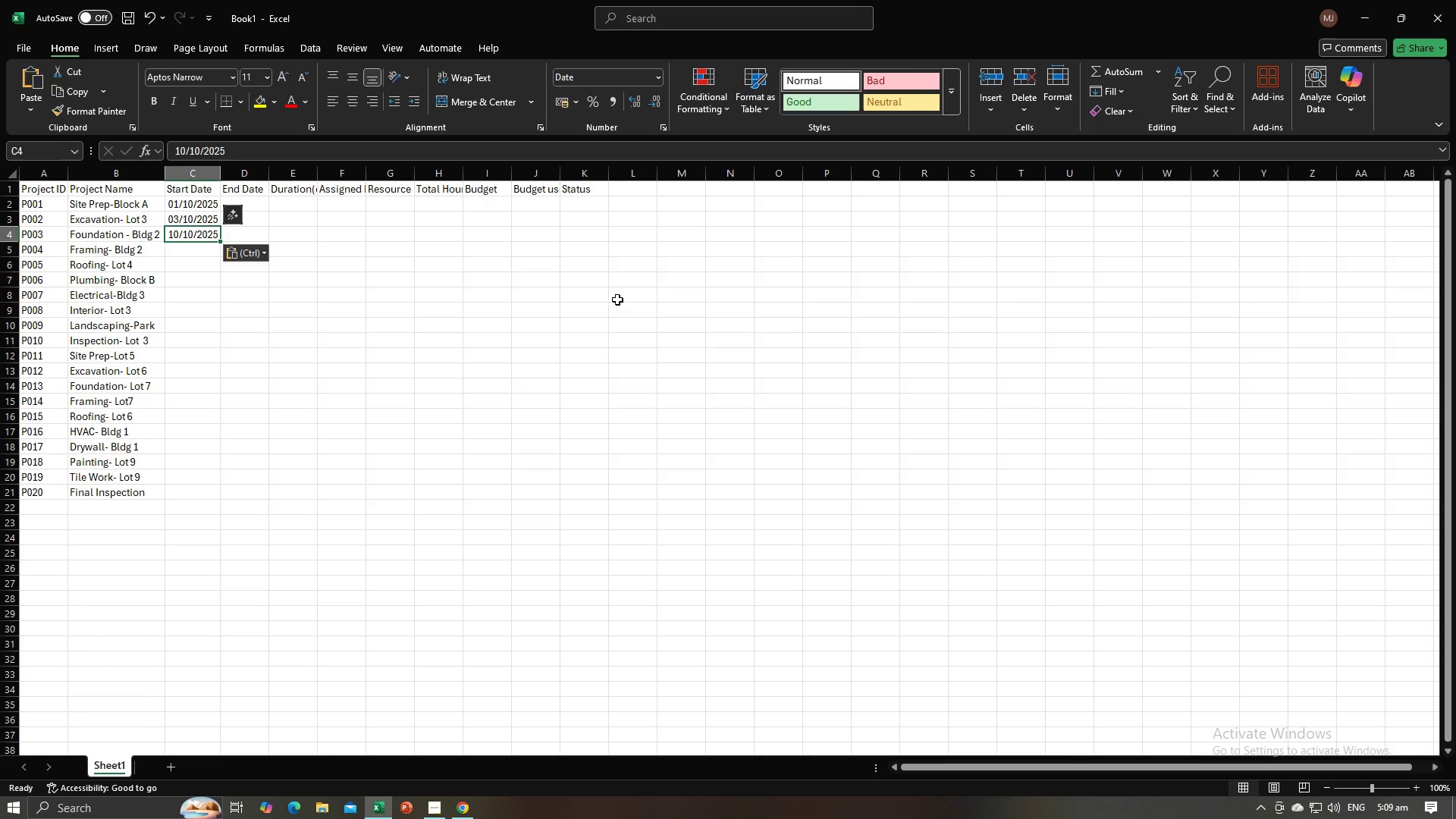 
key(NumpadEnter)
 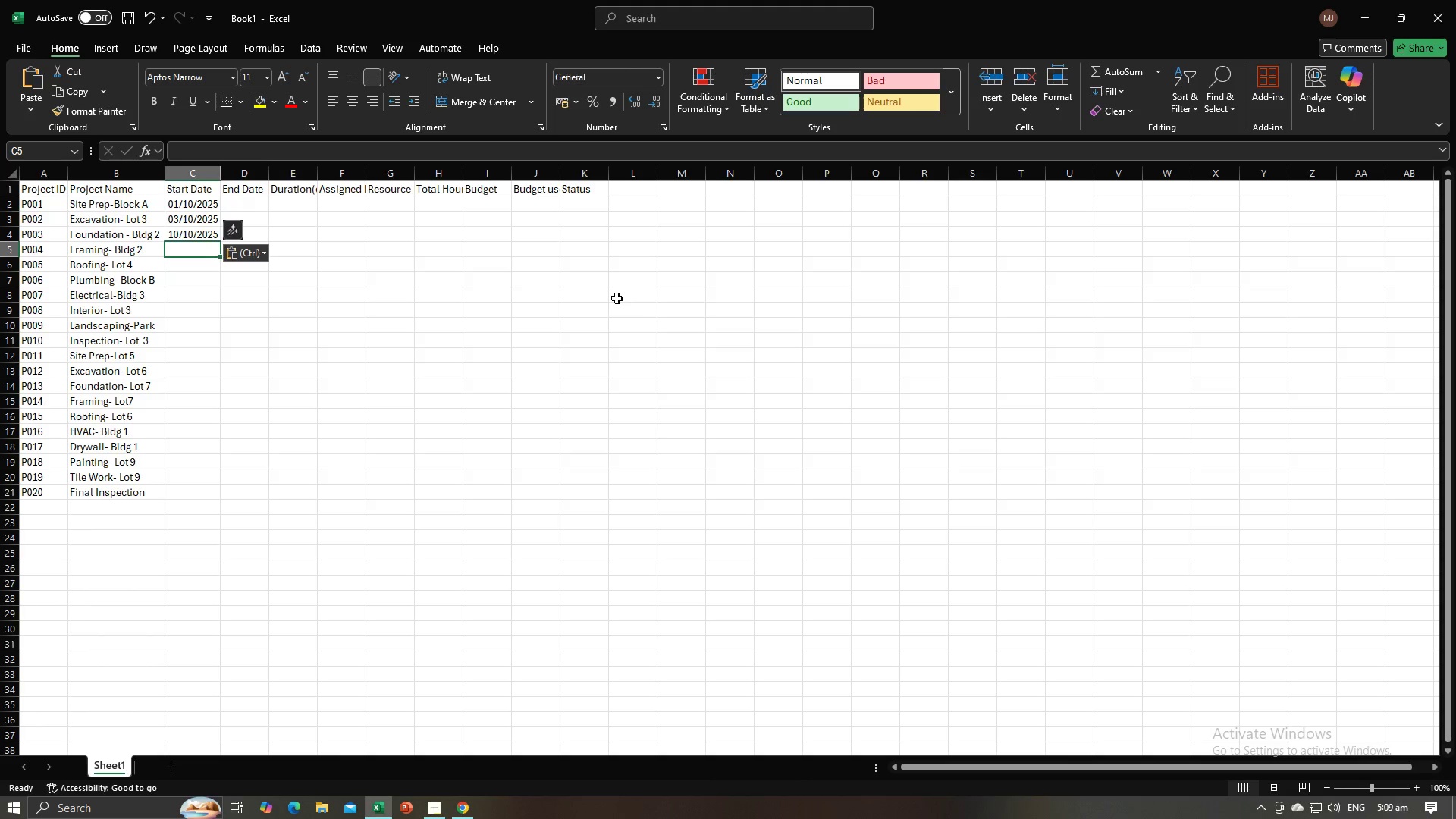 
key(Alt+AltLeft)
 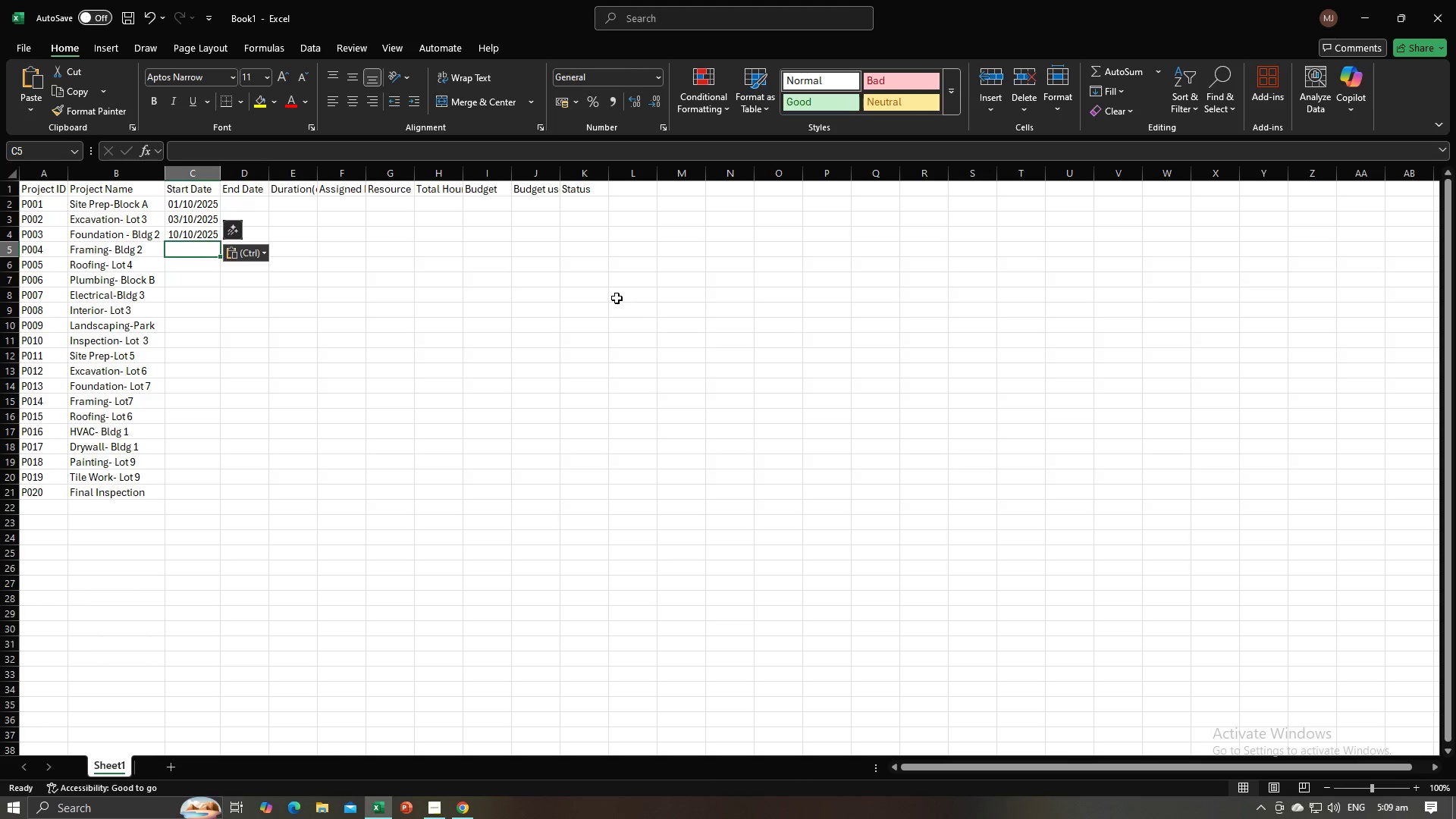 
key(Alt+Tab)
 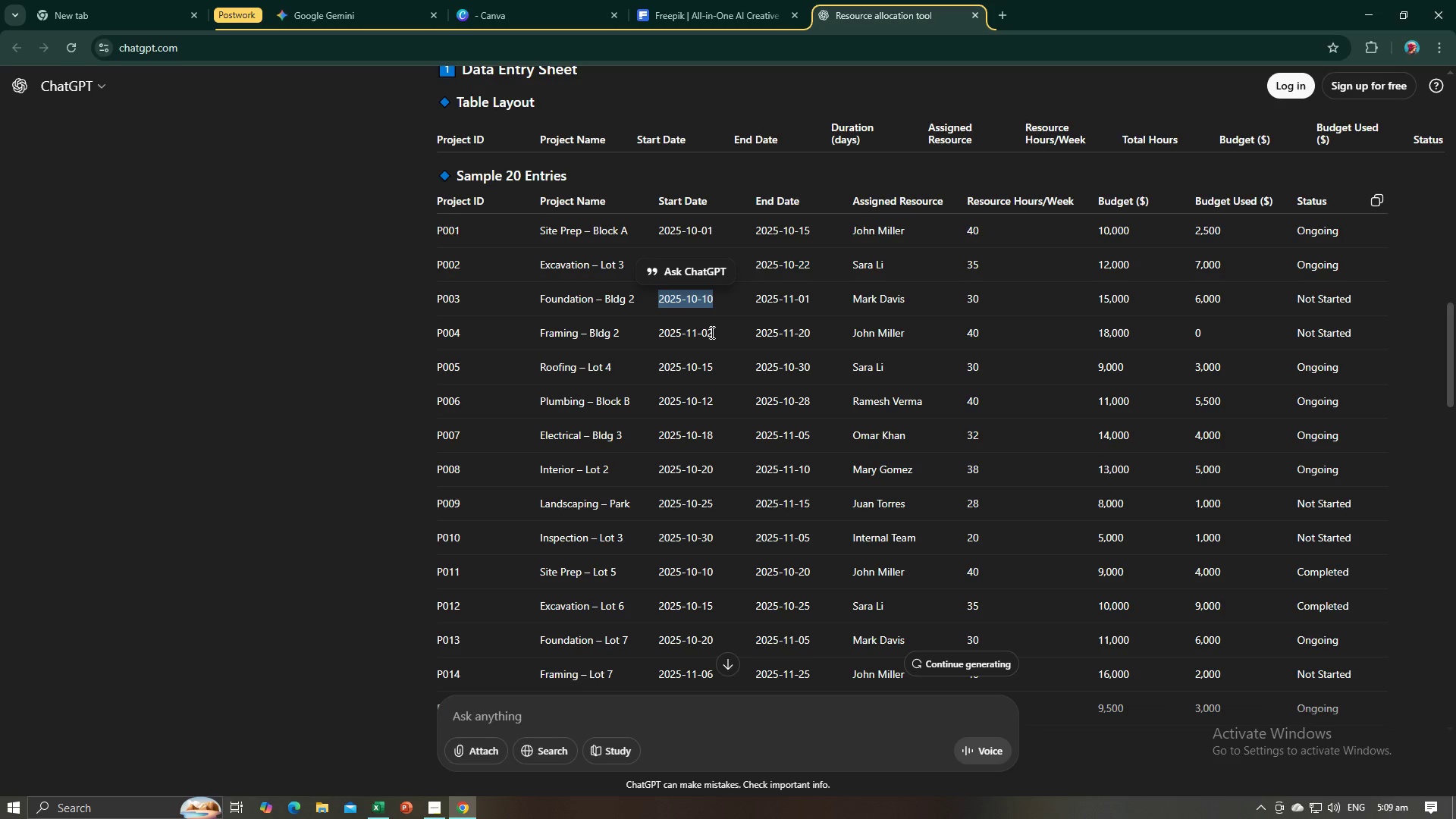 
left_click_drag(start_coordinate=[712, 332], to_coordinate=[657, 335])
 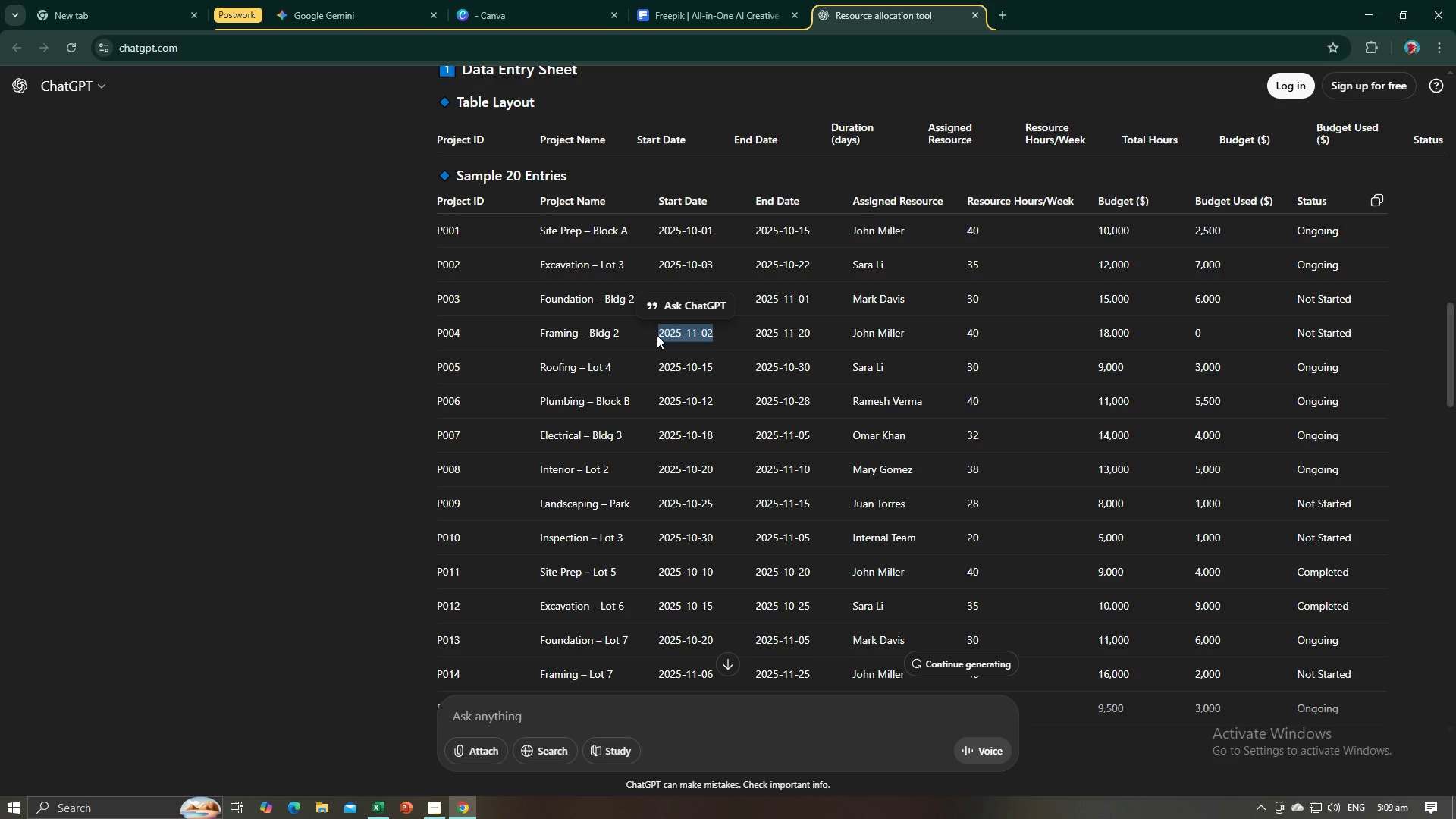 
key(Control+C)
 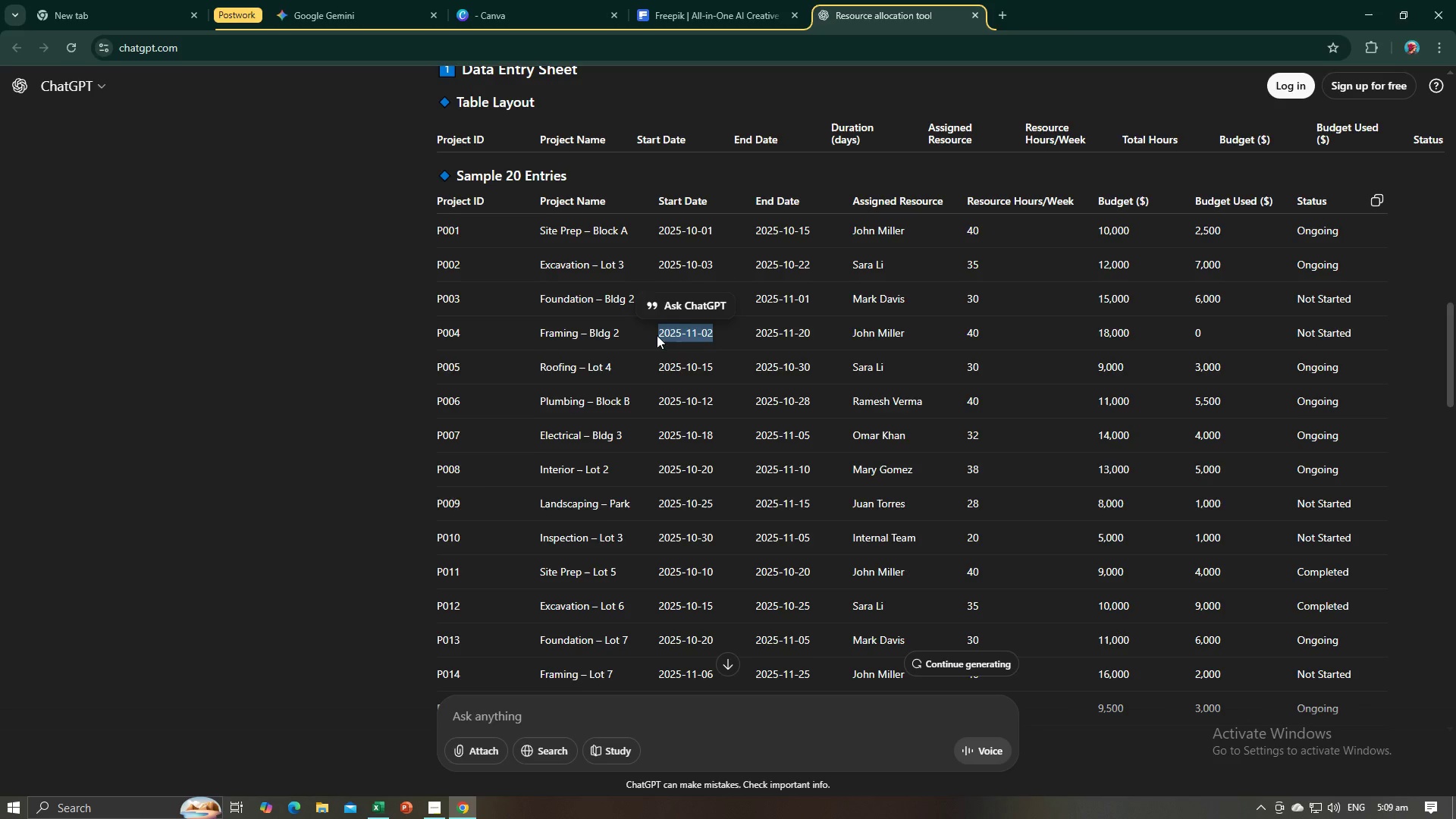 
key(Alt+AltLeft)
 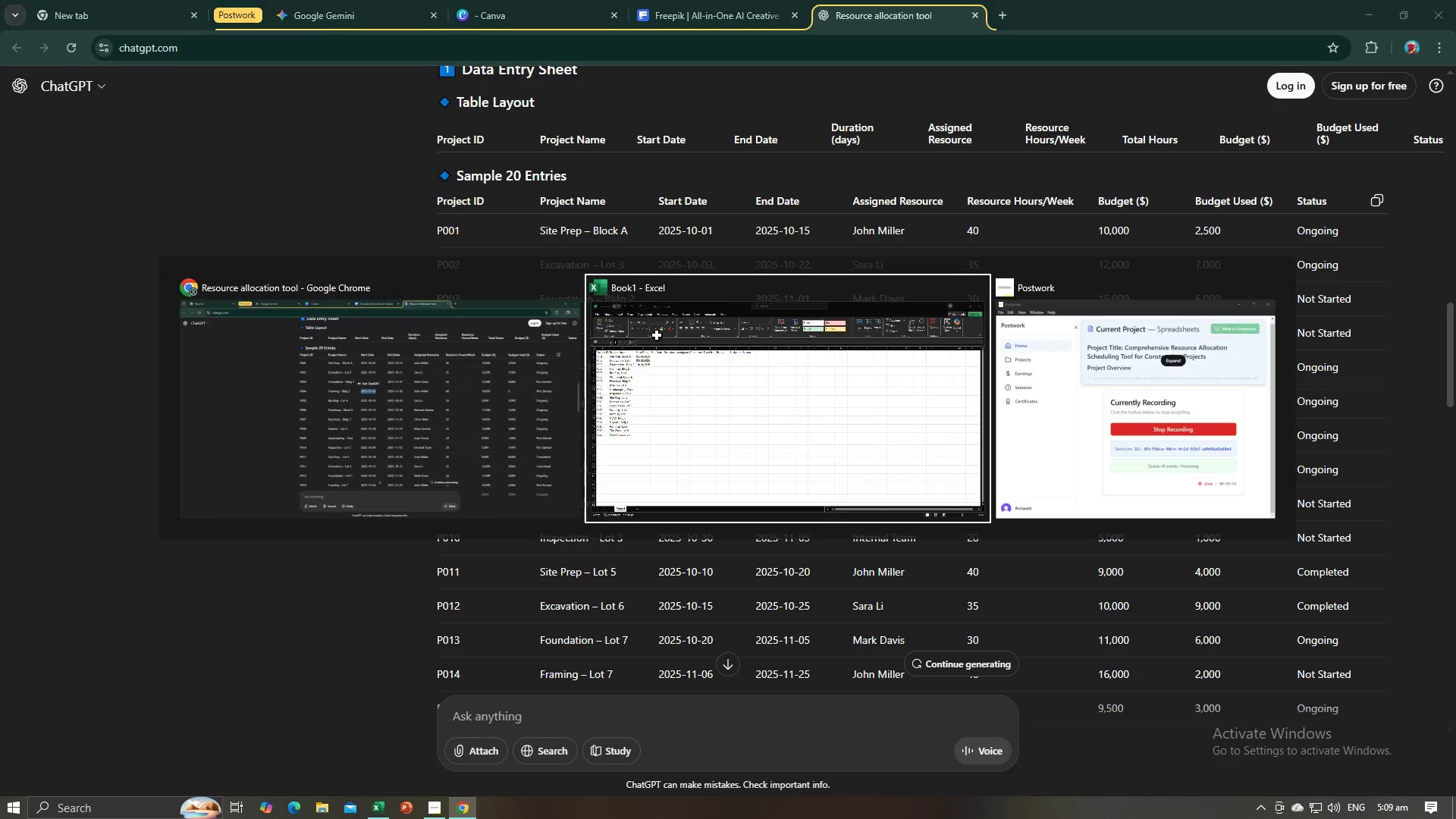 
key(Alt+Tab)
 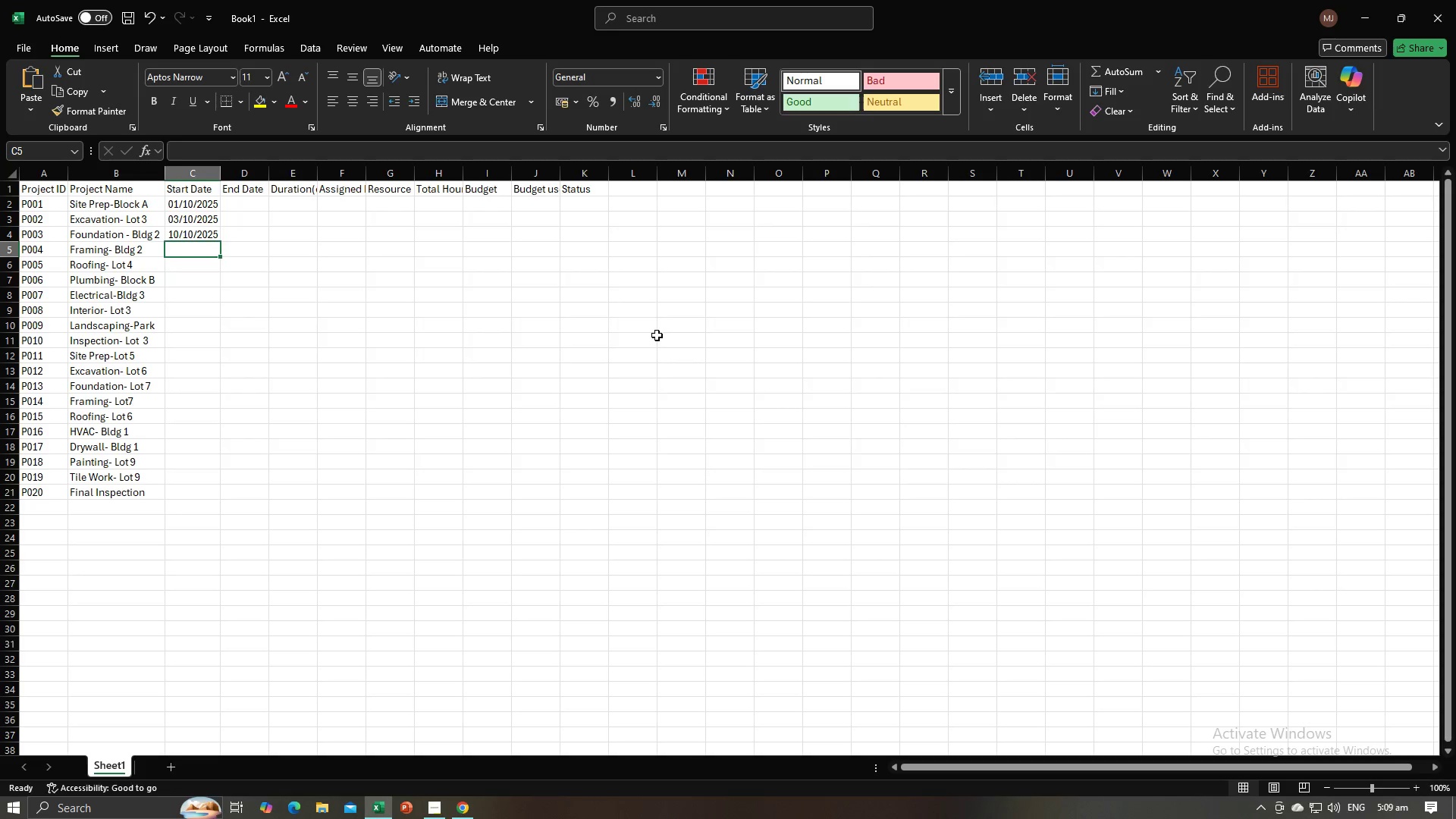 
key(Control+V)
 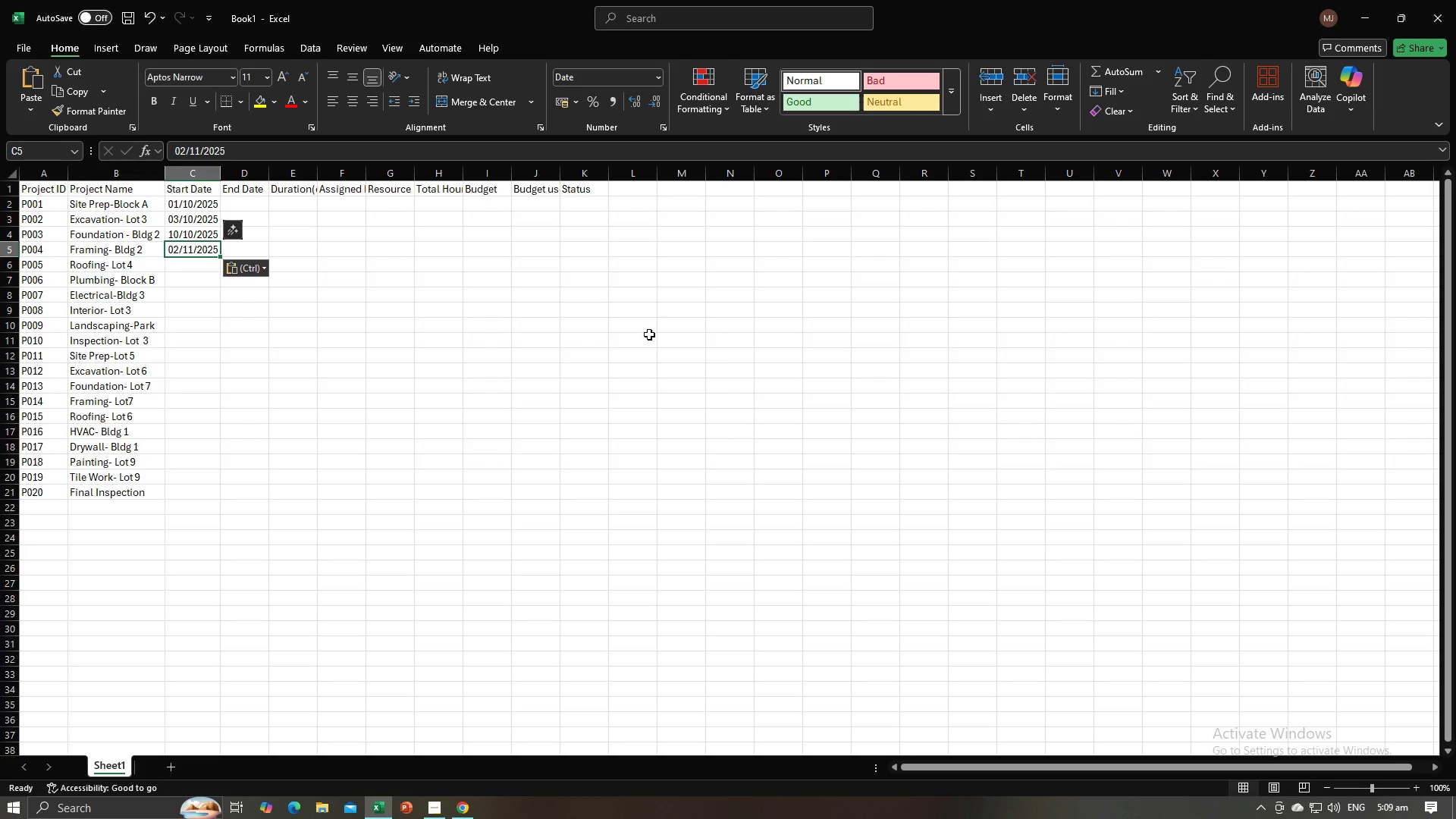 
key(NumpadEnter)
 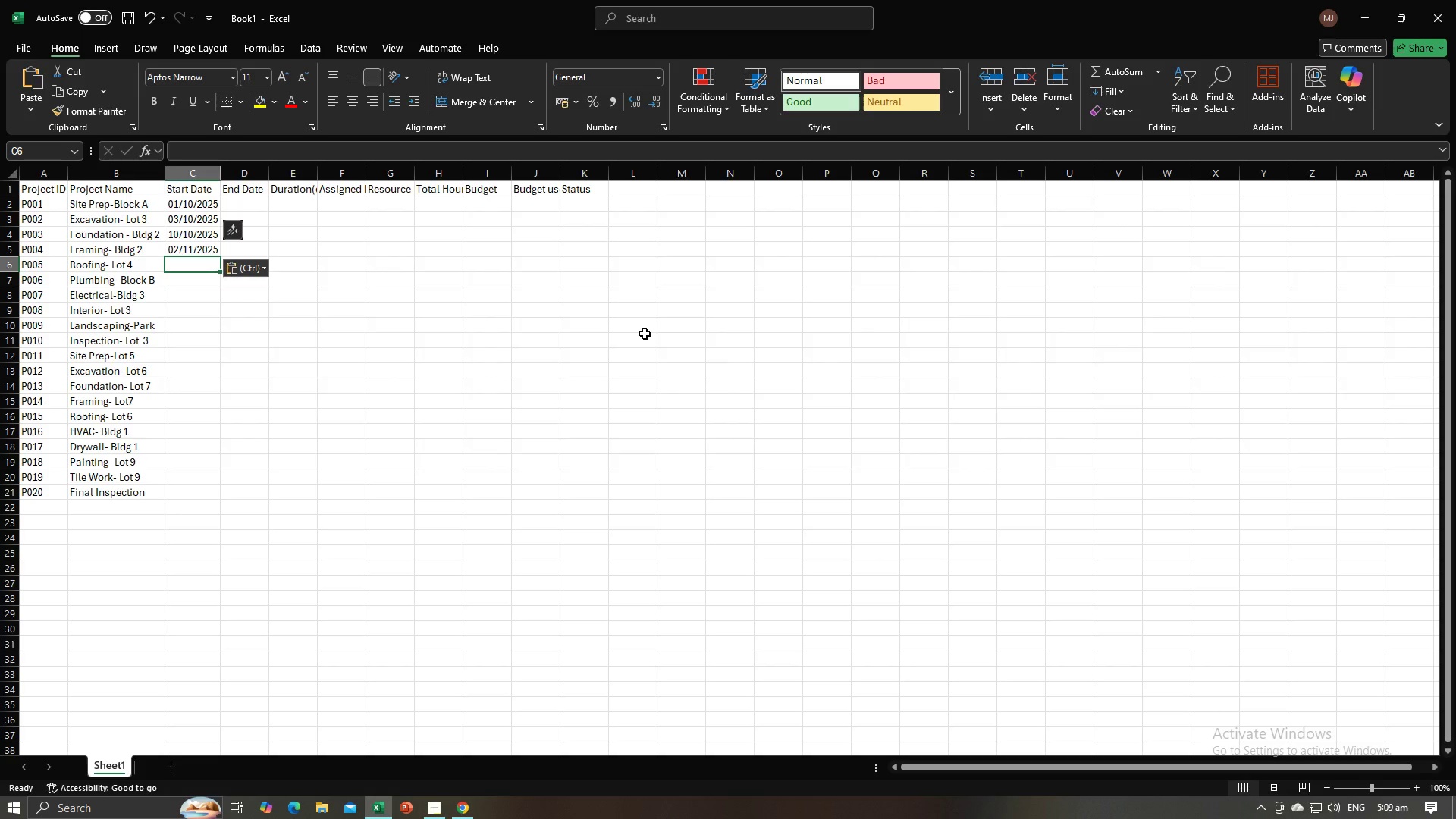 
key(Alt+AltLeft)
 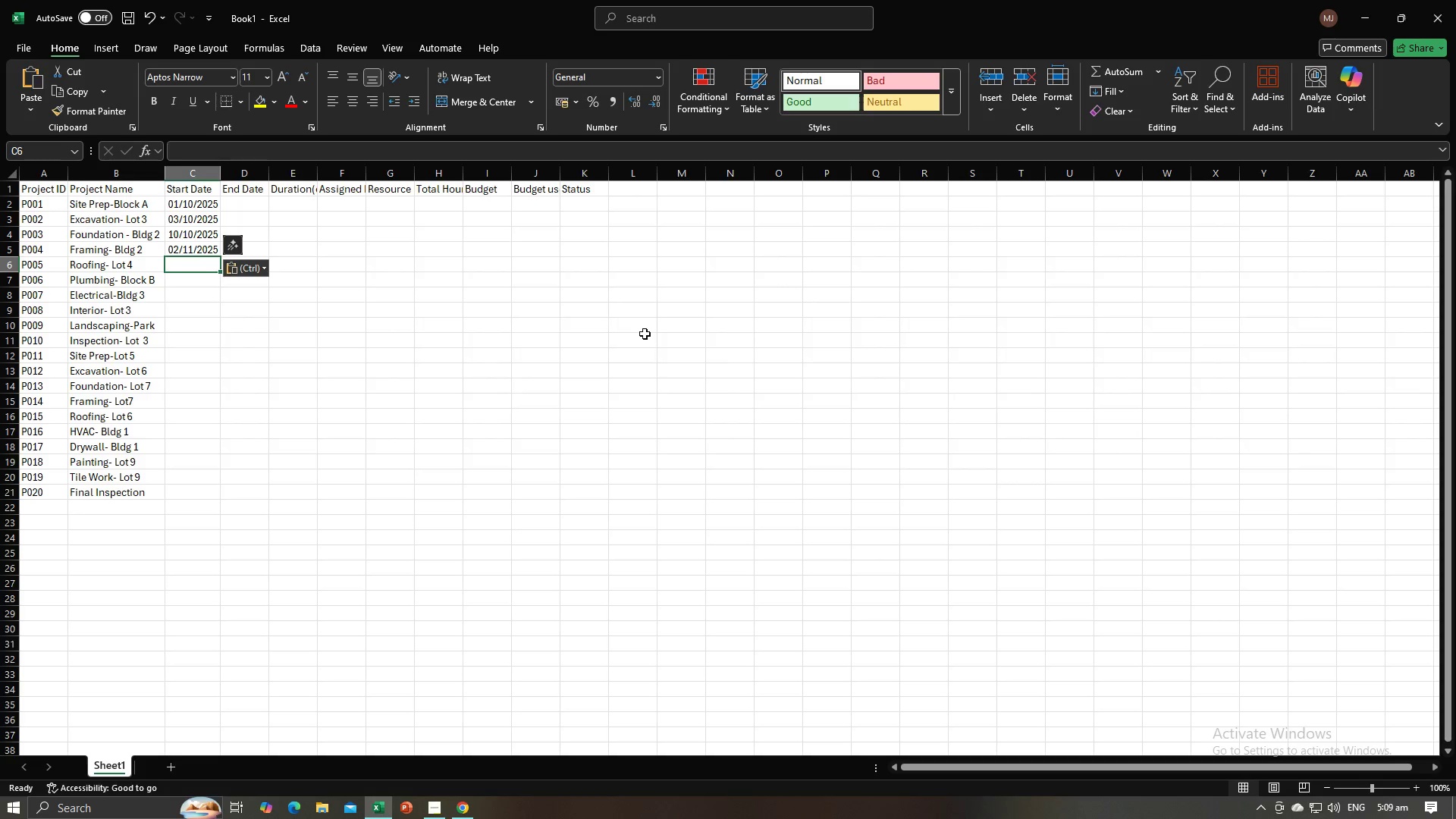 
key(Alt+Tab)
 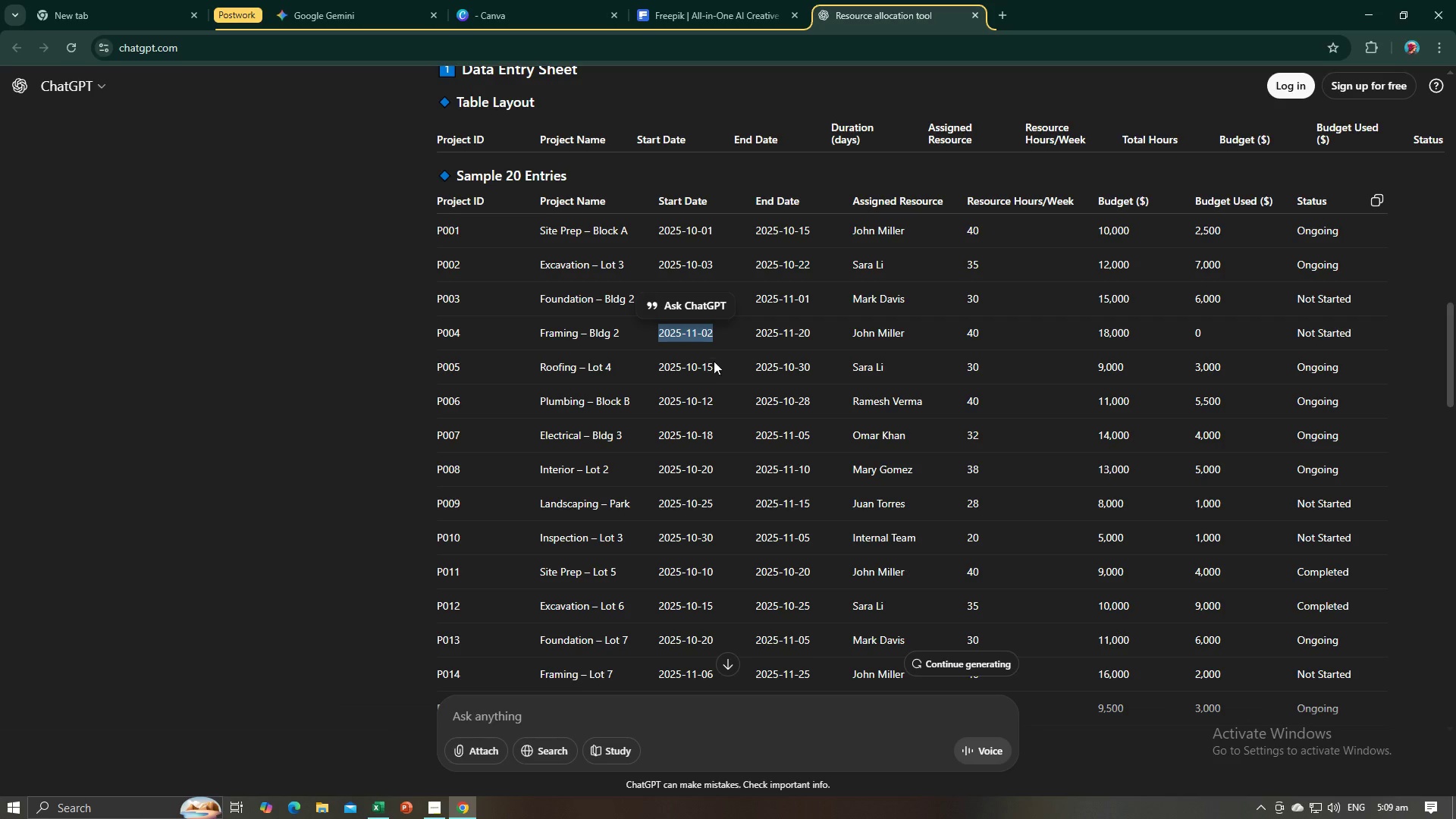 
left_click_drag(start_coordinate=[714, 365], to_coordinate=[660, 368])
 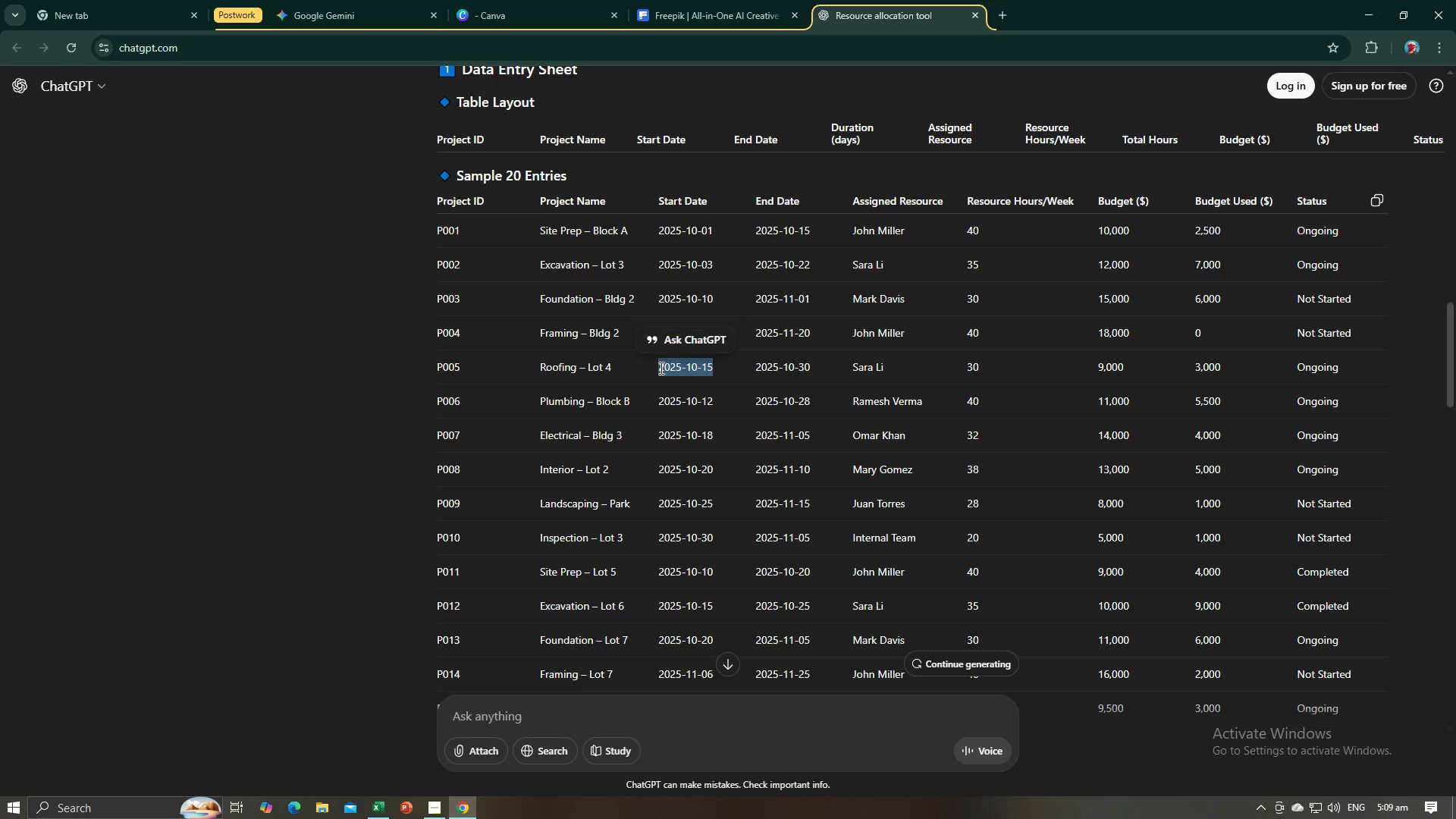 
key(Control+C)
 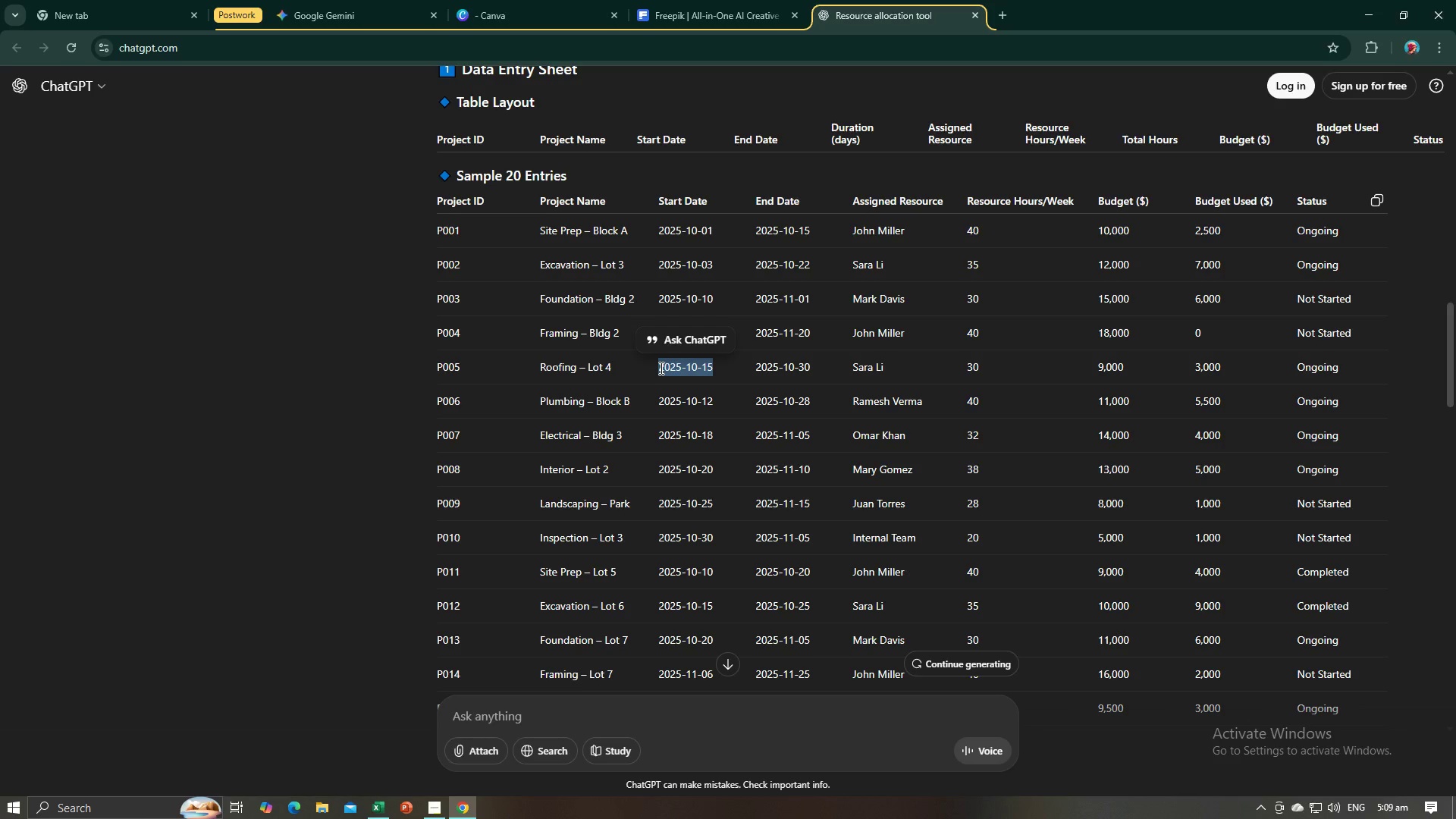 
key(Alt+AltLeft)
 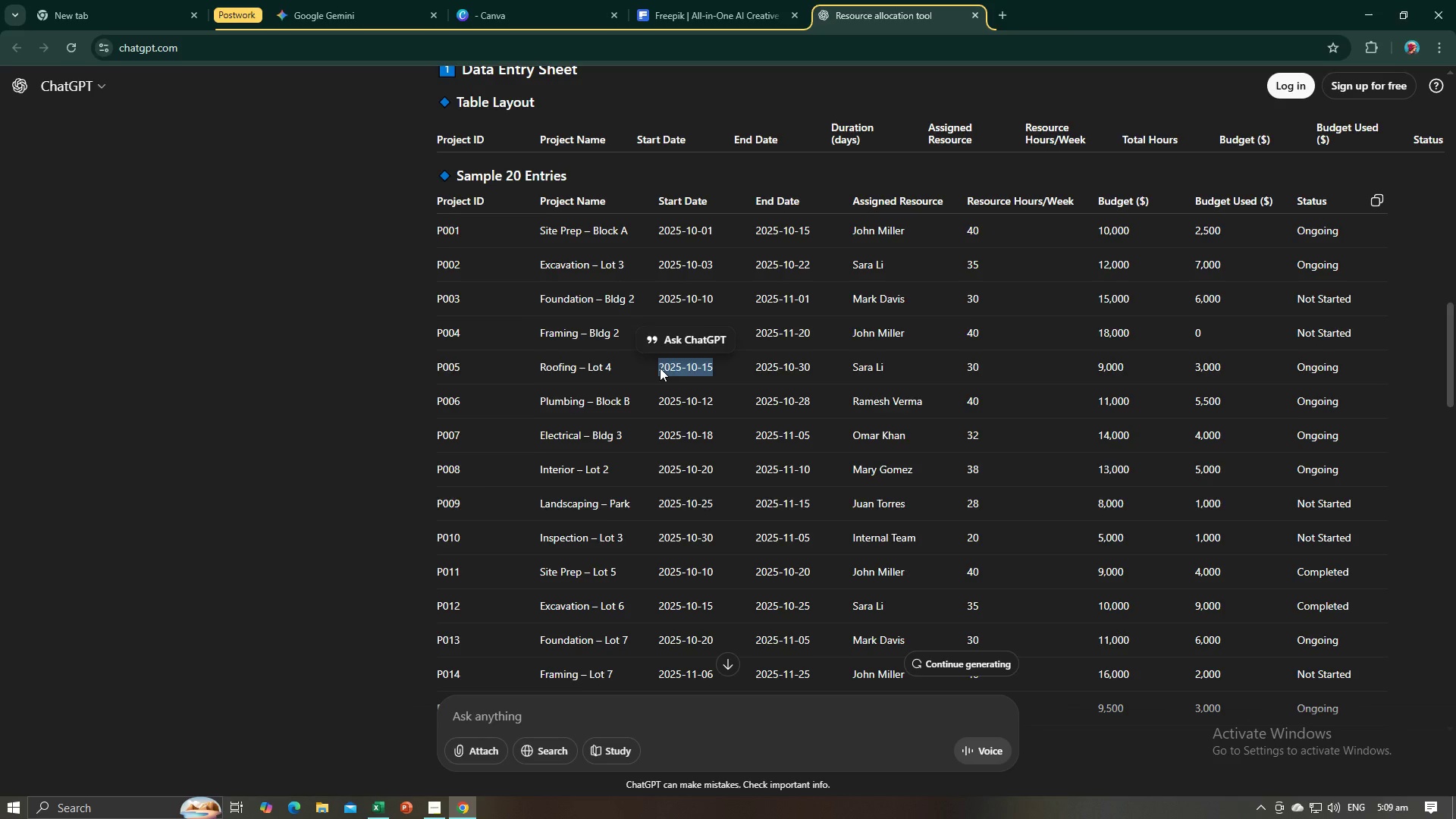 
key(Alt+Tab)
 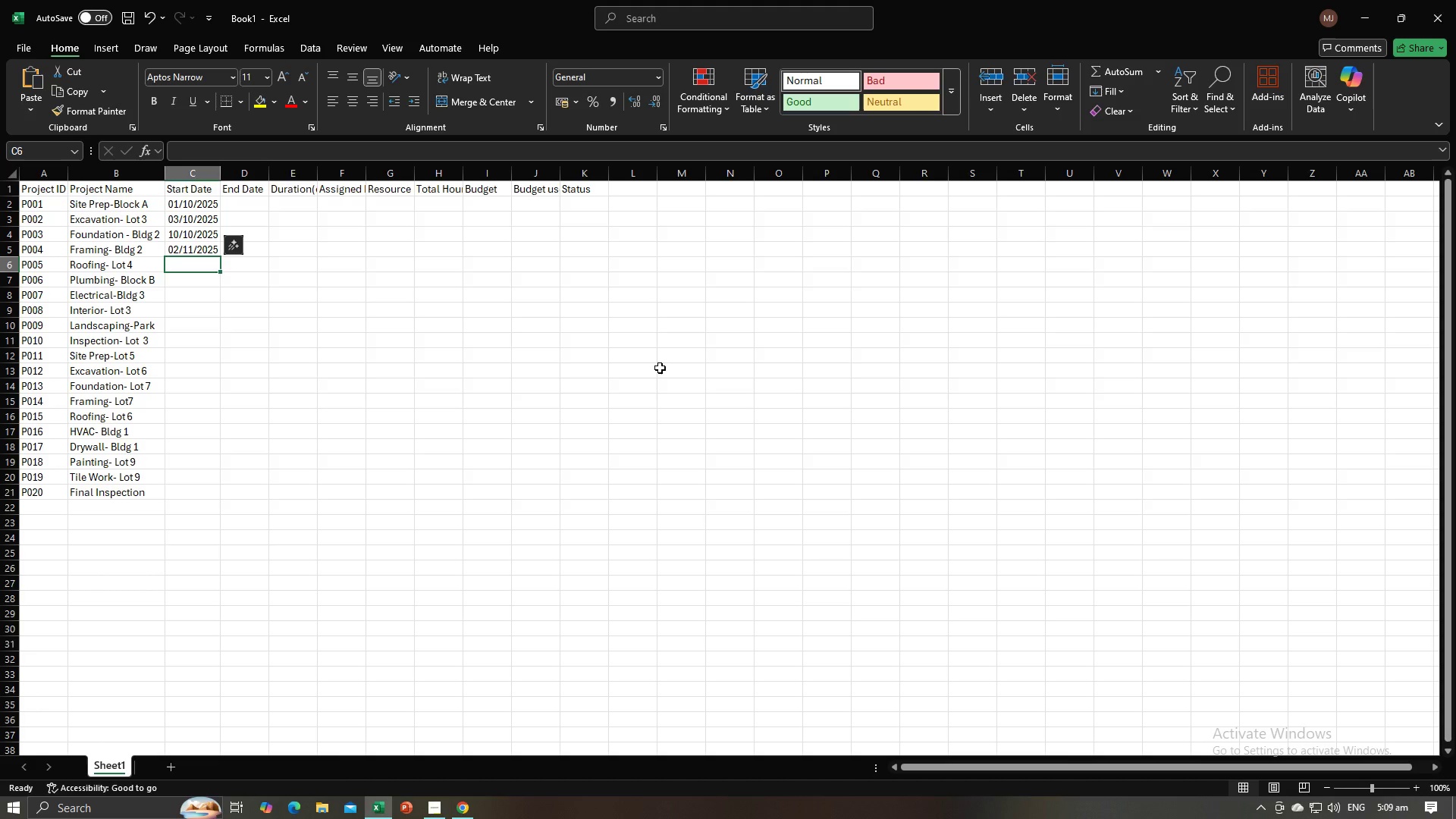 
key(Control+V)
 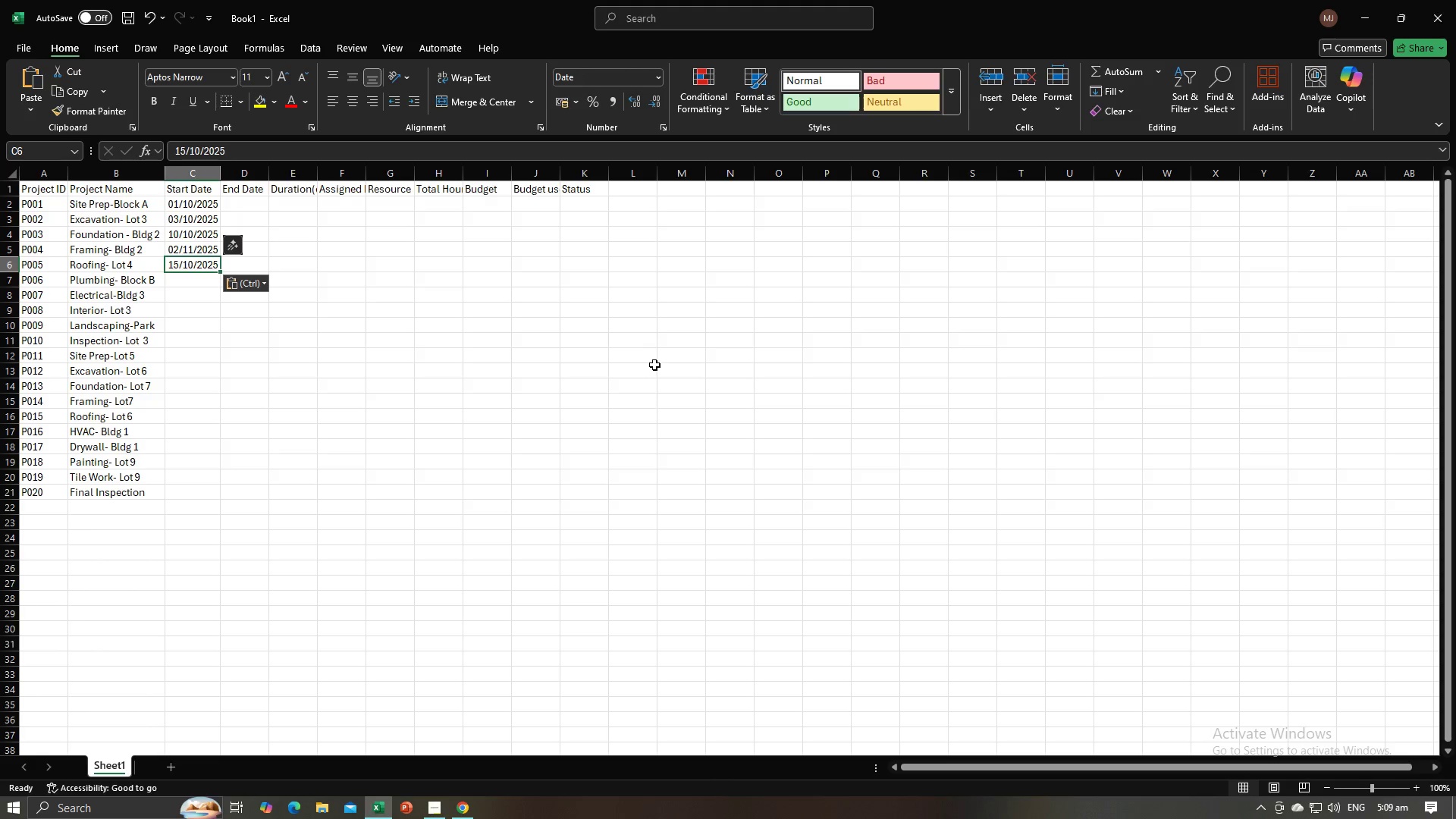 
key(NumpadEnter)
 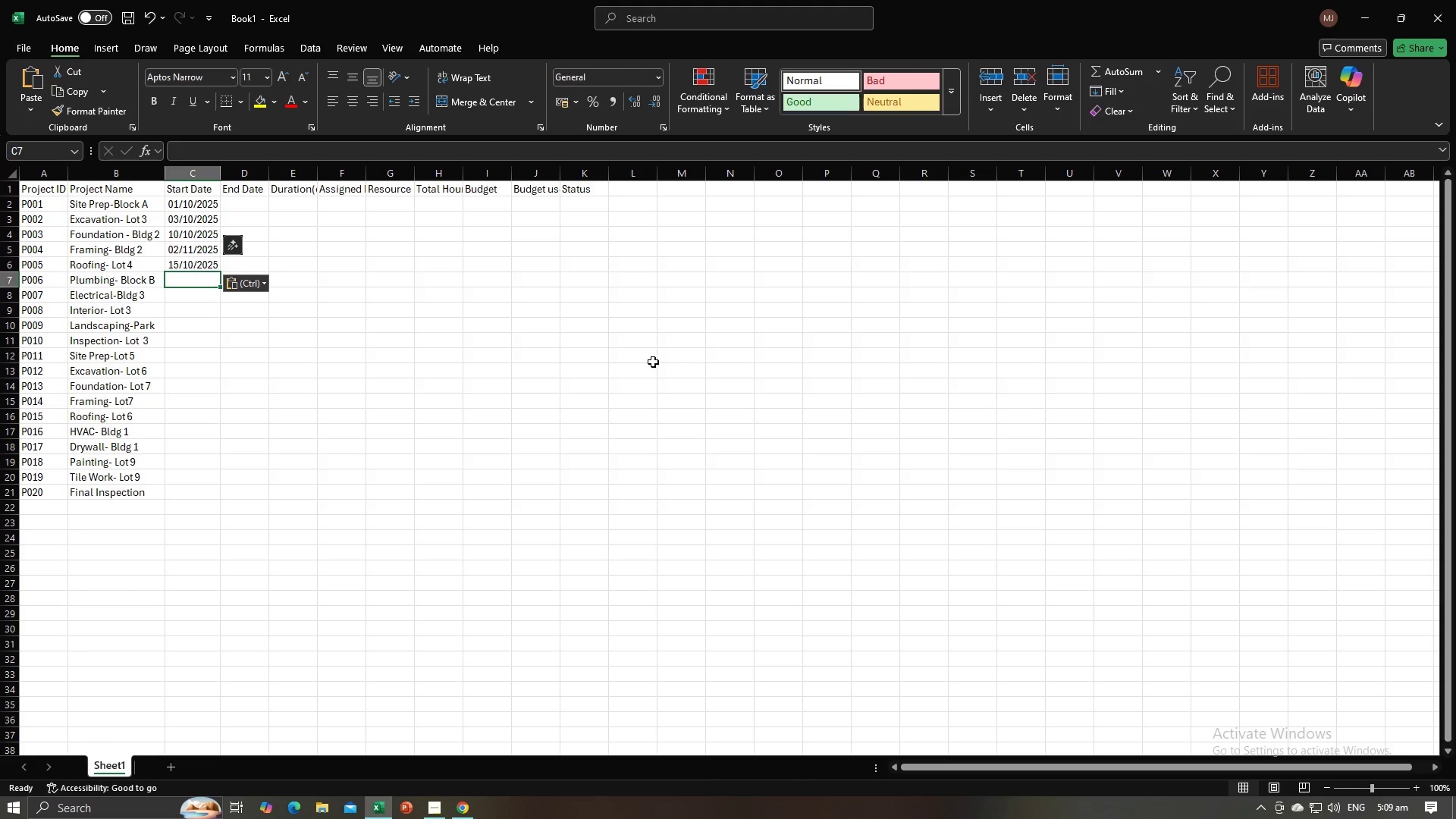 
key(Alt+AltLeft)
 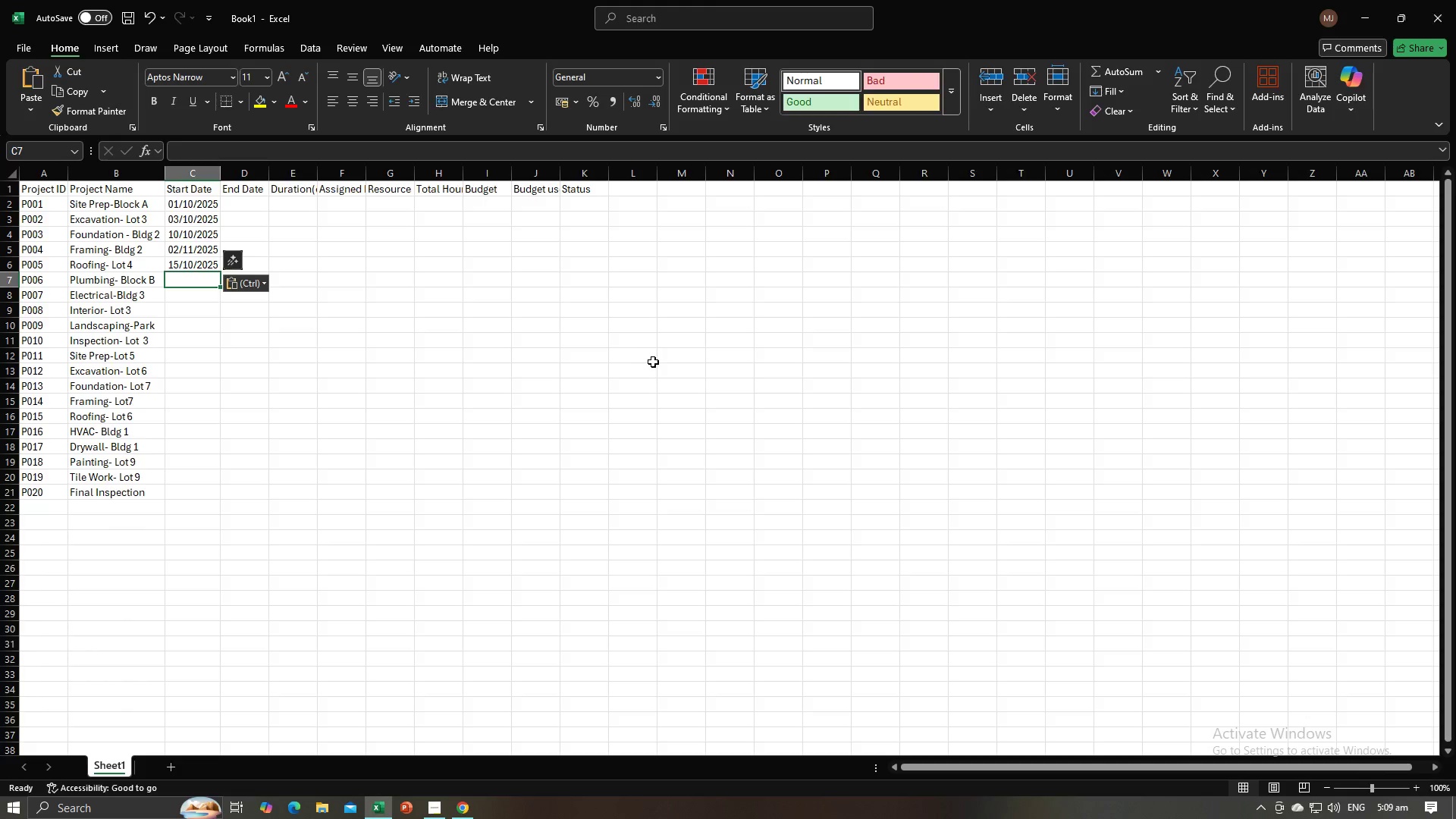 
key(Alt+Tab)
 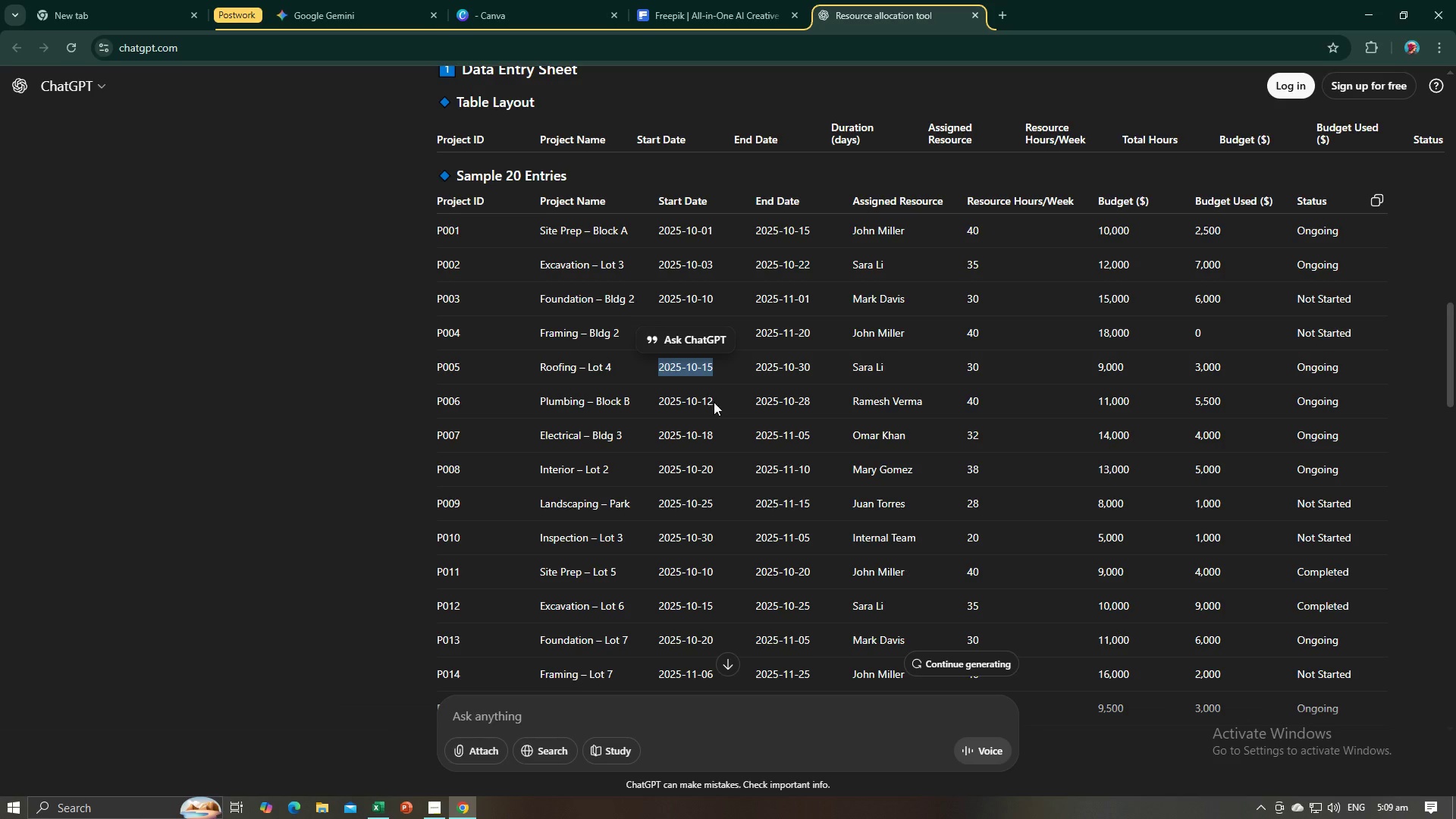 
left_click_drag(start_coordinate=[714, 402], to_coordinate=[655, 400])
 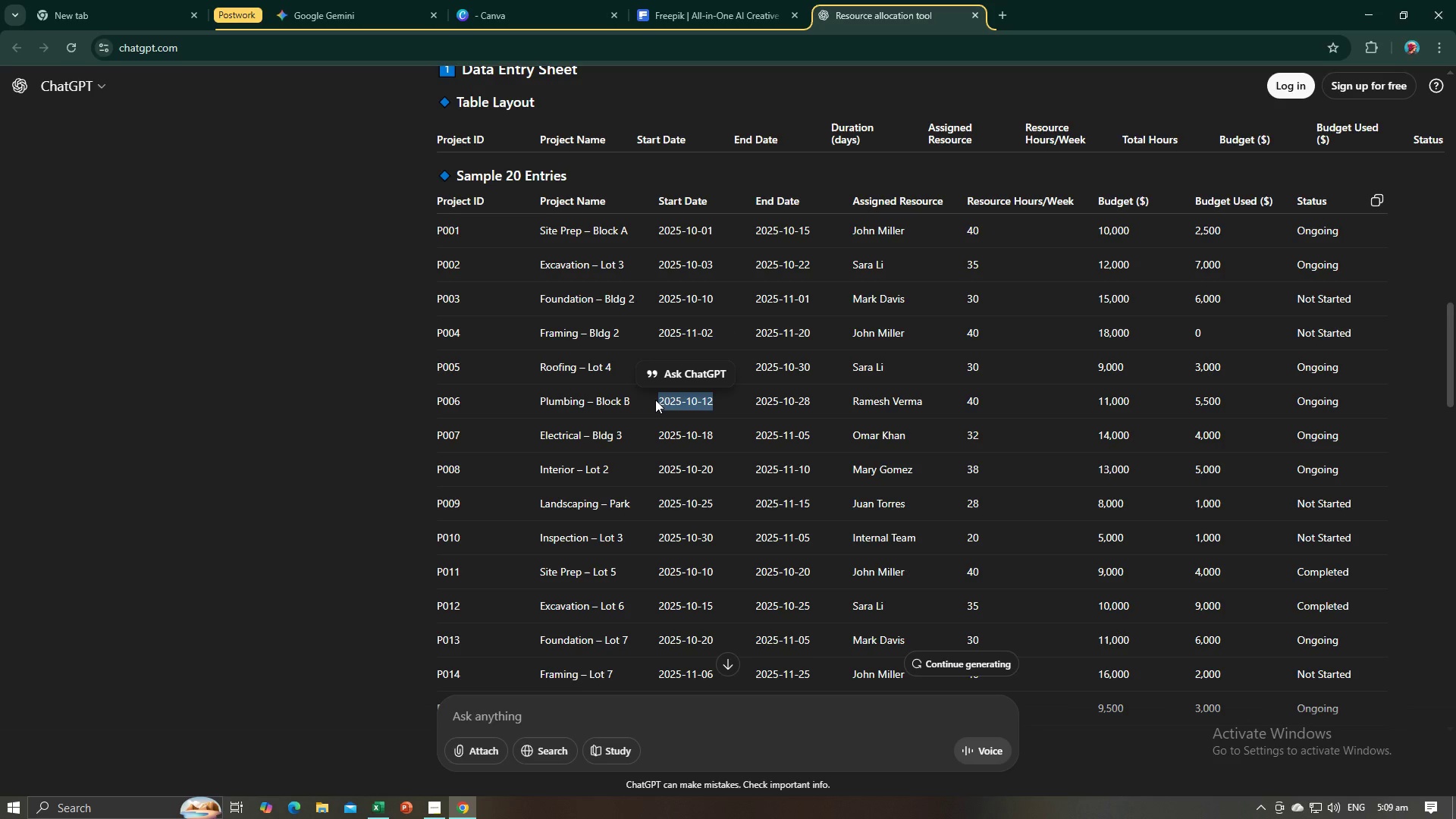 
key(Control+C)
 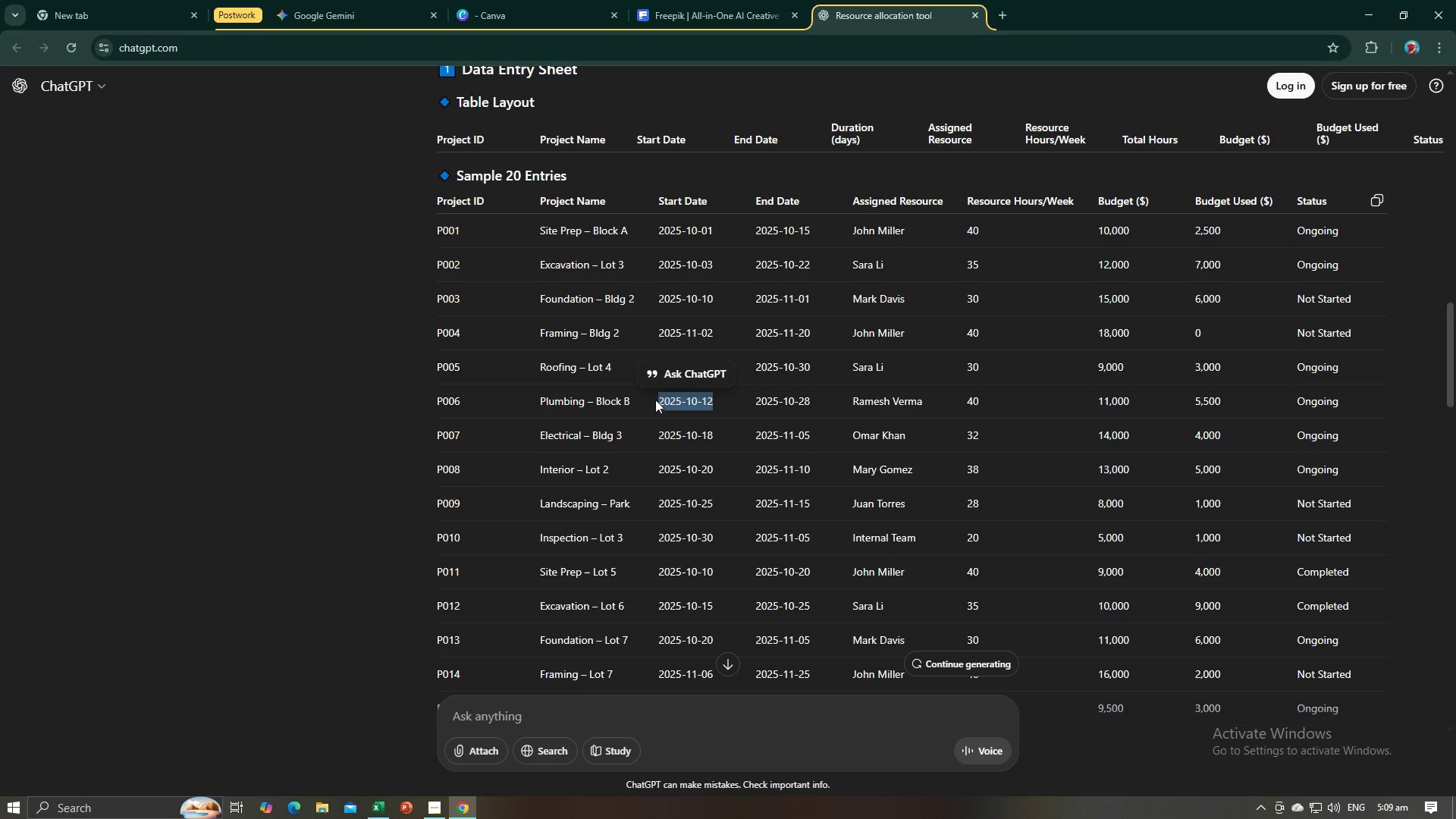 
key(Alt+AltLeft)
 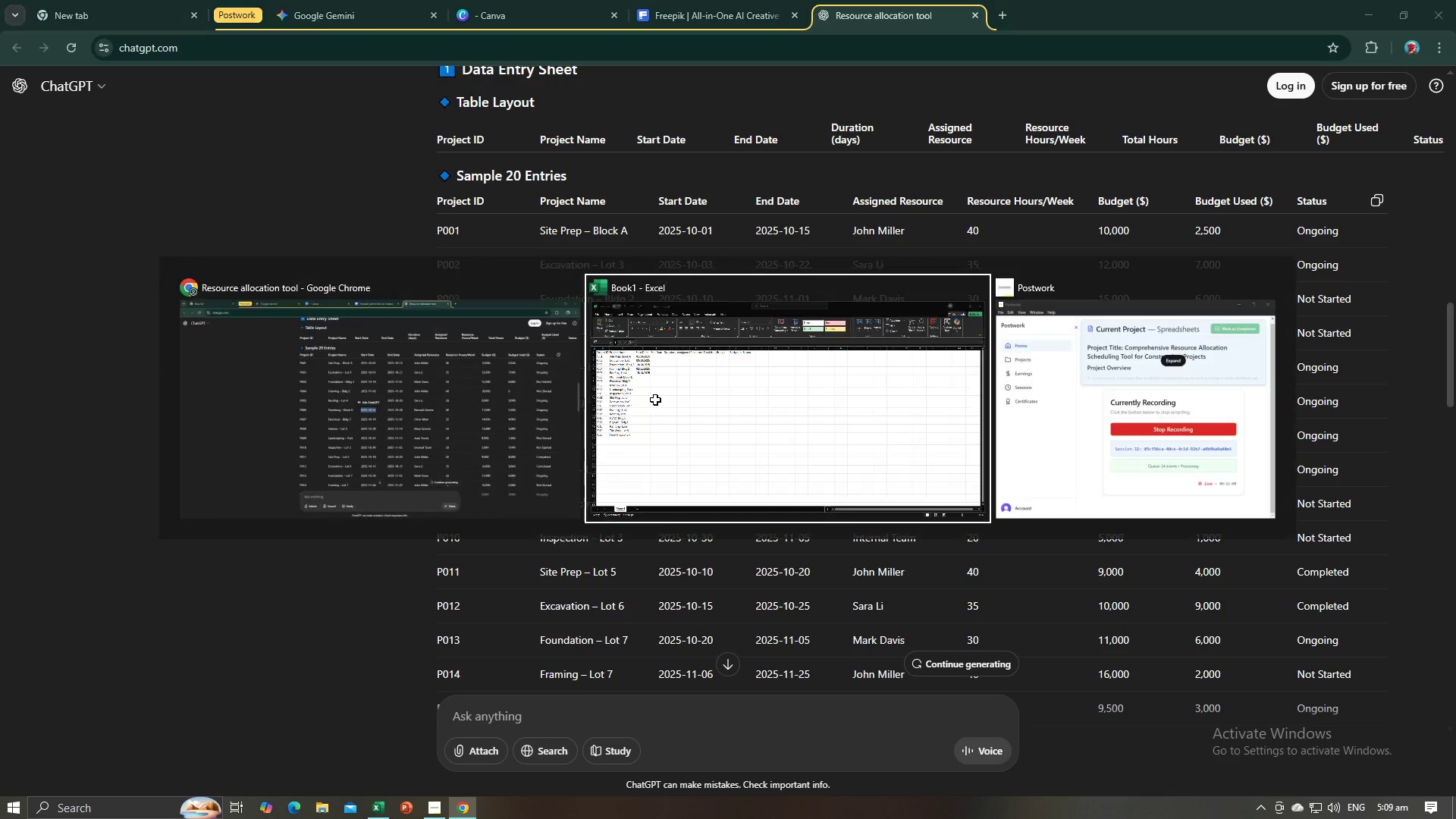 
key(Alt+Tab)
 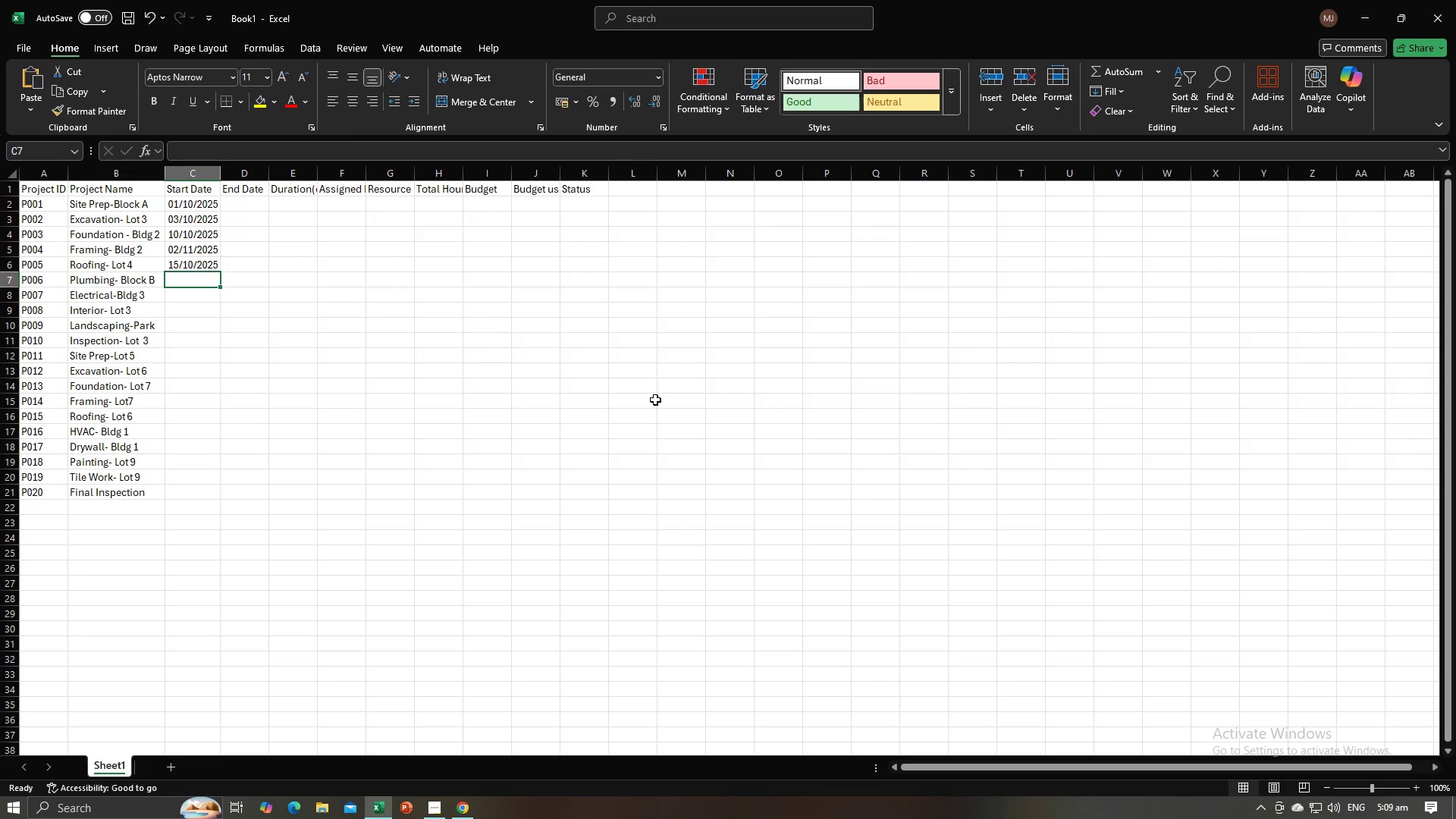 
key(Control+V)
 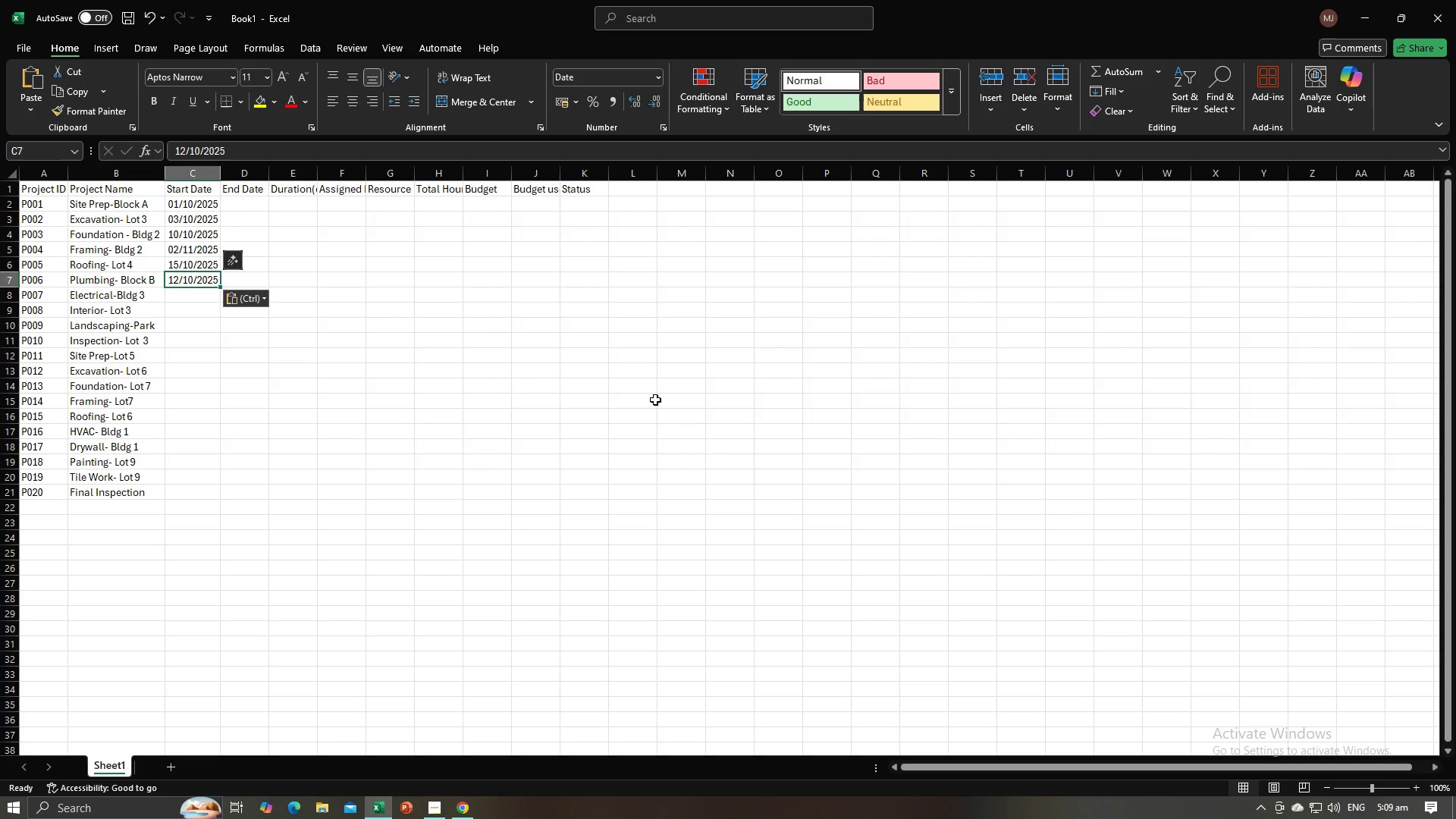 
key(NumpadEnter)
 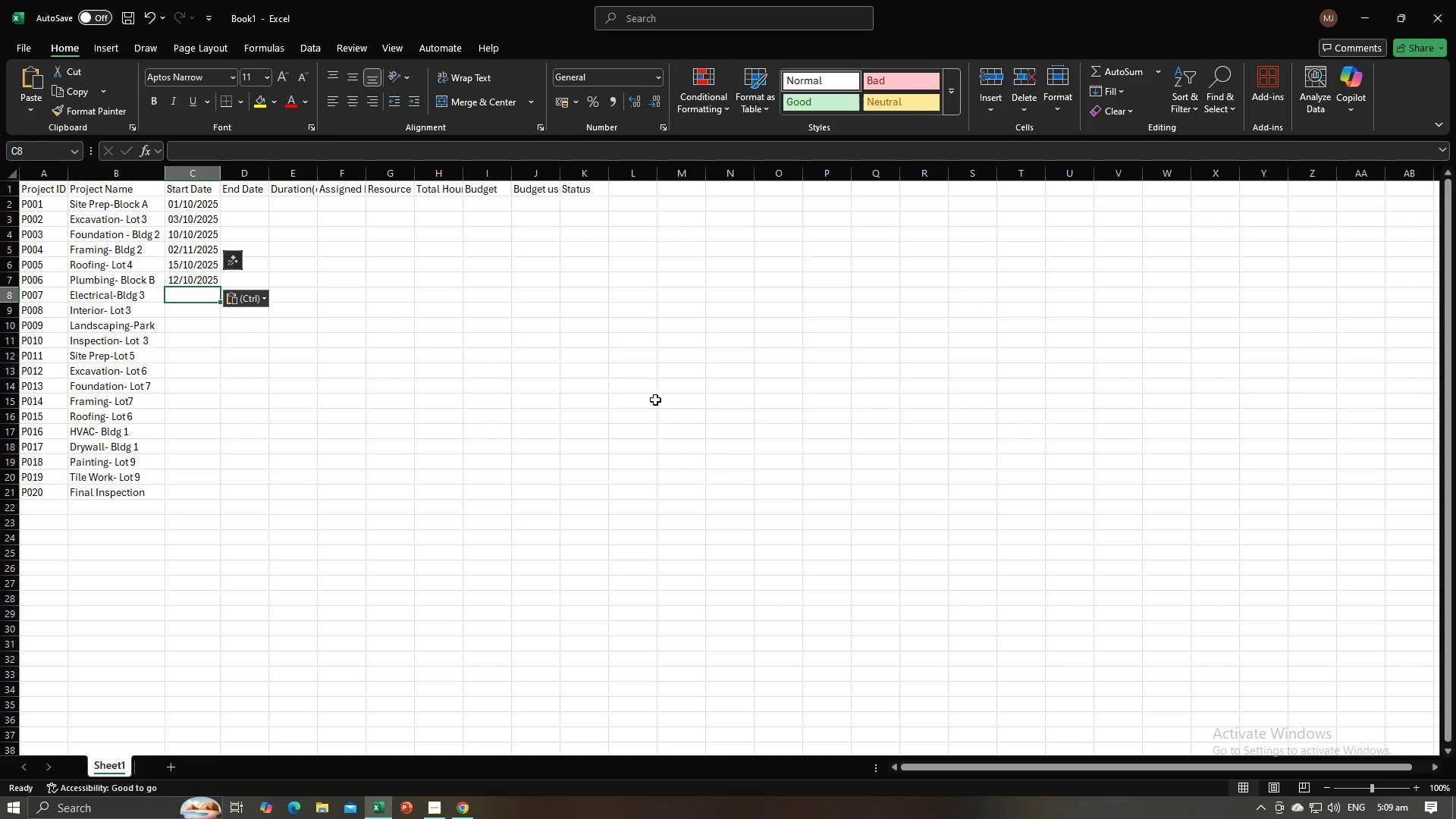 
key(Alt+AltLeft)
 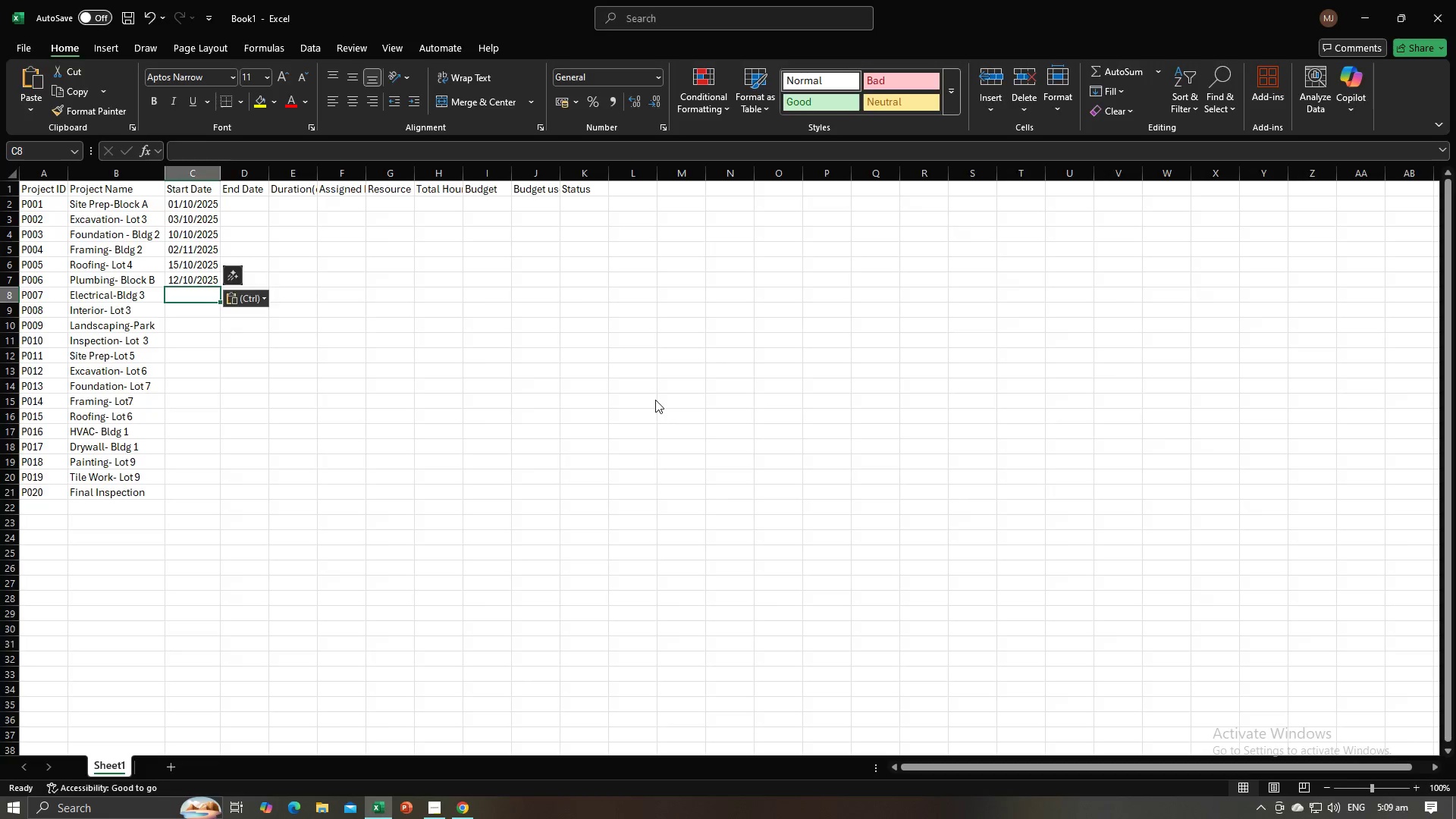 
key(Alt+Tab)
 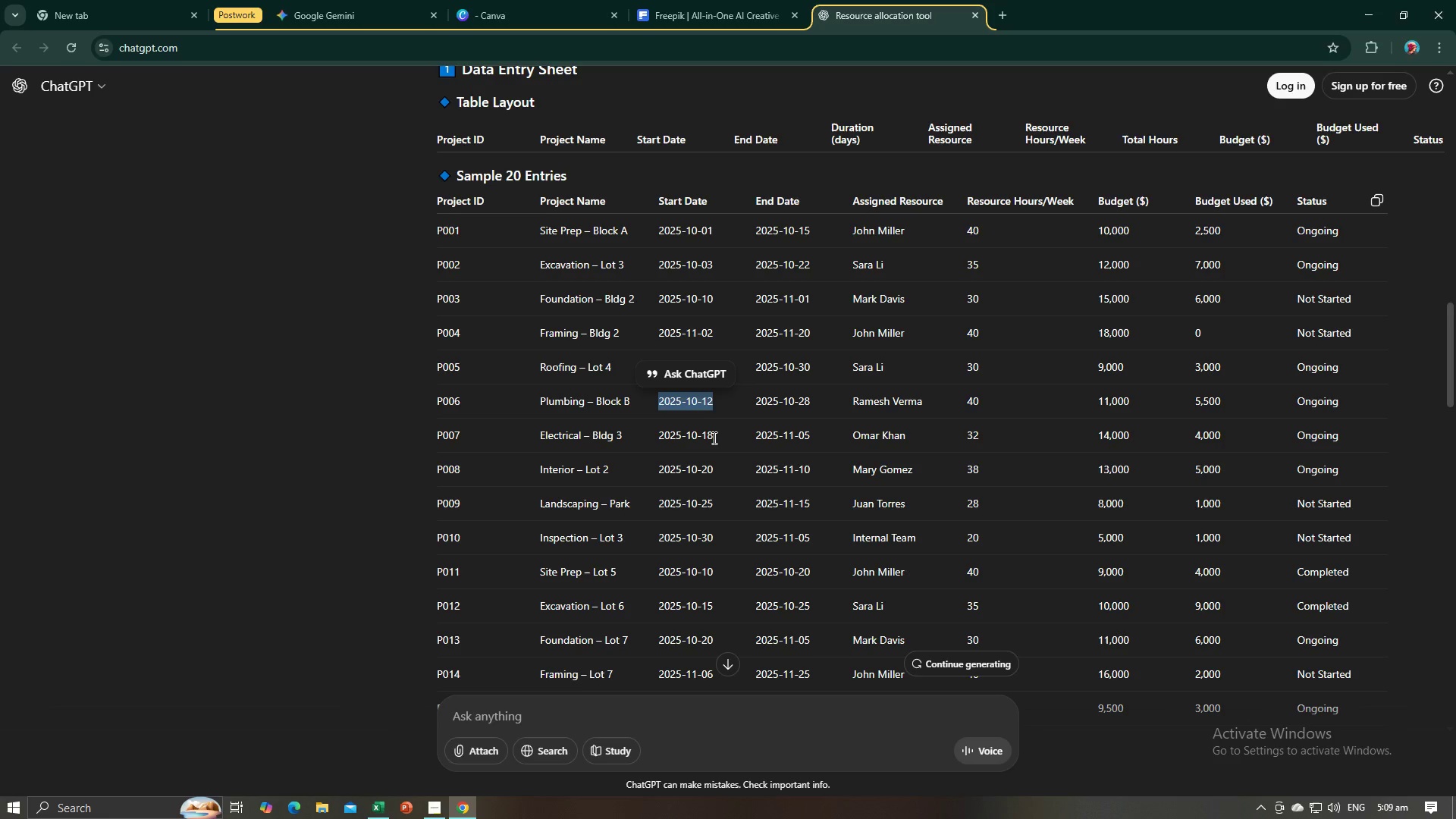 
left_click_drag(start_coordinate=[714, 437], to_coordinate=[660, 440])
 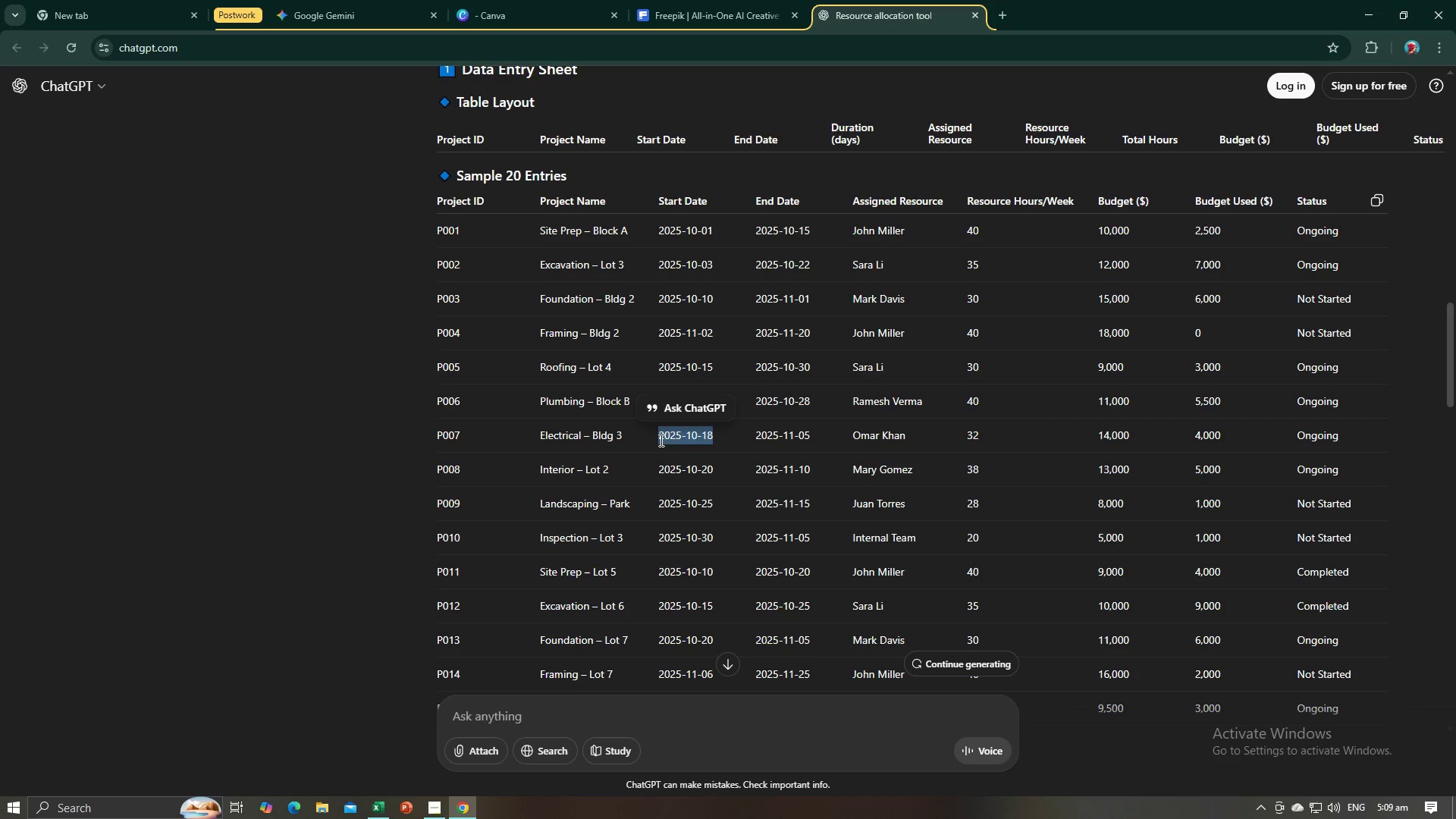 
key(Control+C)
 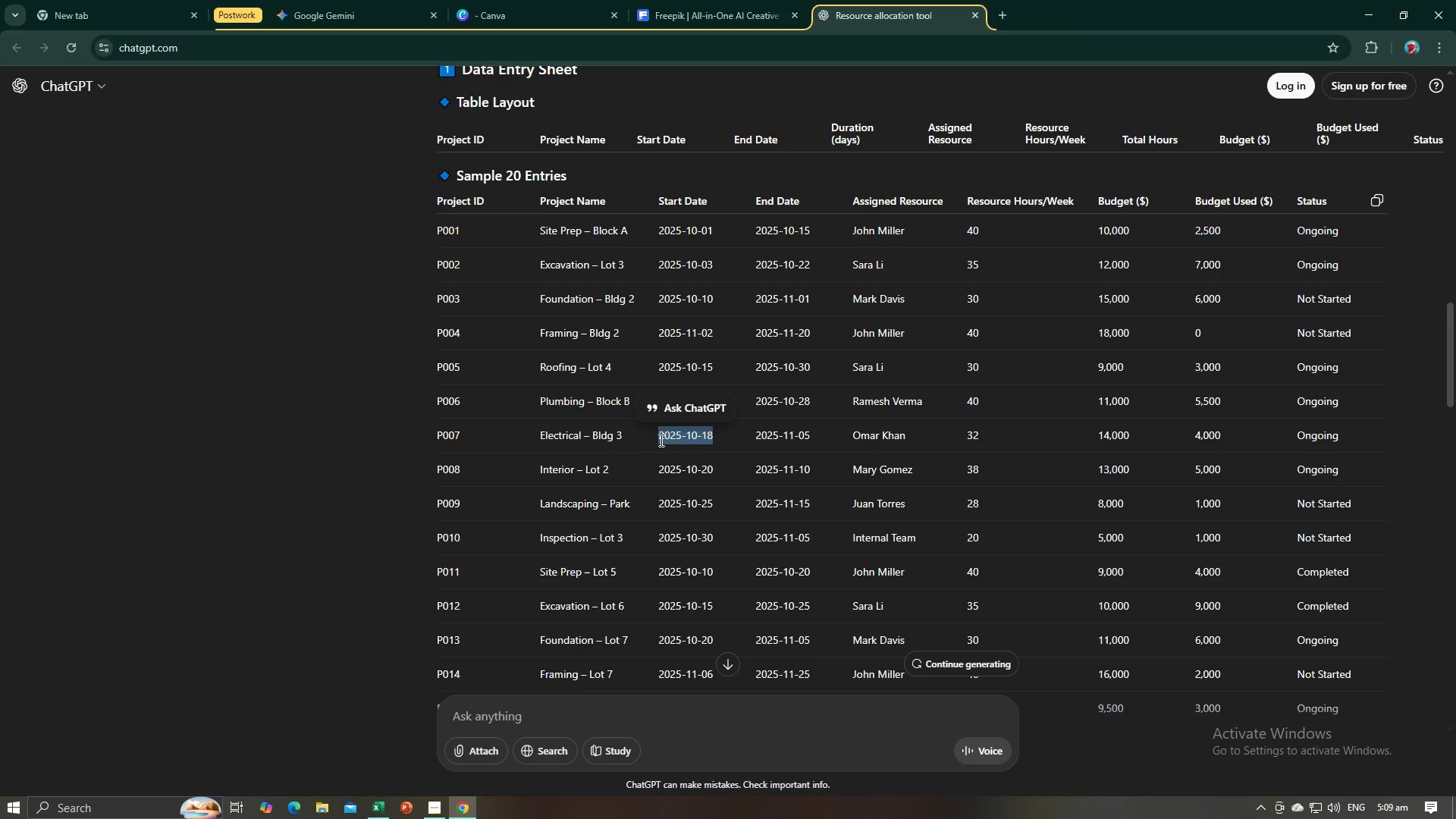 
key(Alt+AltLeft)
 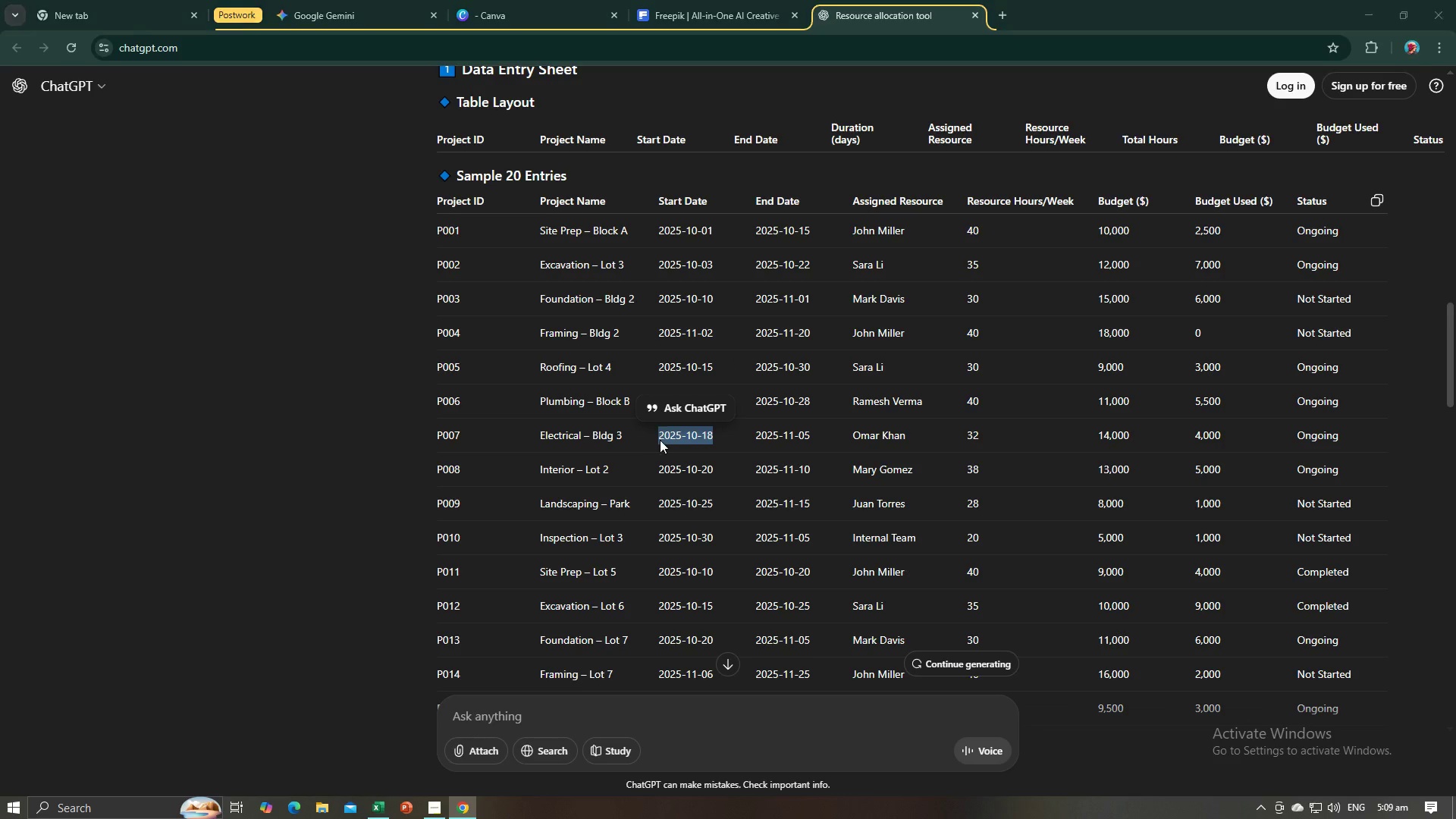 
key(Alt+Tab)
 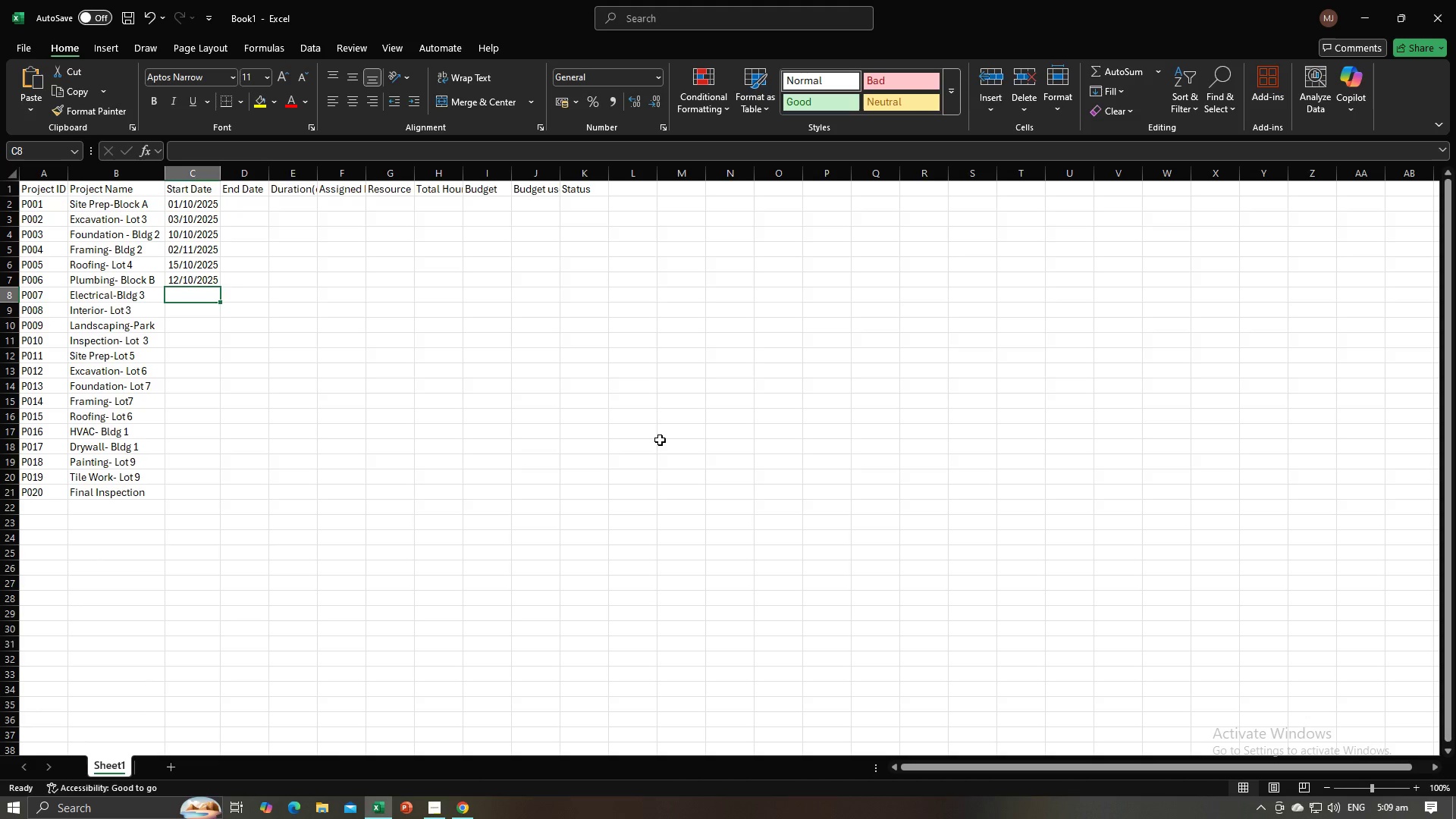 
key(Control+V)
 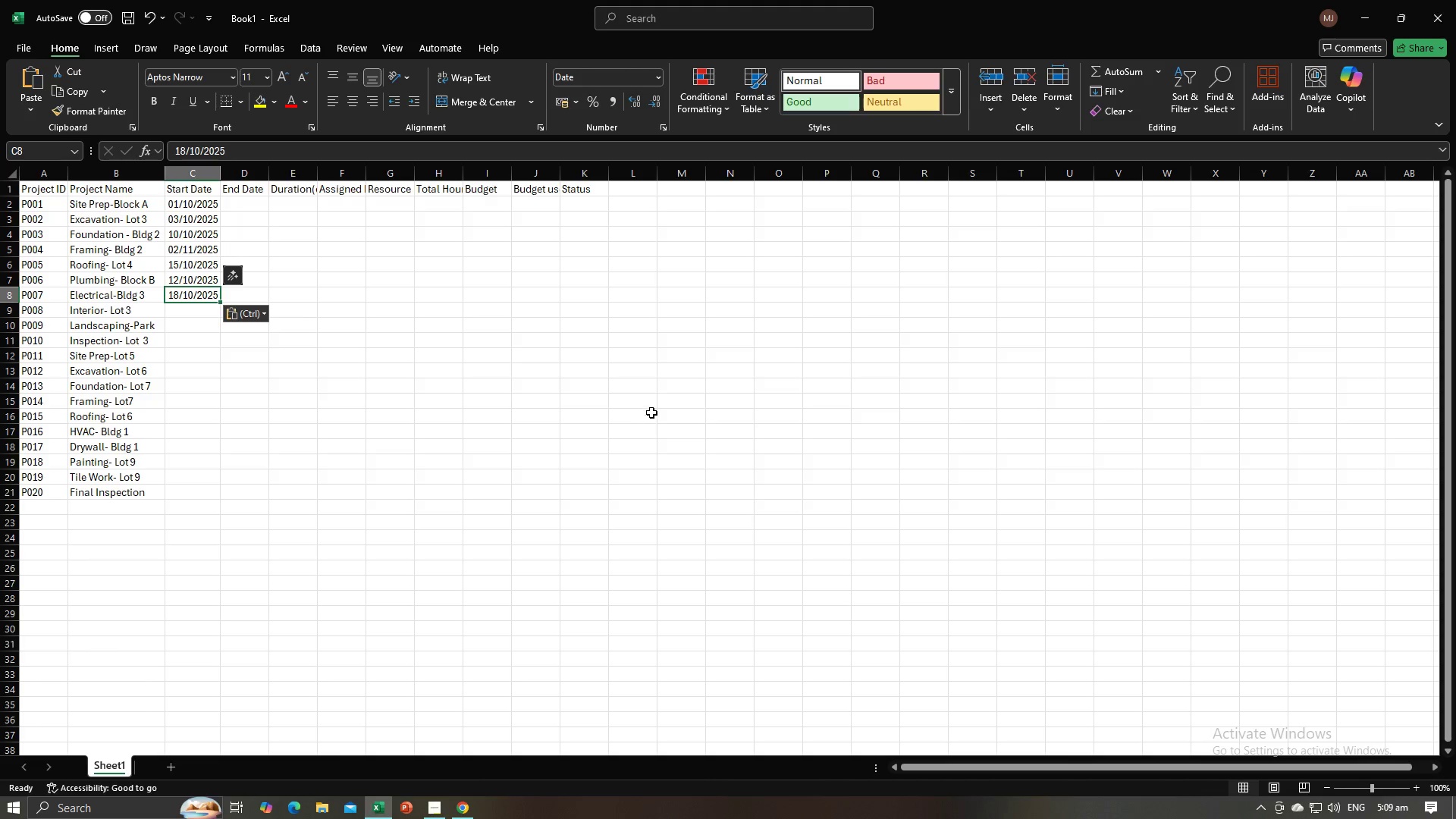 
key(NumpadEnter)
 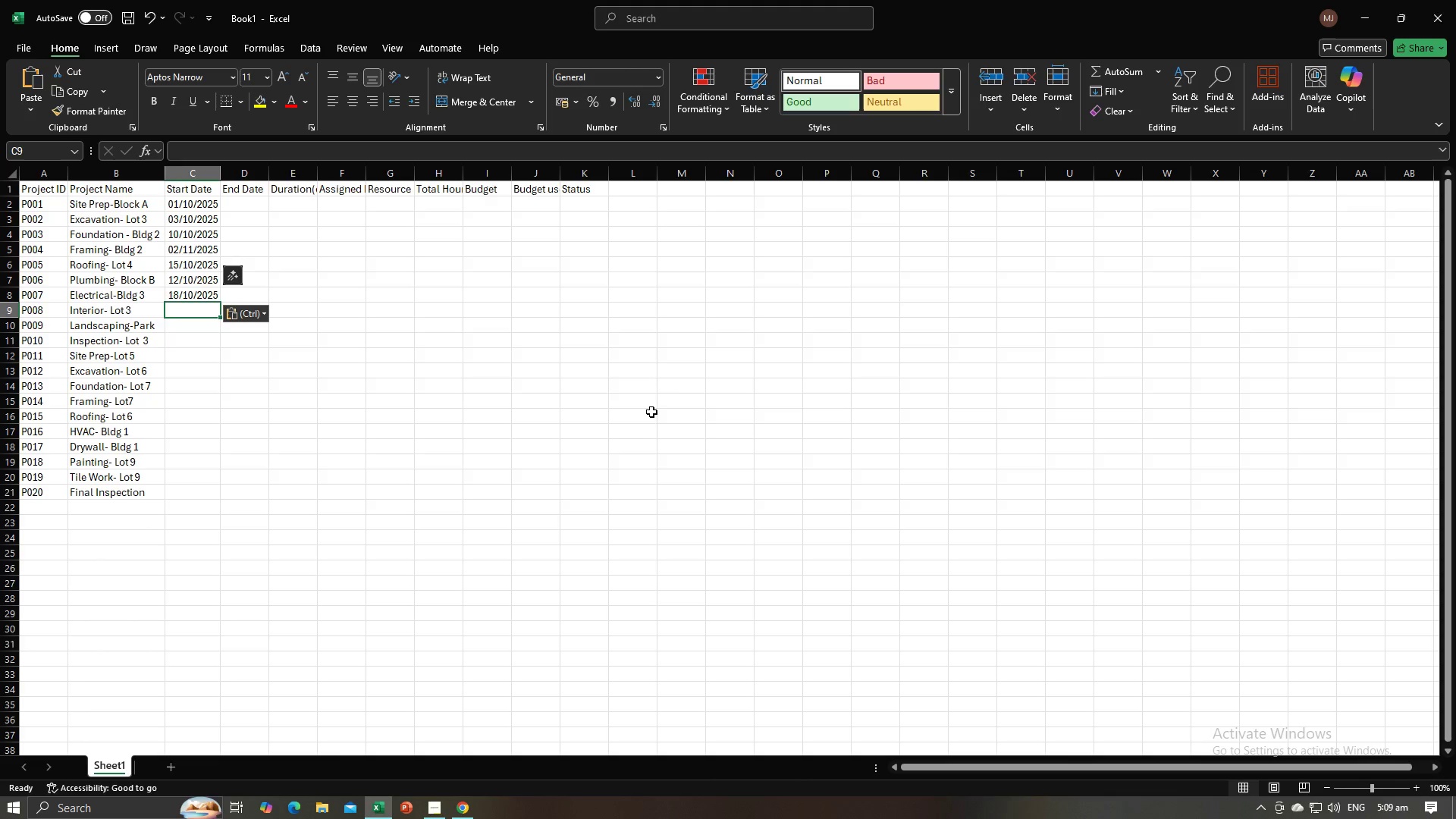 
key(Alt+AltLeft)
 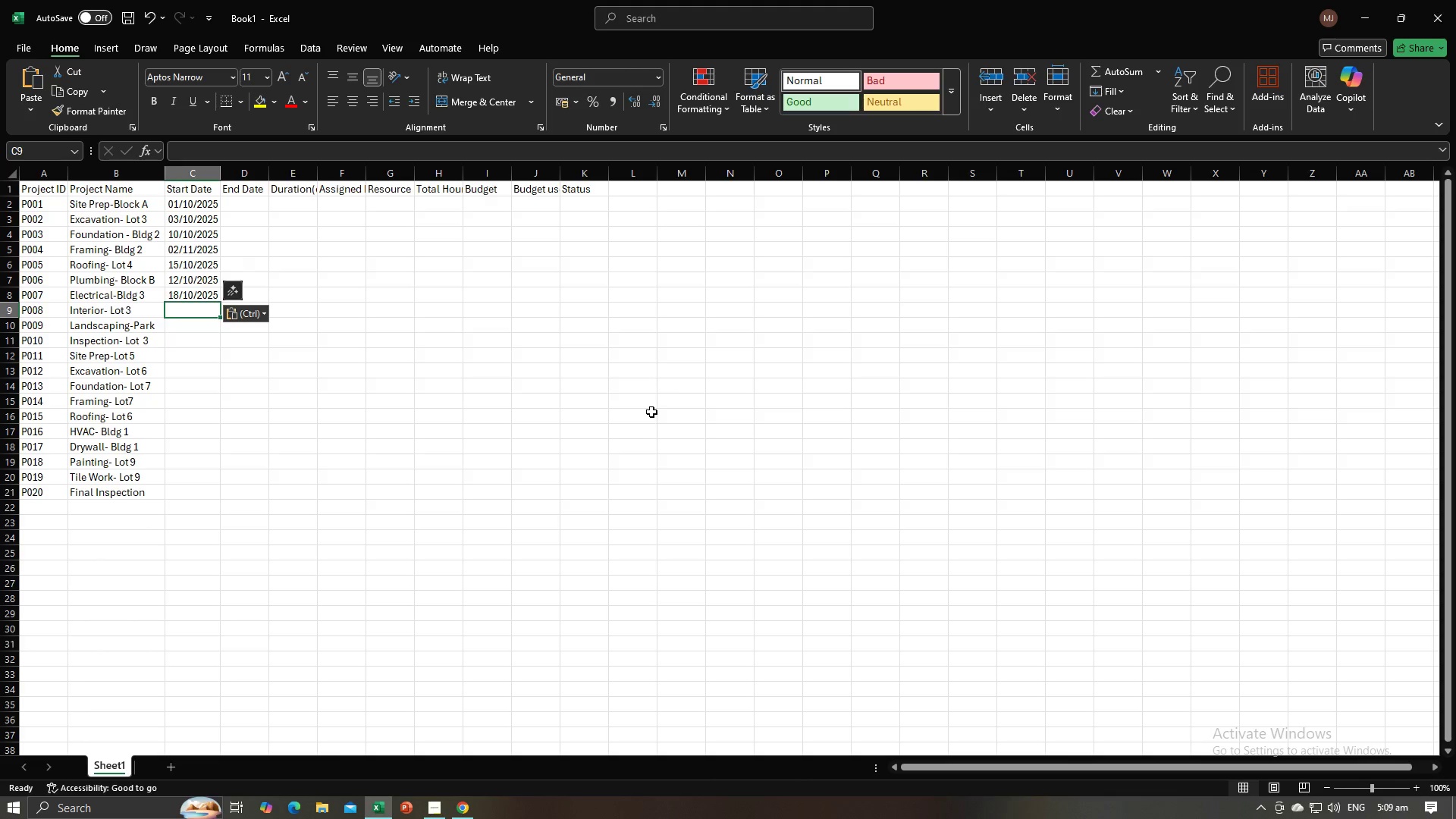 
key(Alt+Tab)
 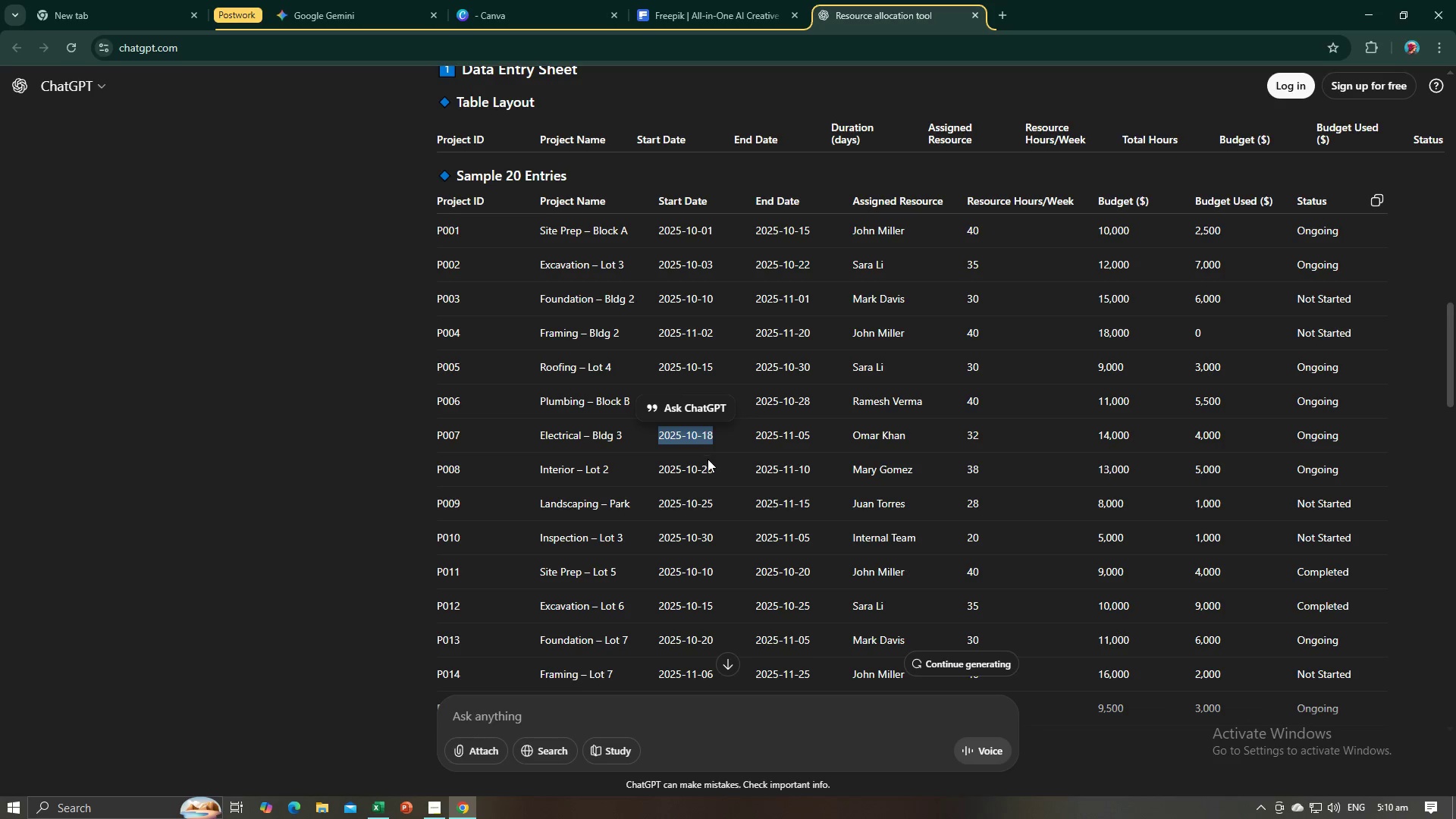 
left_click_drag(start_coordinate=[711, 468], to_coordinate=[657, 466])
 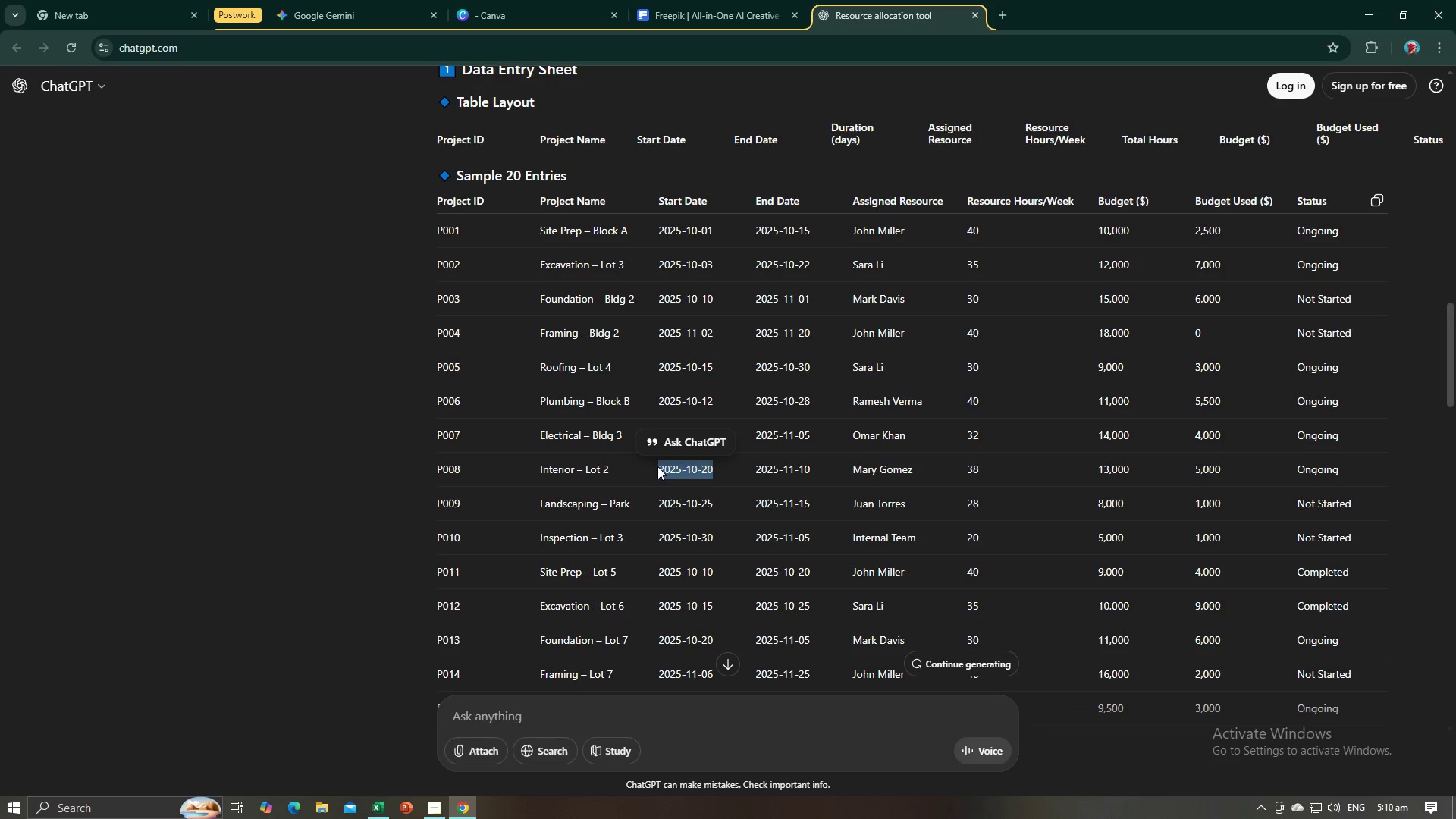 
key(Control+C)
 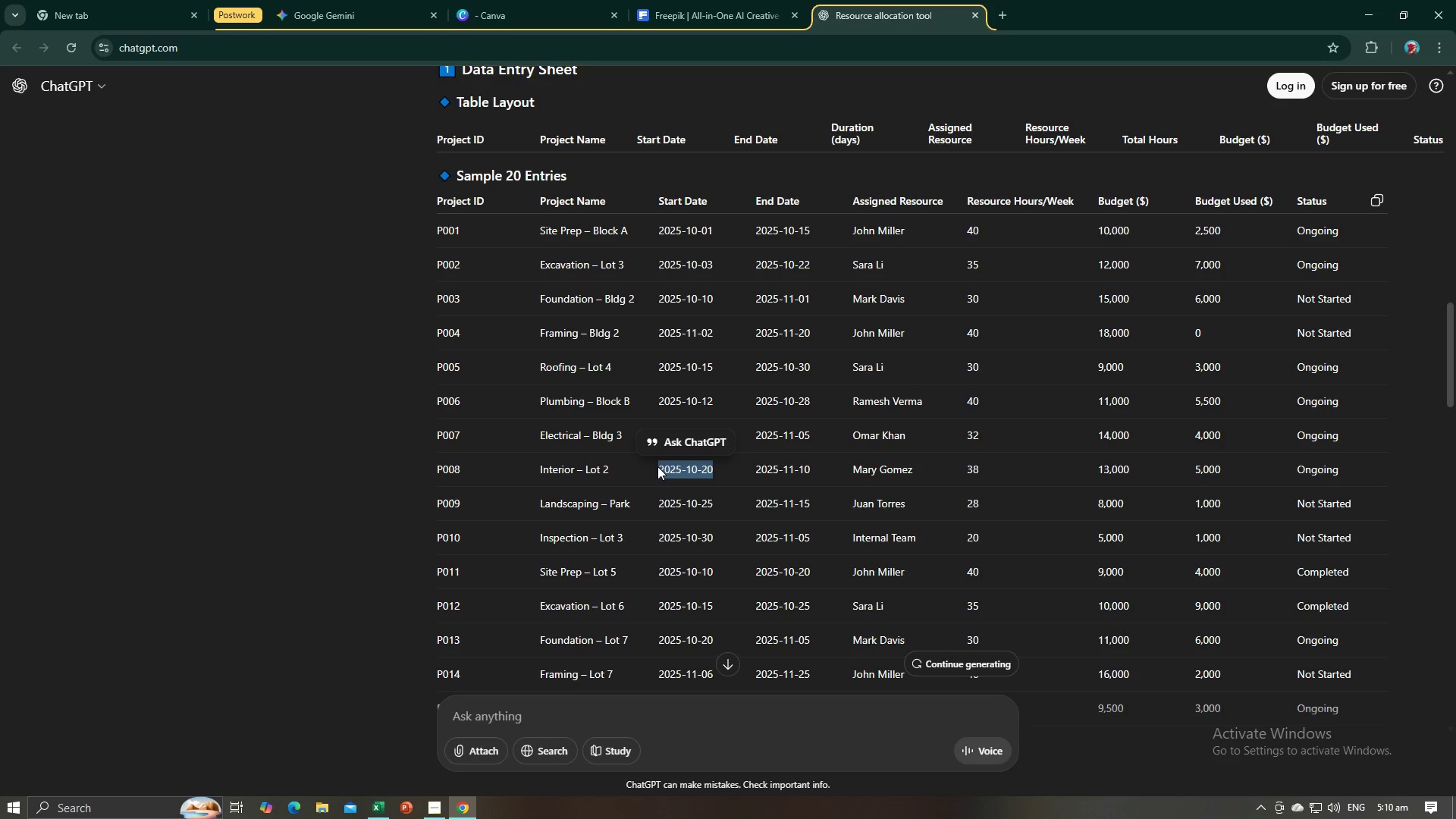 
key(Alt+AltLeft)
 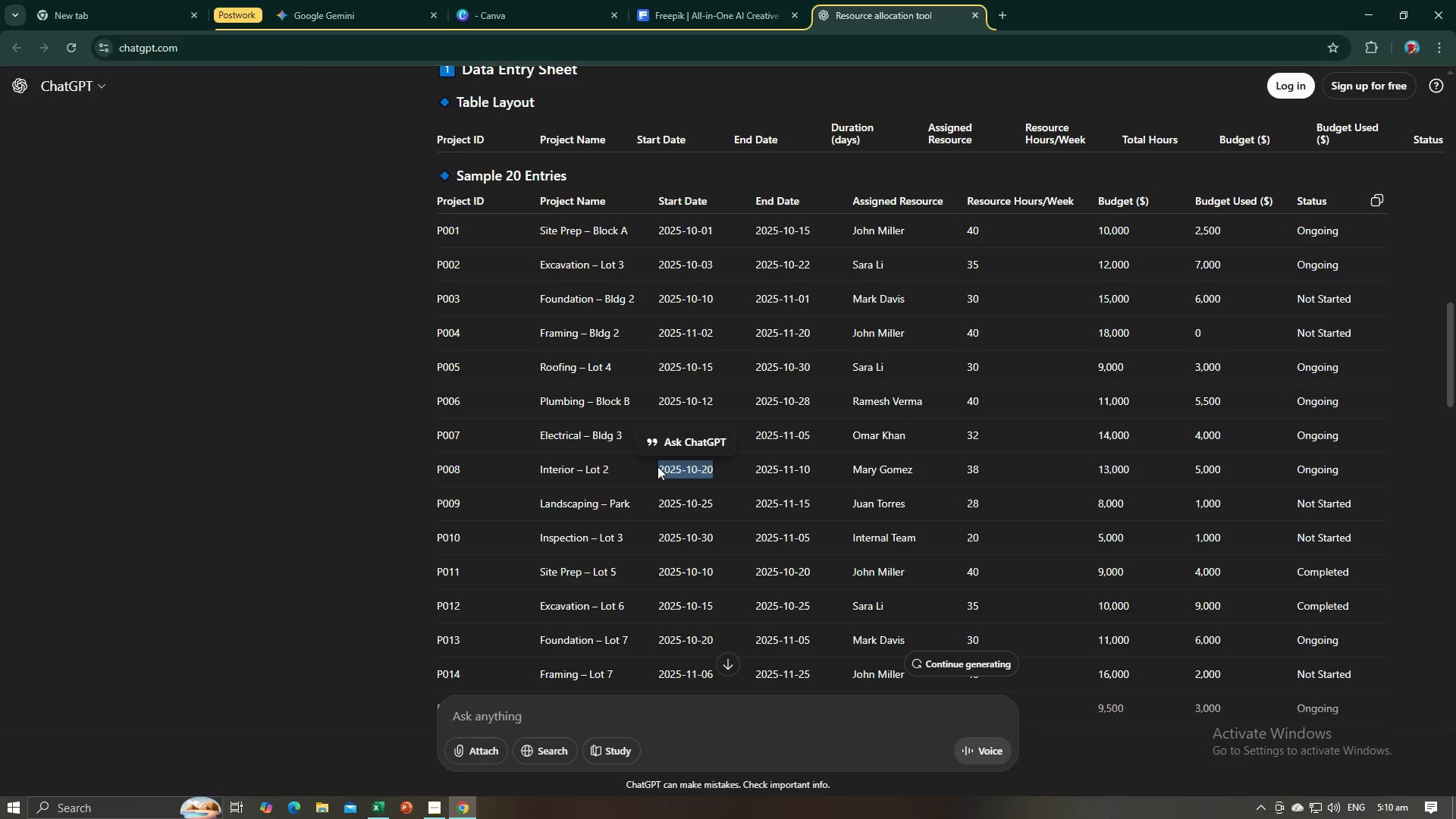 
key(Alt+Tab)
 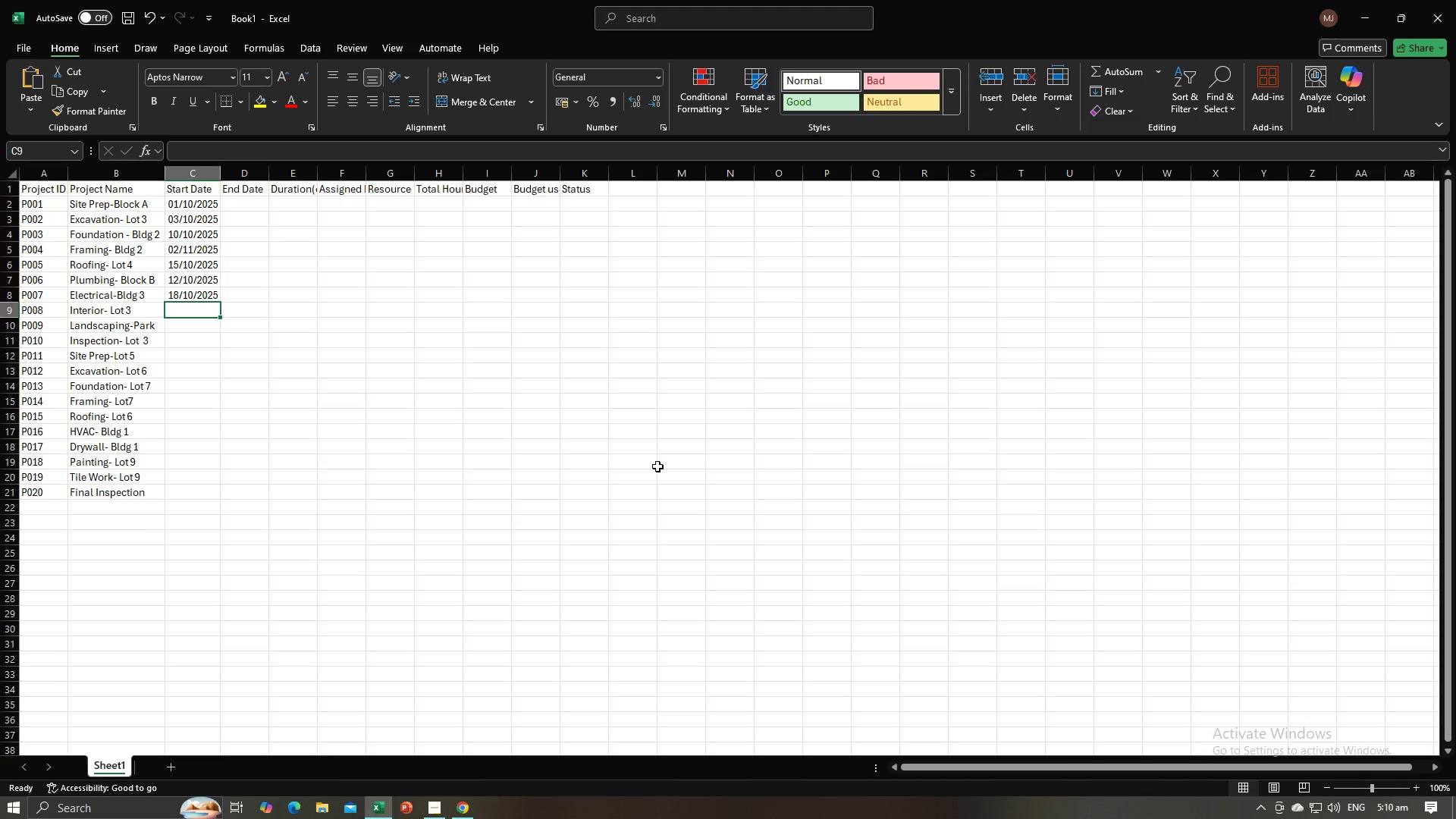 
key(Control+V)
 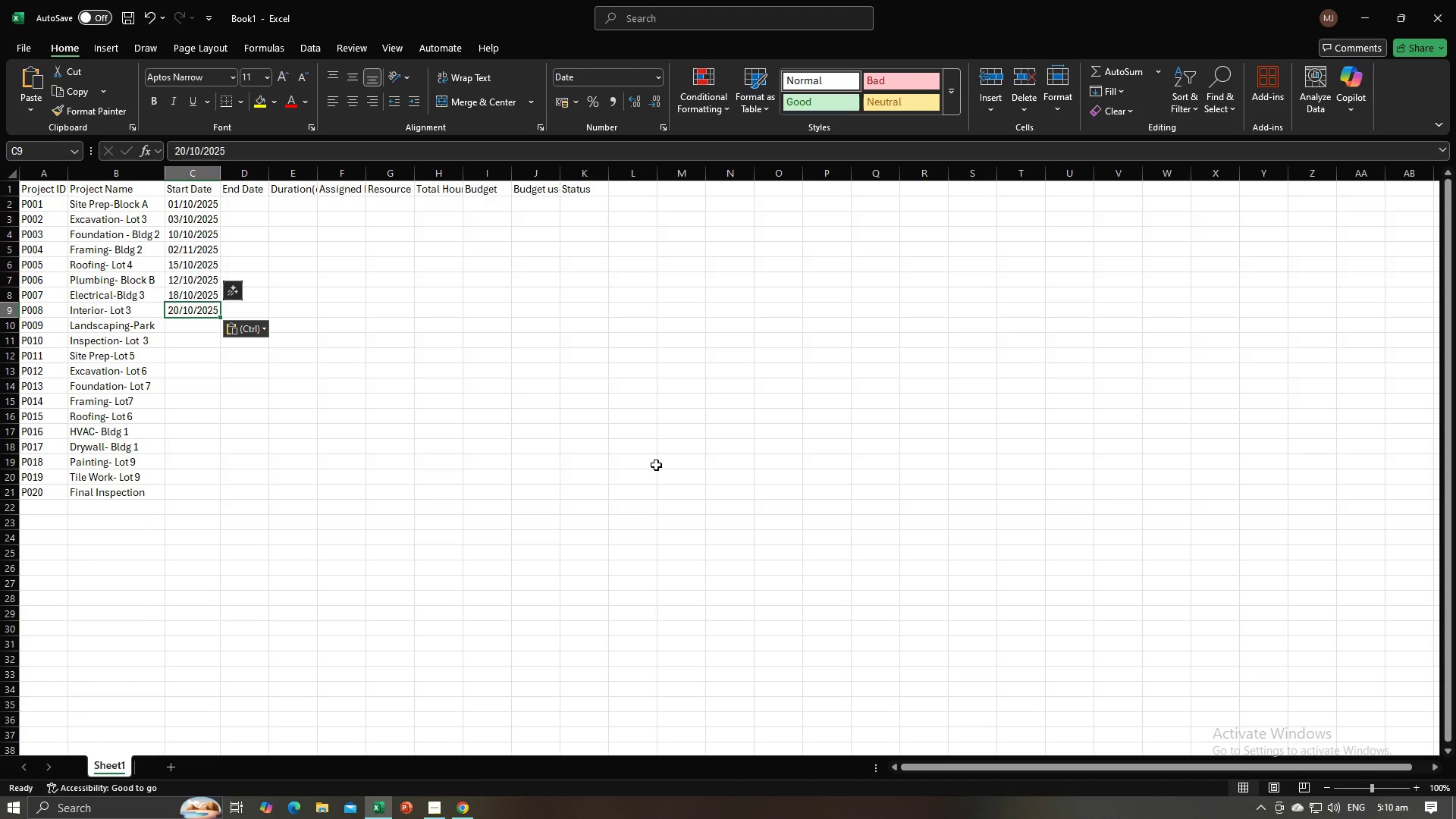 
key(NumpadEnter)
 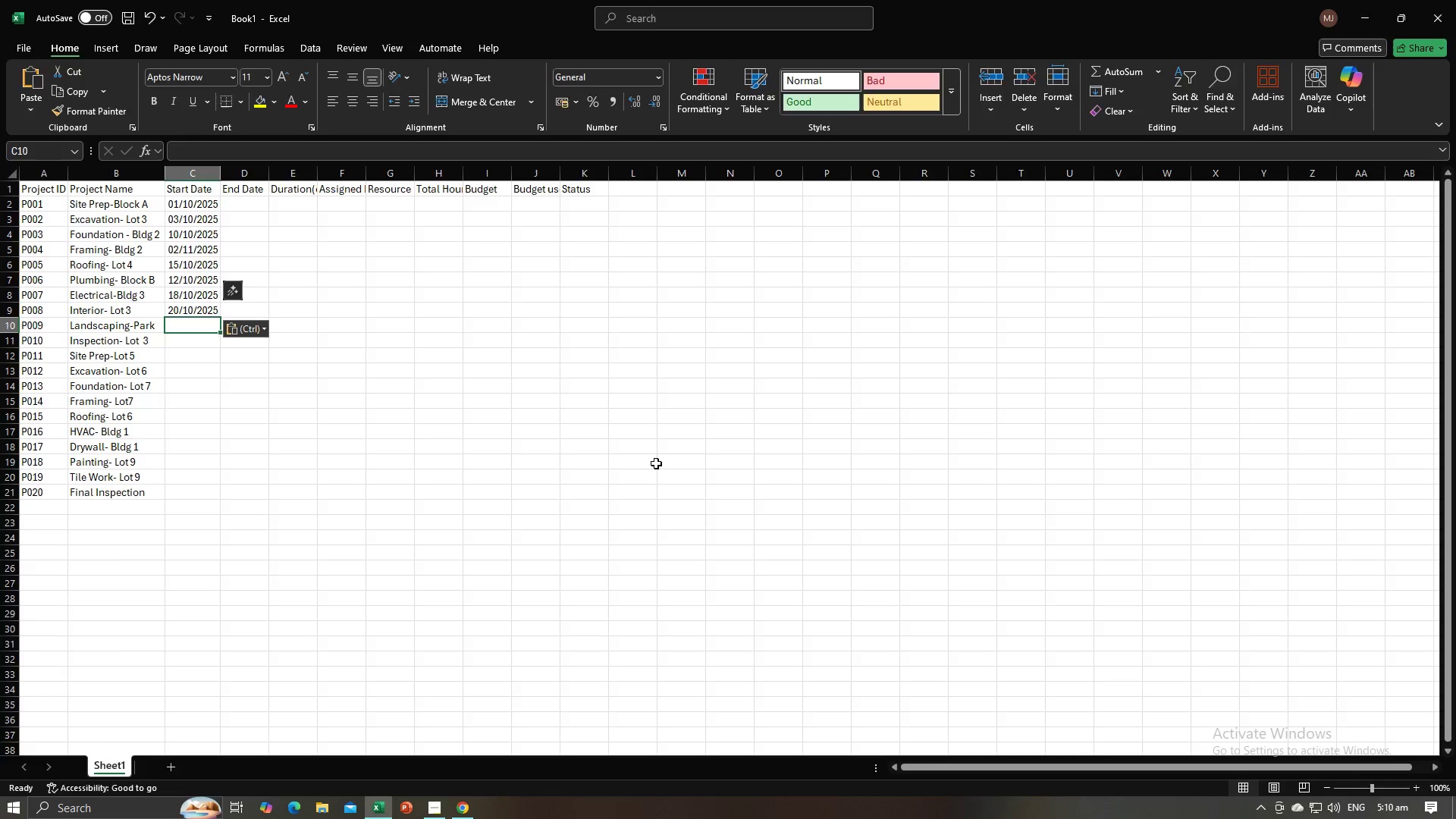 
key(Alt+AltLeft)
 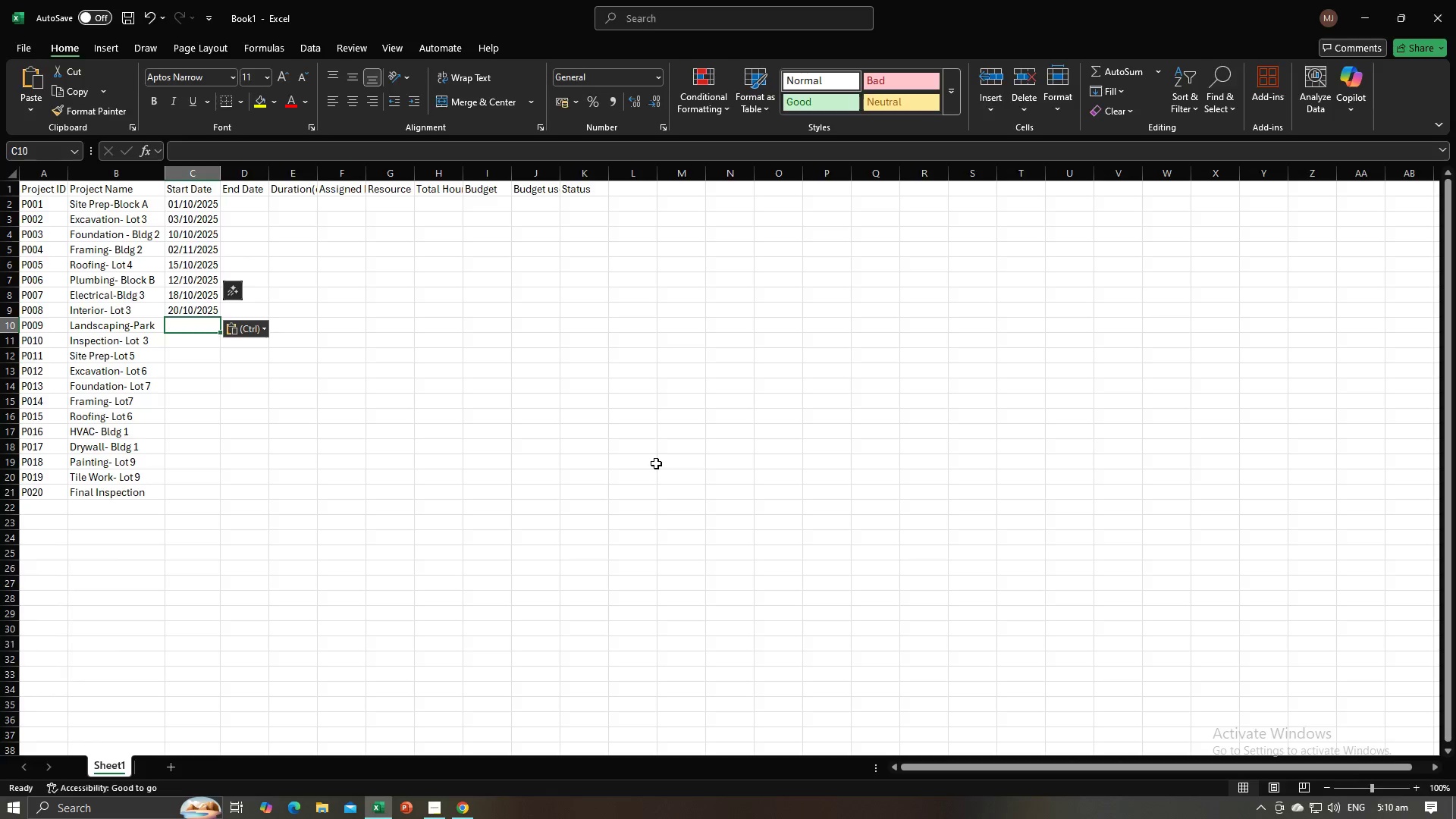 
key(Alt+Tab)
 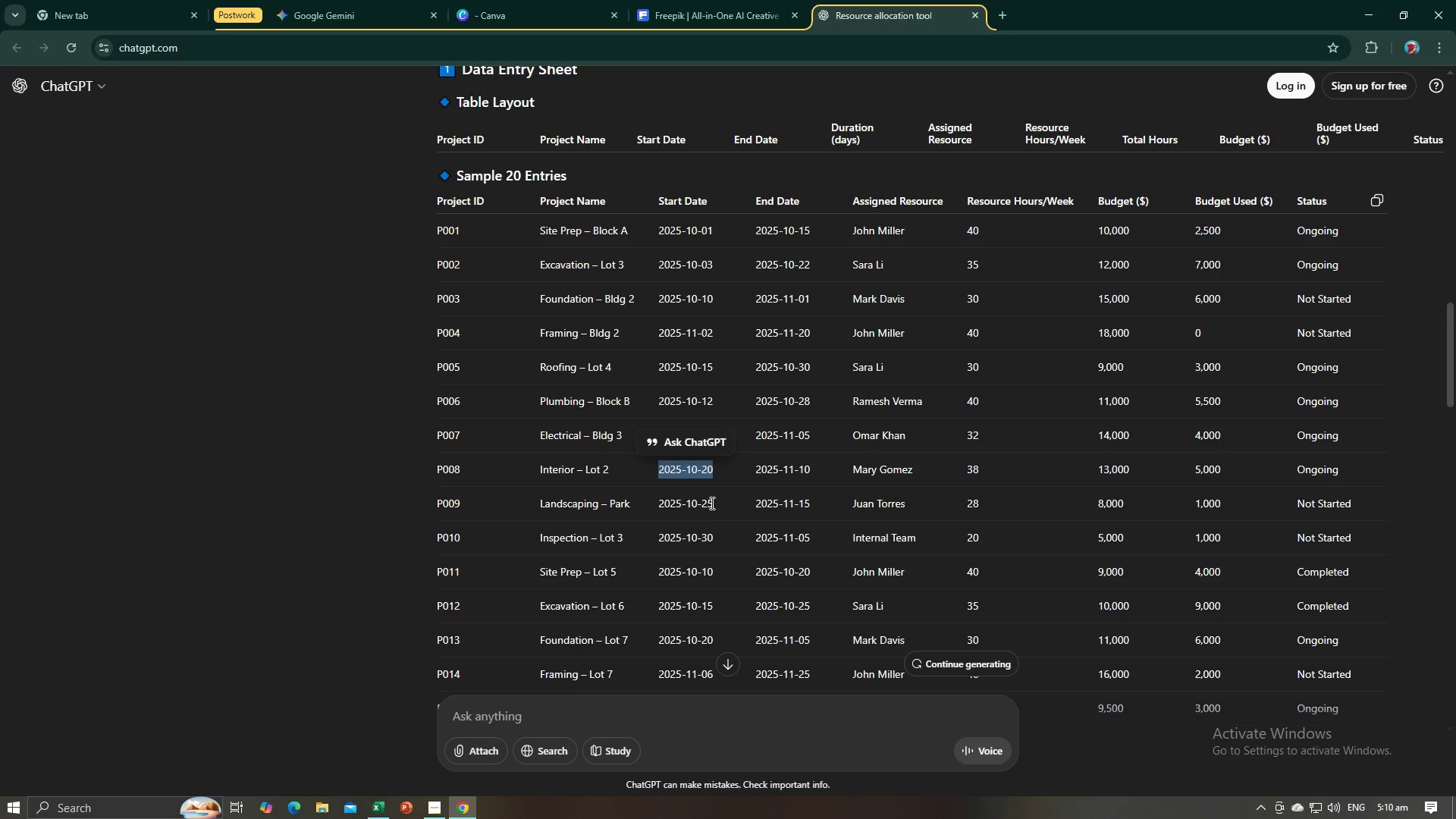 
left_click_drag(start_coordinate=[711, 503], to_coordinate=[660, 506])
 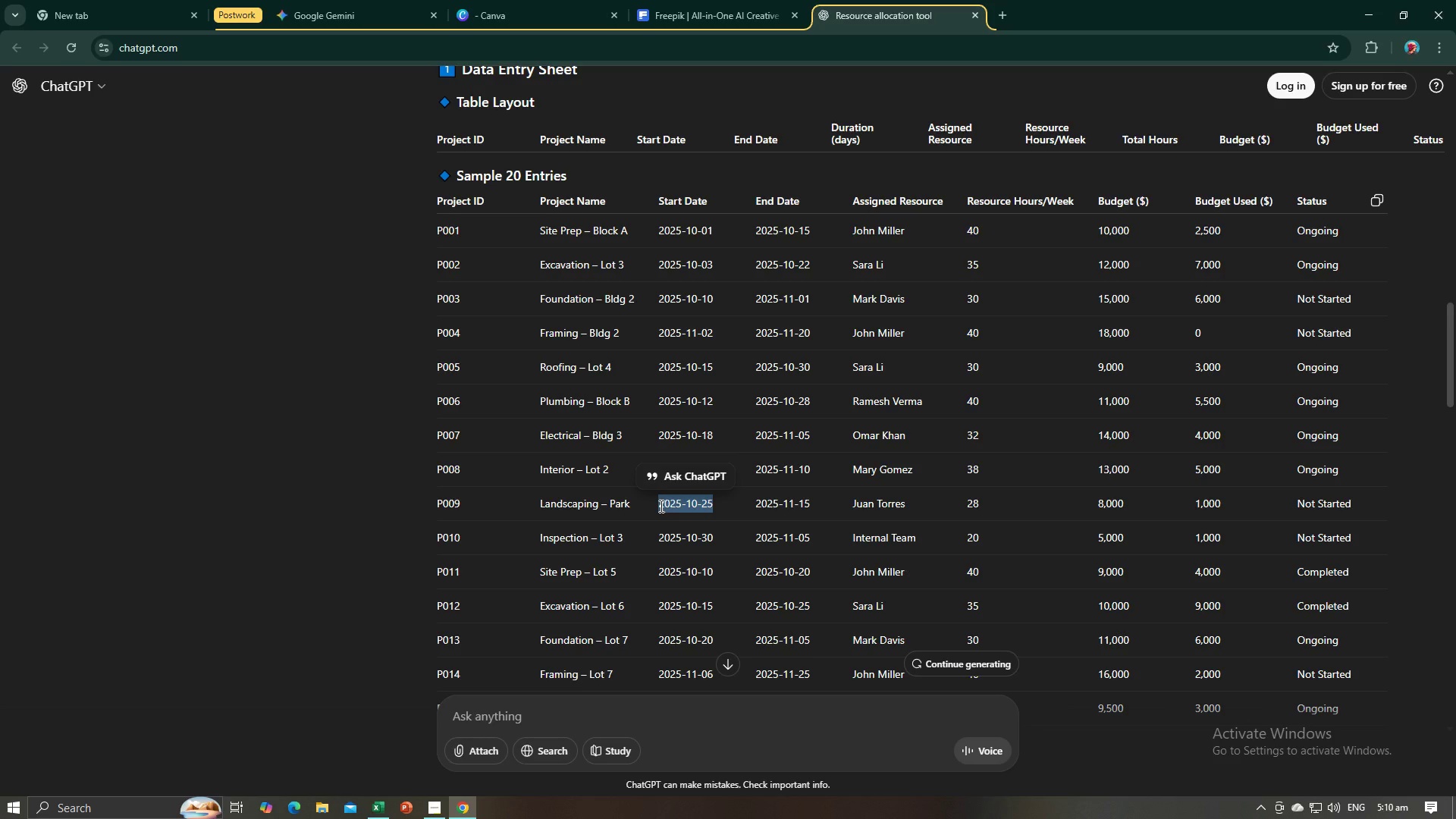 
key(Control+C)
 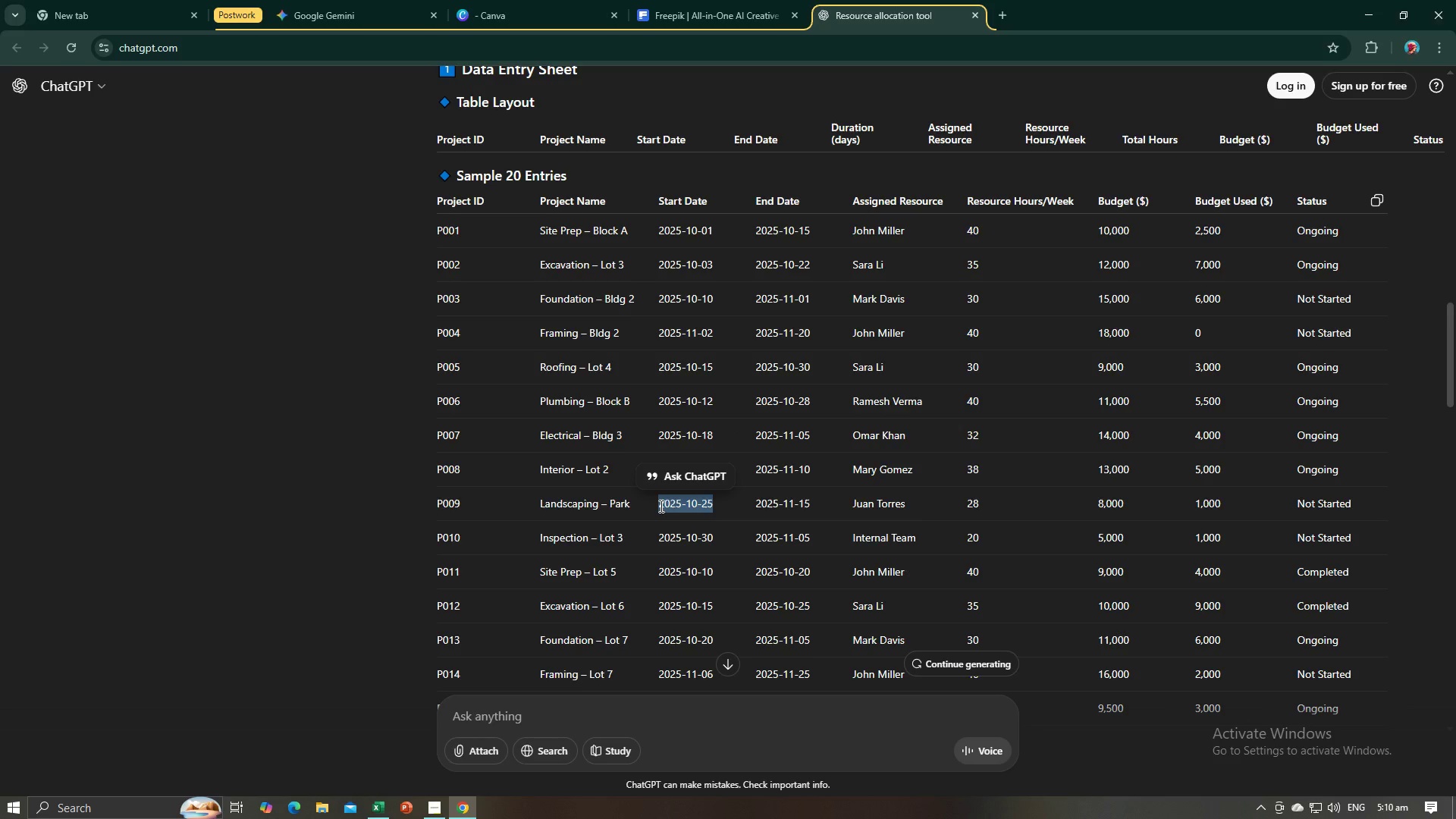 
key(Alt+AltLeft)
 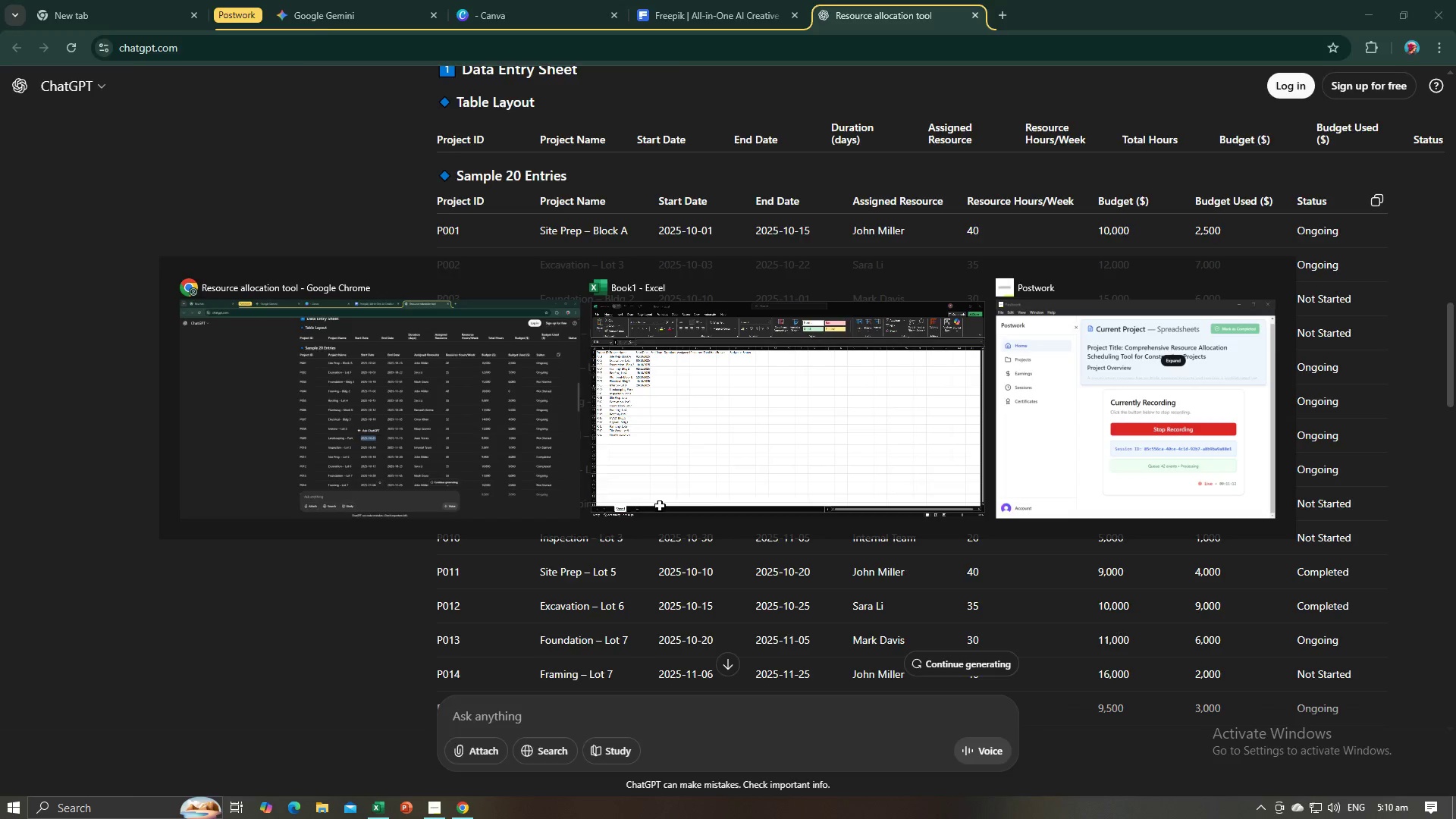 
key(Alt+Tab)
 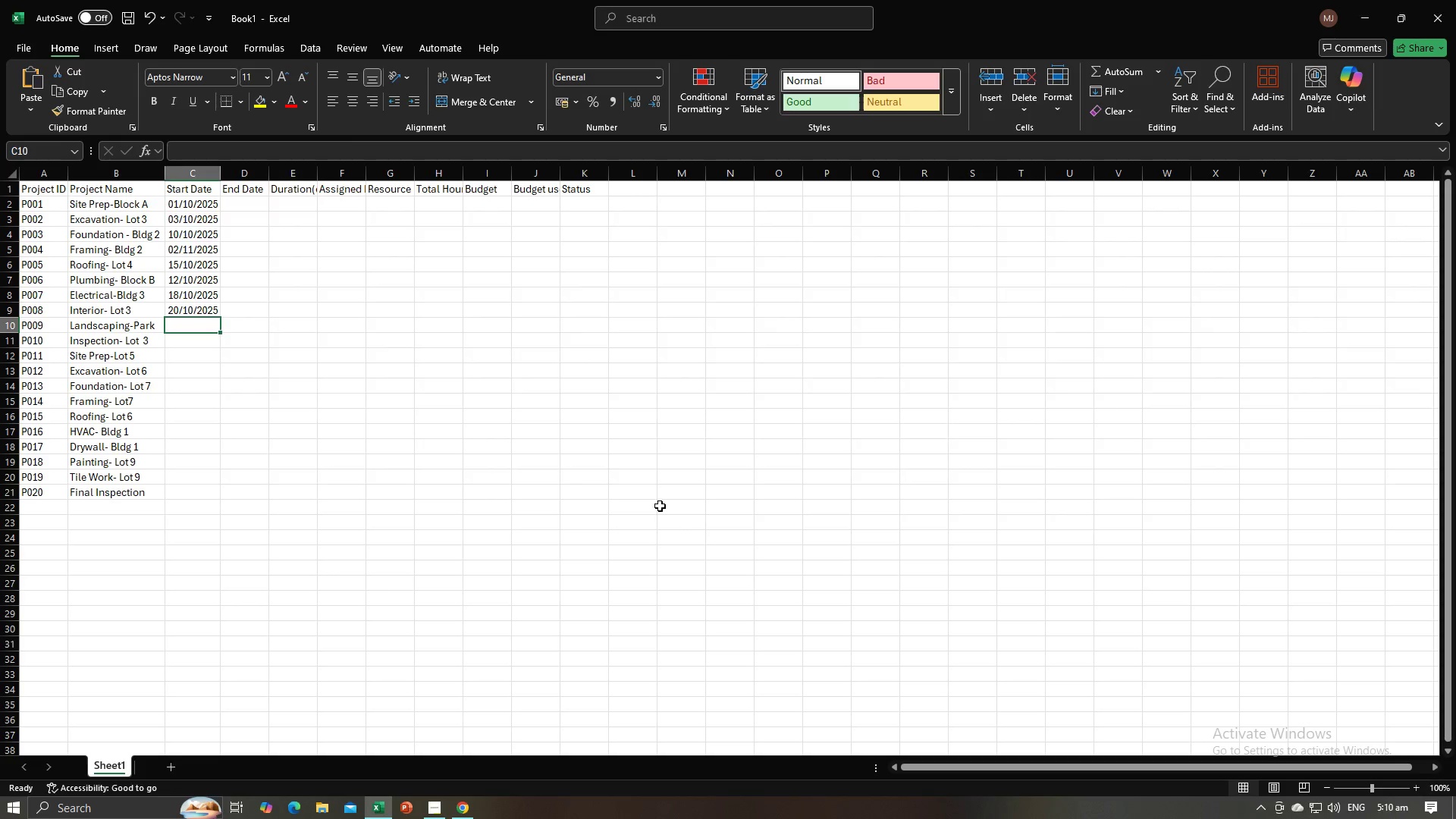 
key(Control+V)
 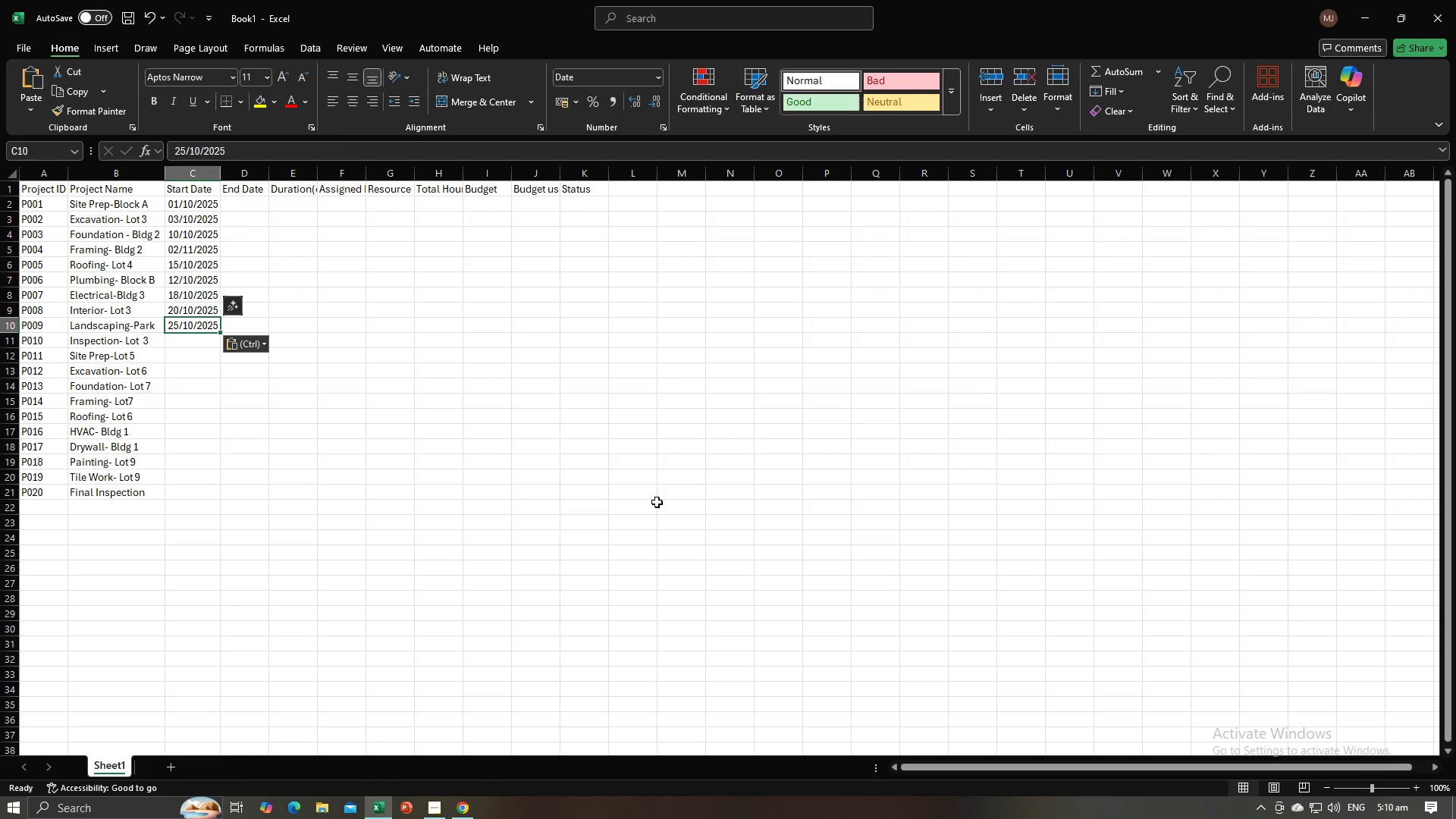 
key(NumpadEnter)
 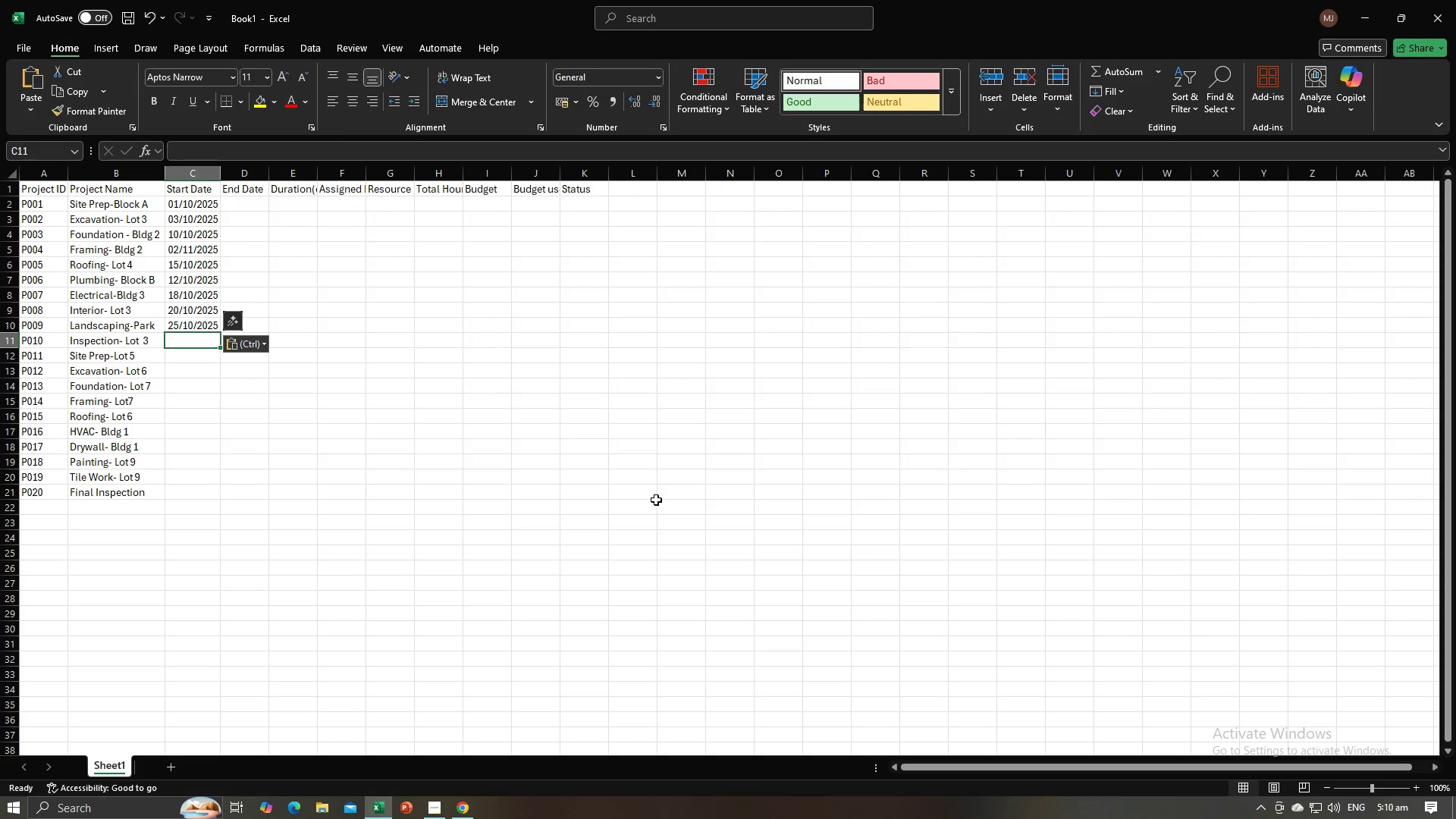 
key(Alt+AltLeft)
 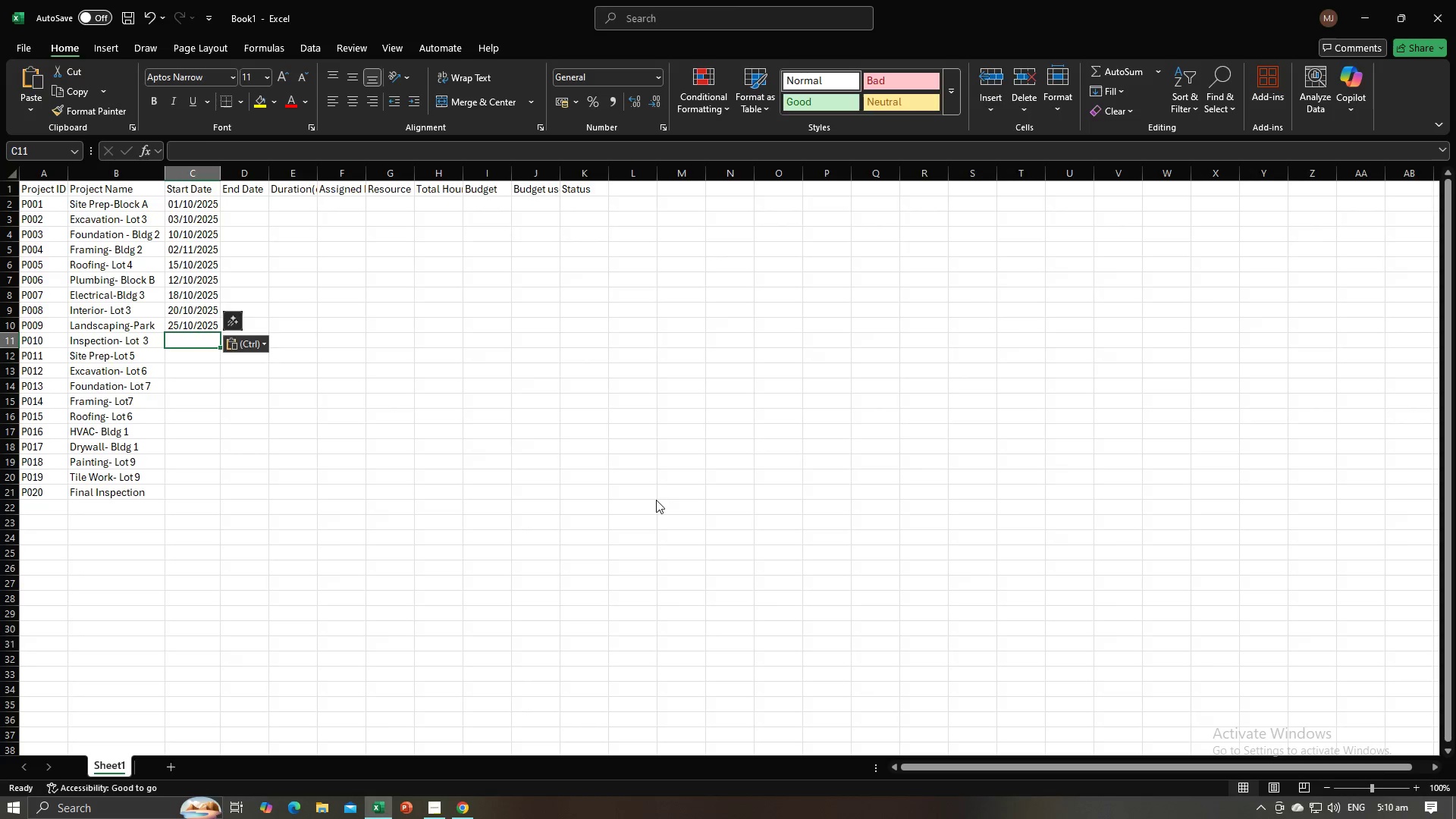 
key(Alt+Tab)
 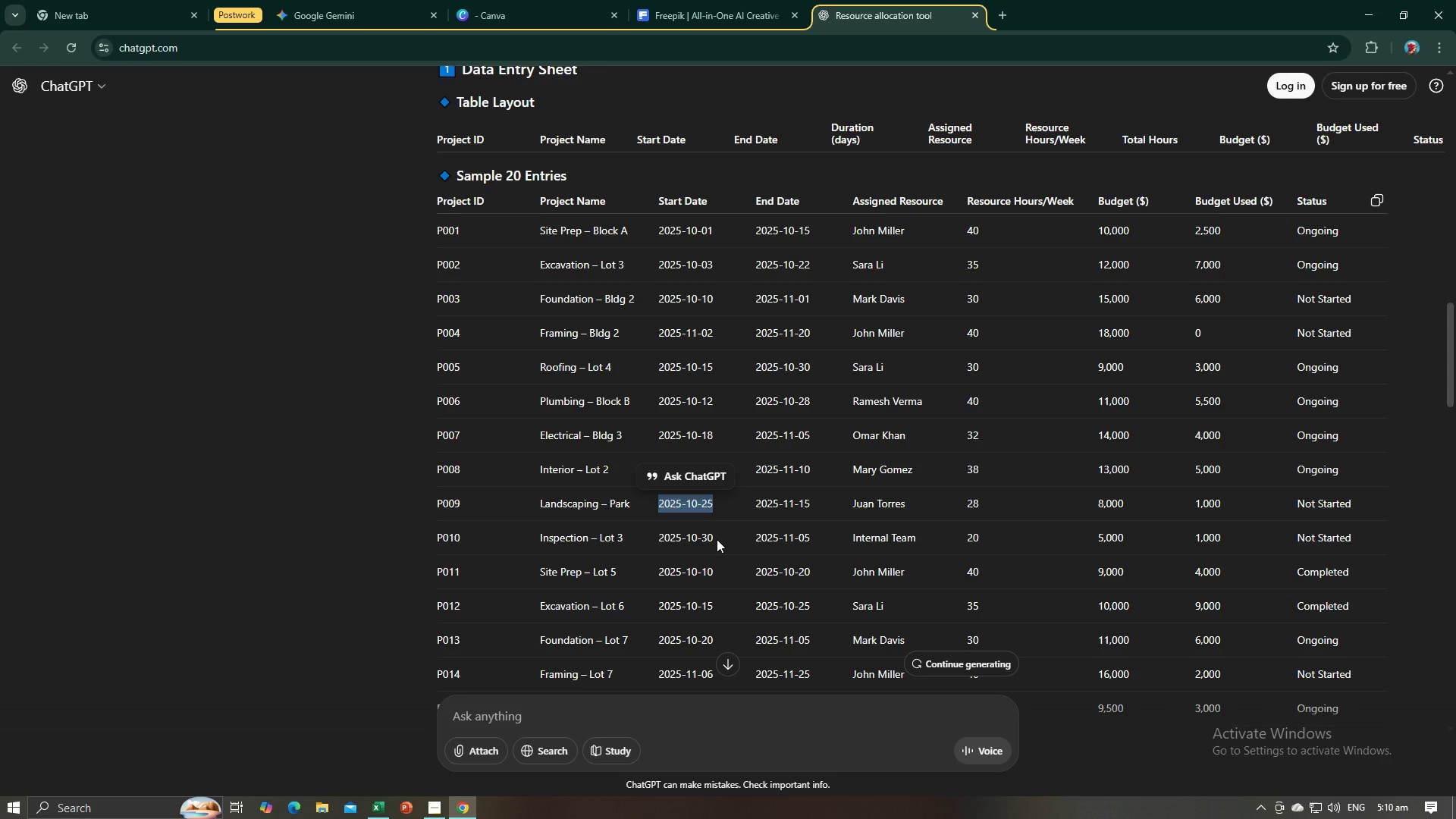 
left_click_drag(start_coordinate=[717, 539], to_coordinate=[661, 539])
 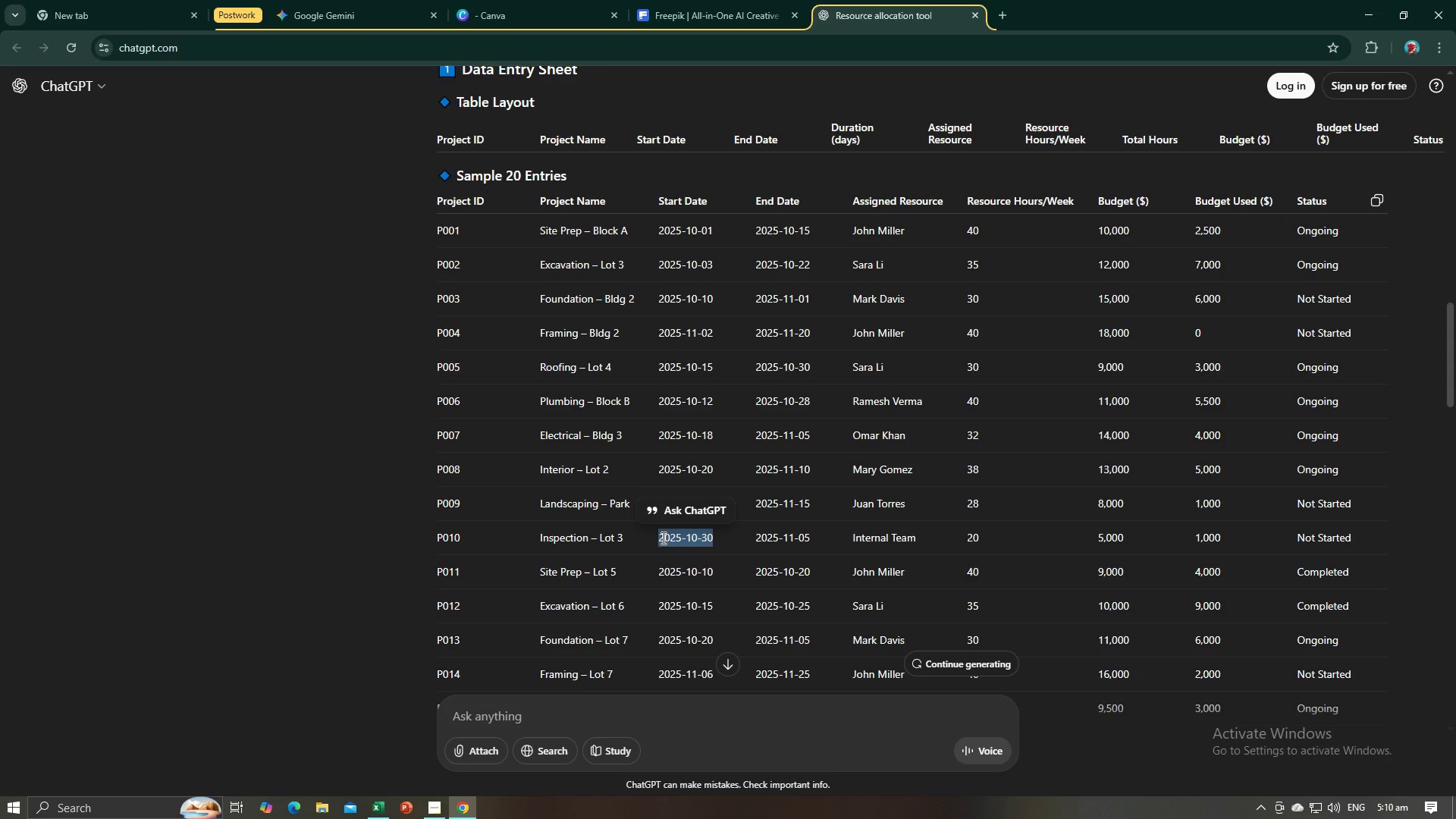 
key(Control+C)
 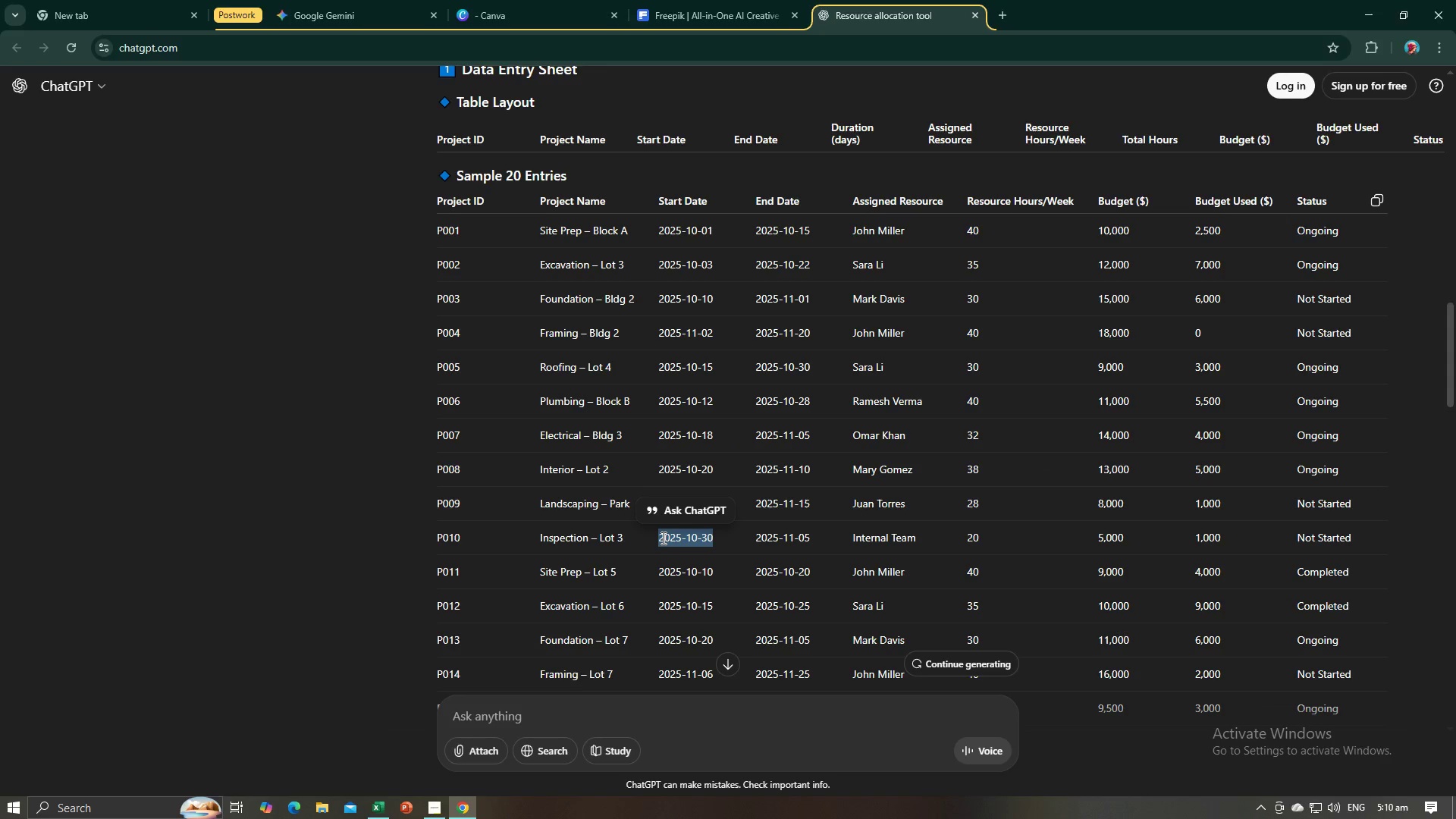 
key(Alt+AltLeft)
 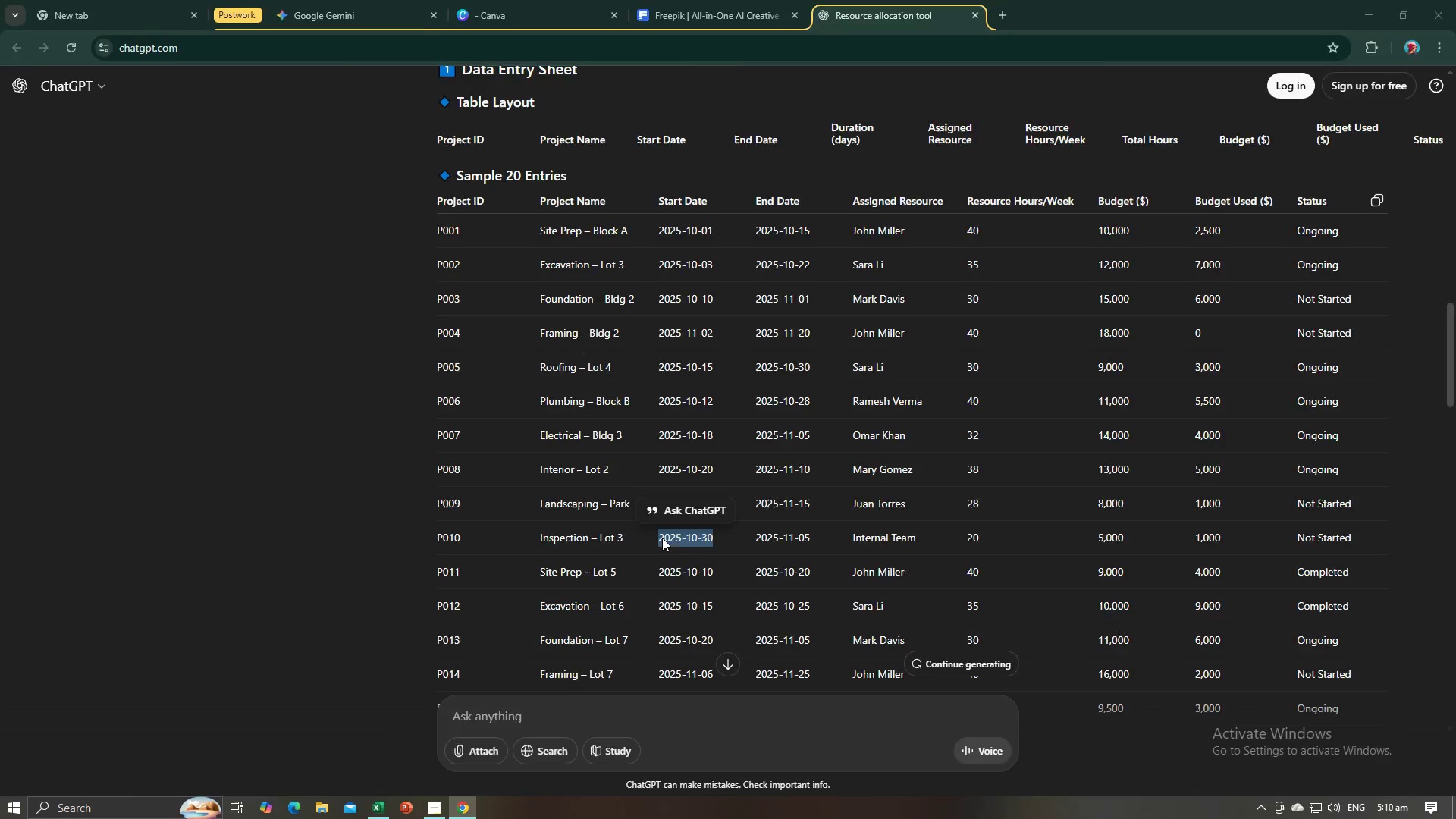 
key(Alt+Tab)
 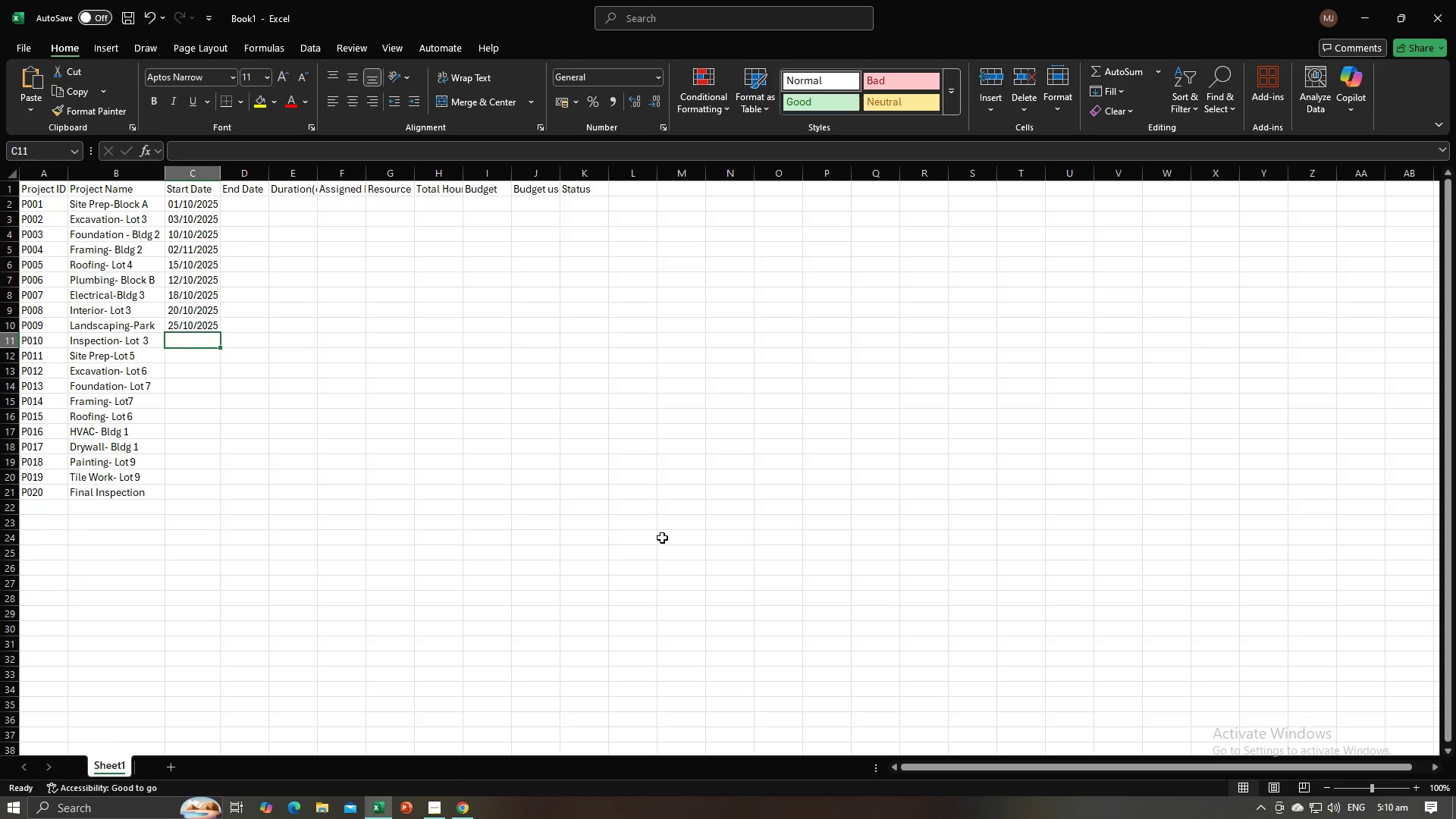 
key(Control+V)
 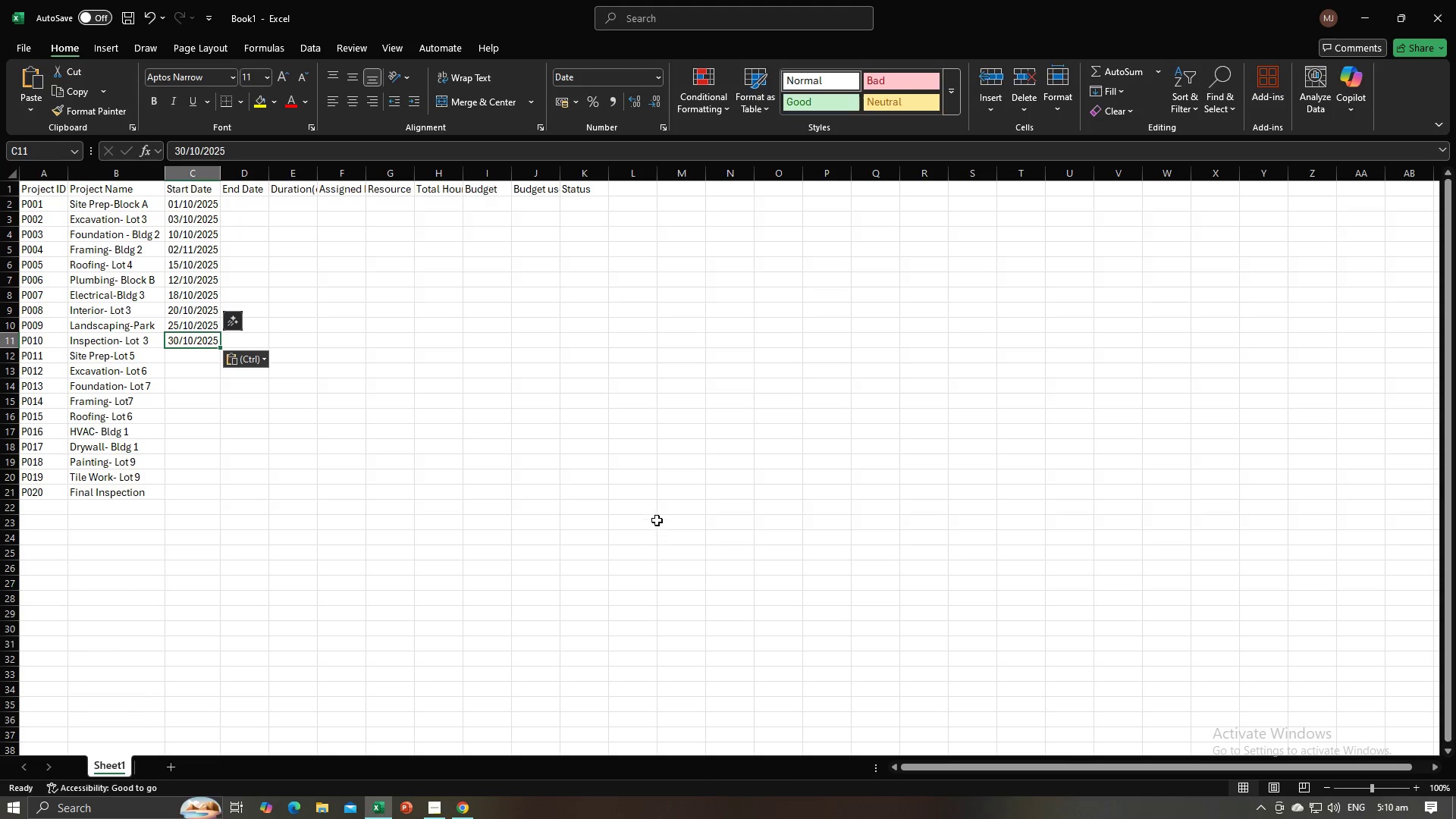 
key(NumpadEnter)
 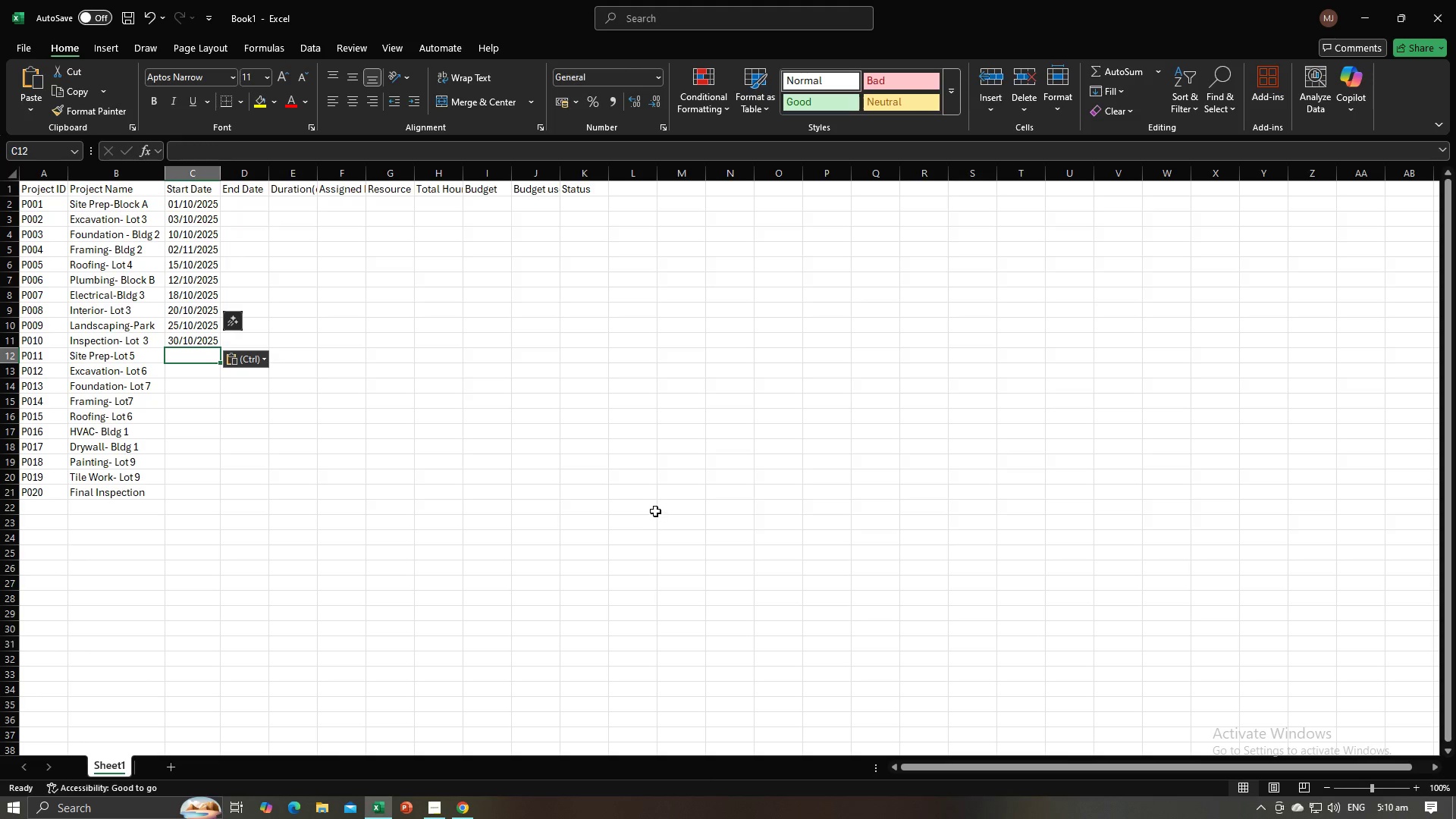 
key(Alt+AltLeft)
 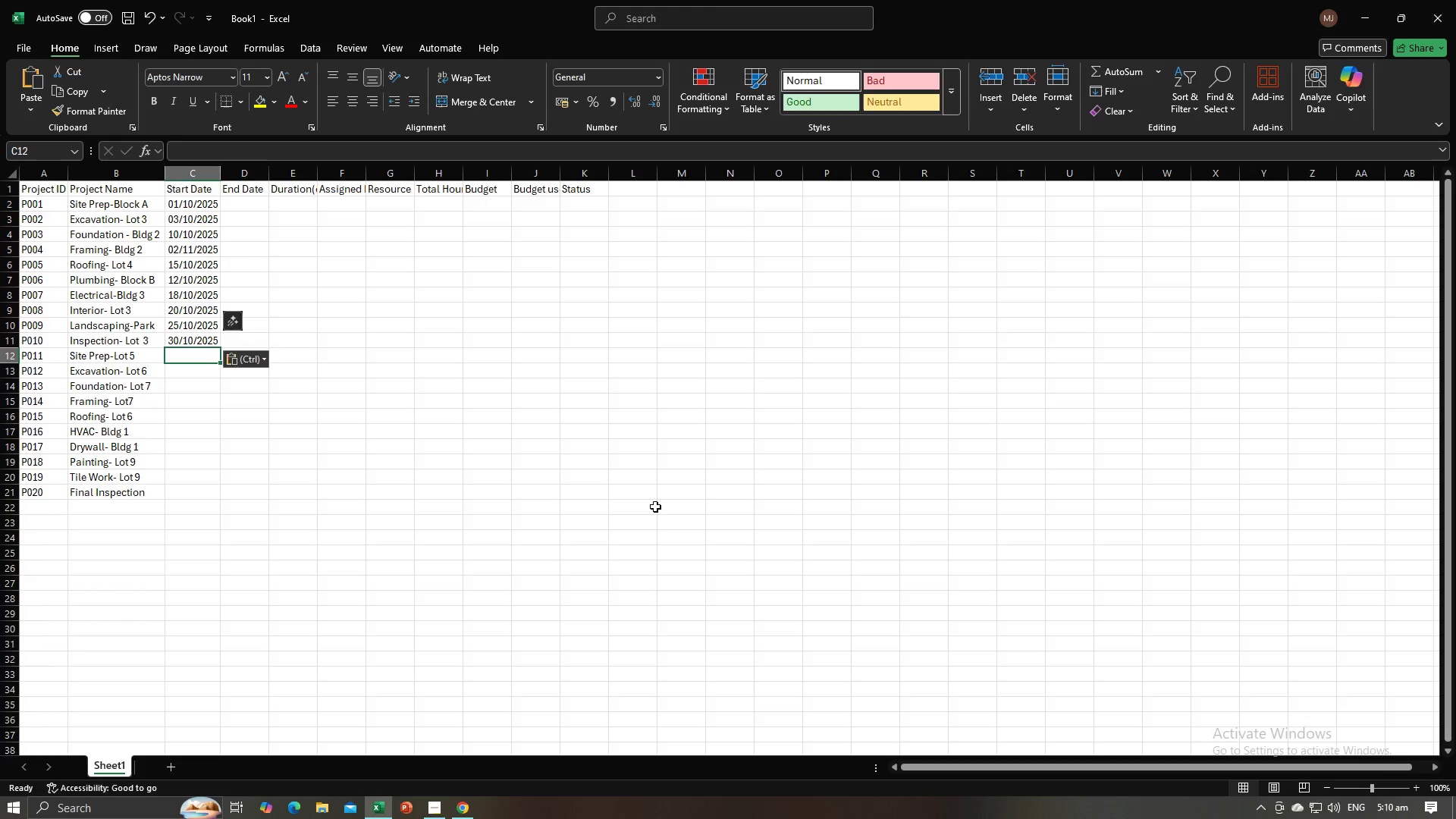 
key(Alt+Tab)
 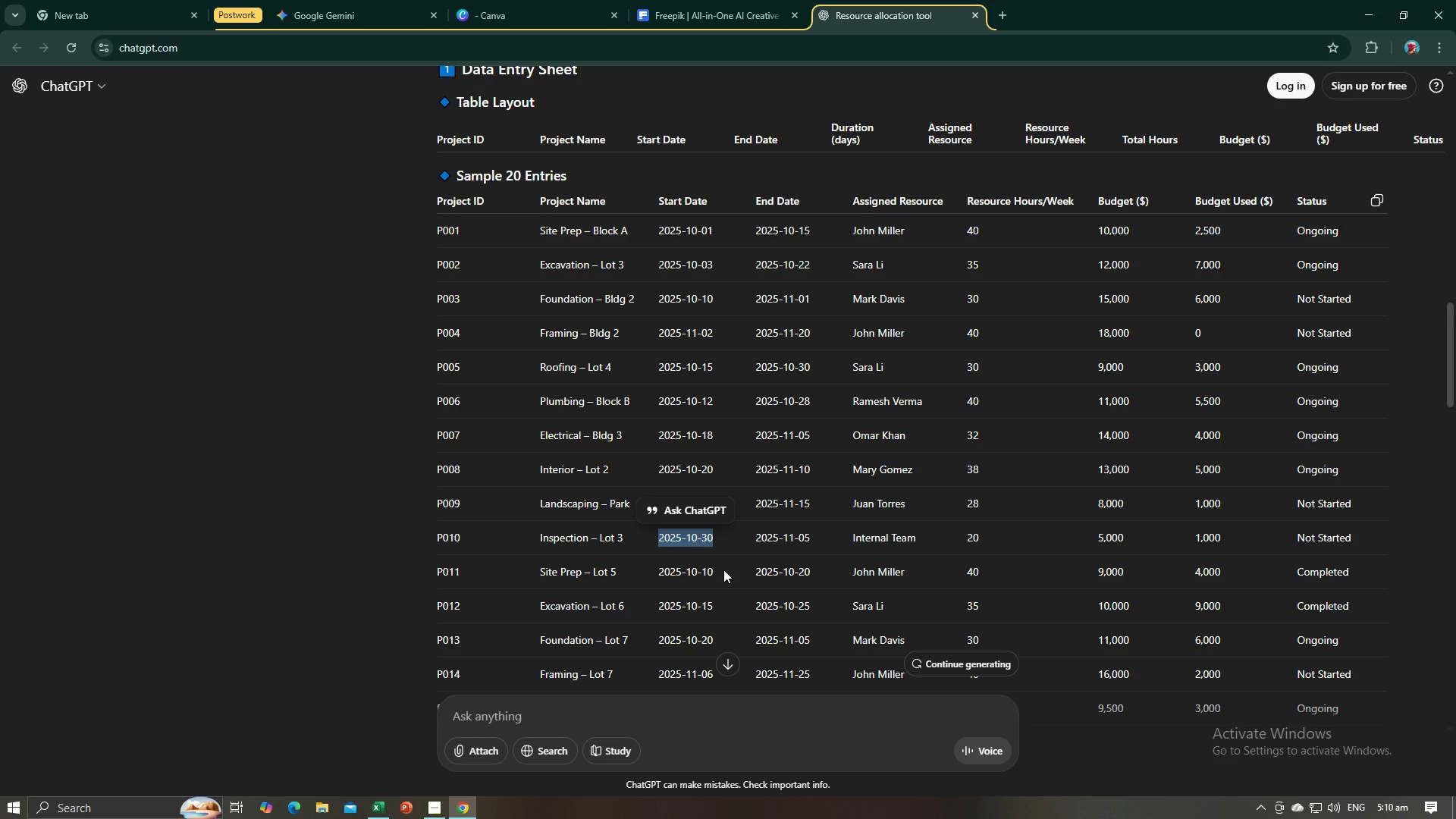 
left_click_drag(start_coordinate=[723, 570], to_coordinate=[660, 569])
 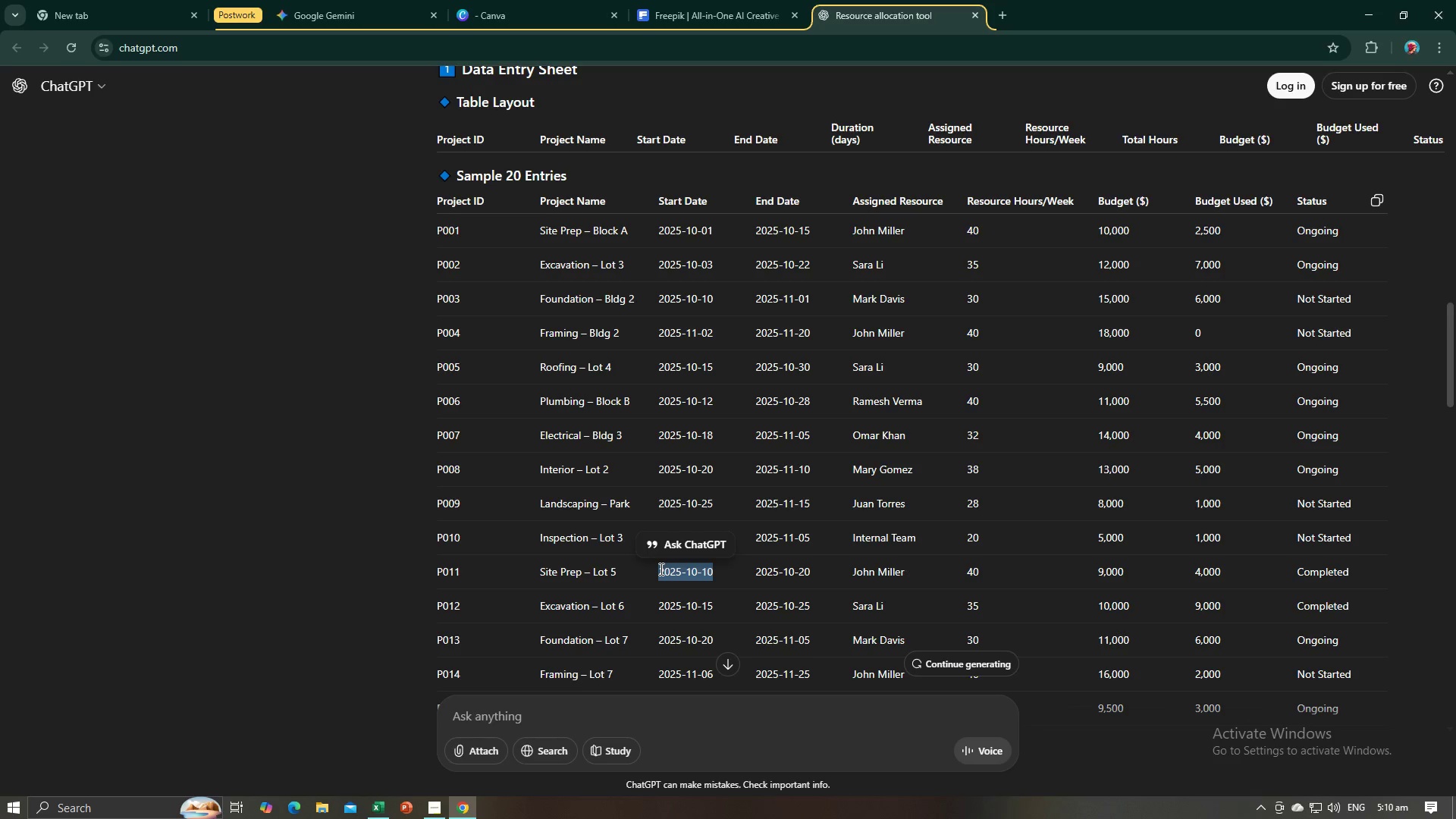 
key(Control+C)
 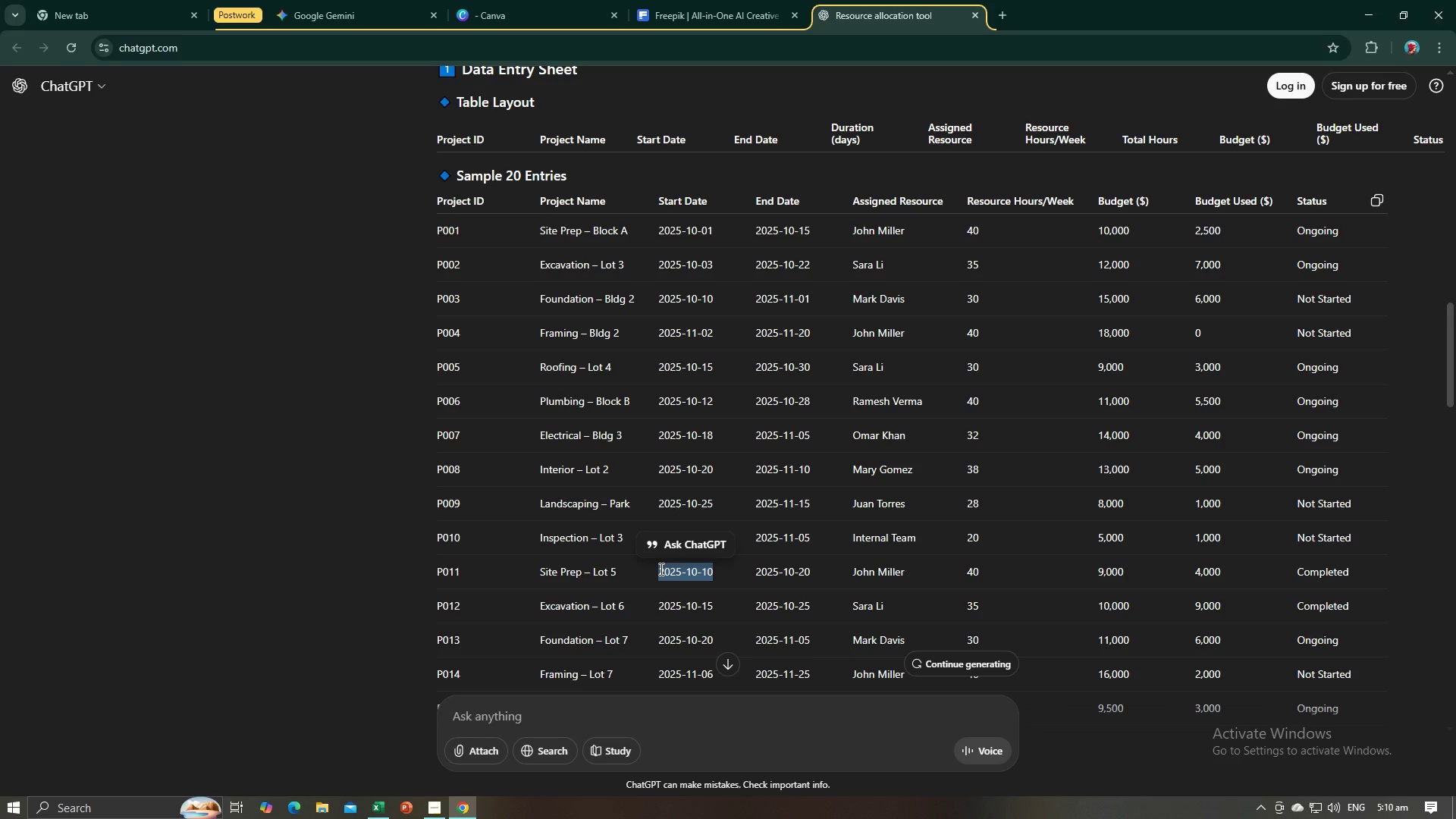 
key(Alt+AltLeft)
 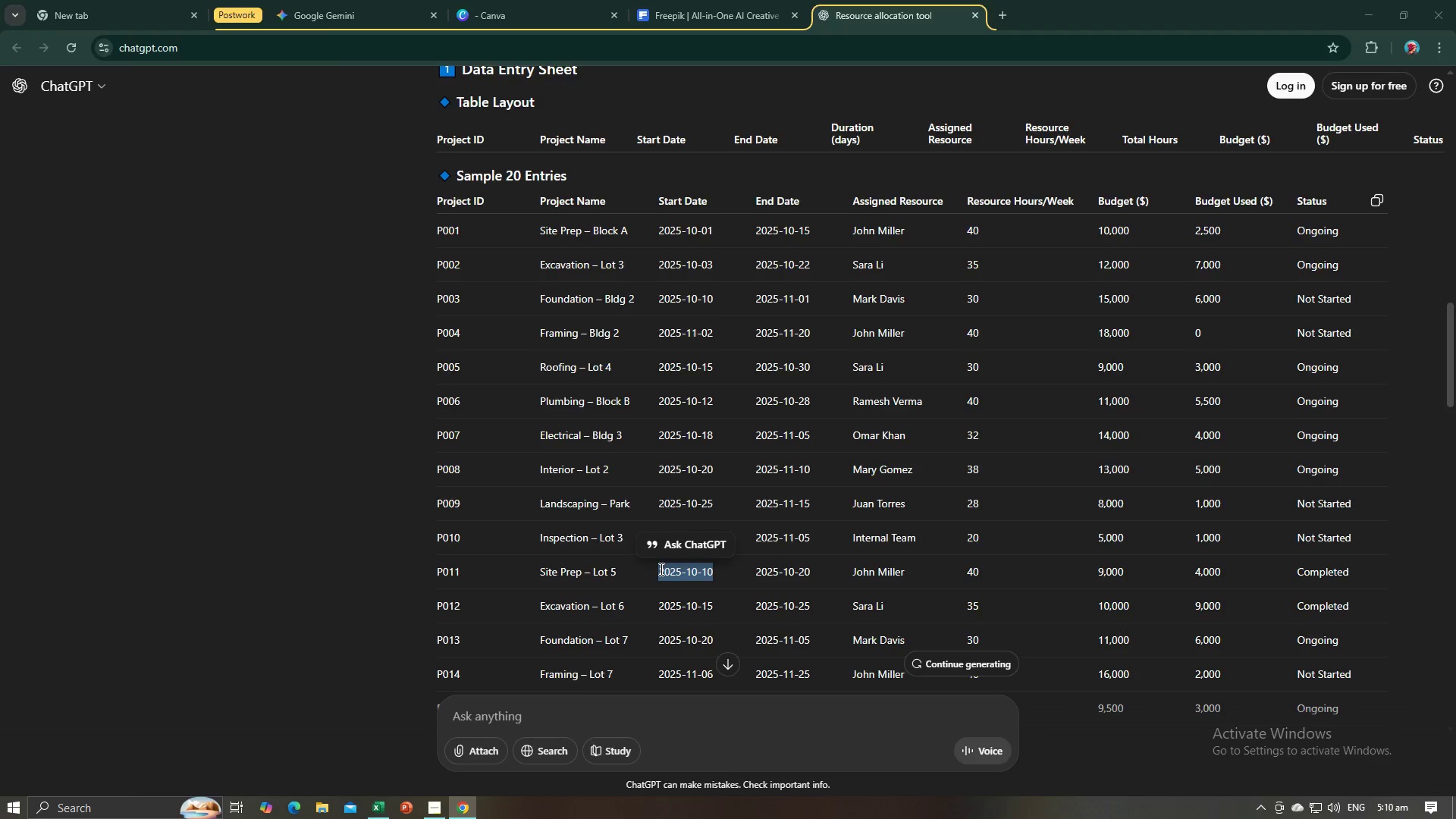 
key(Alt+Tab)
 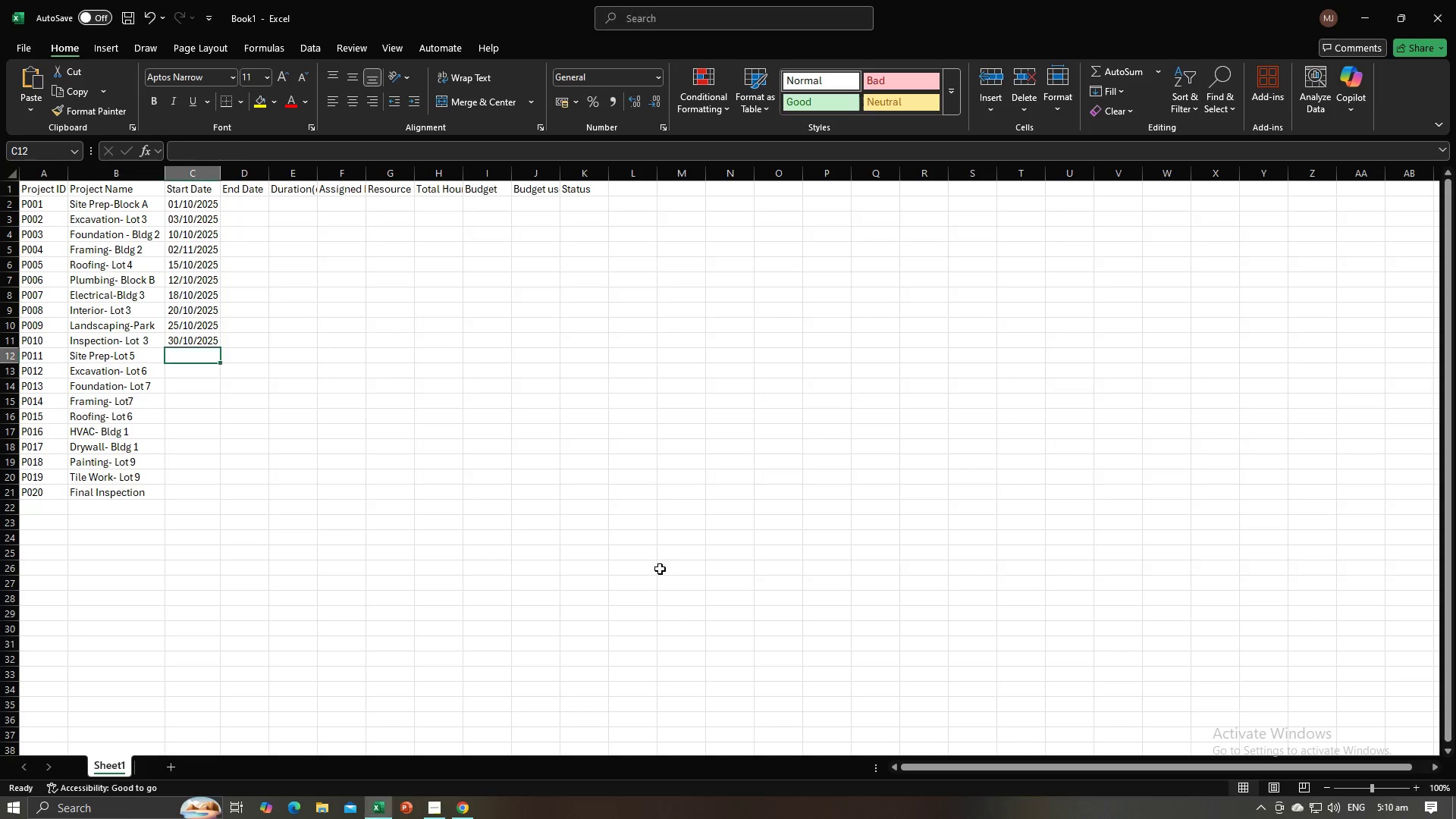 
key(Control+V)
 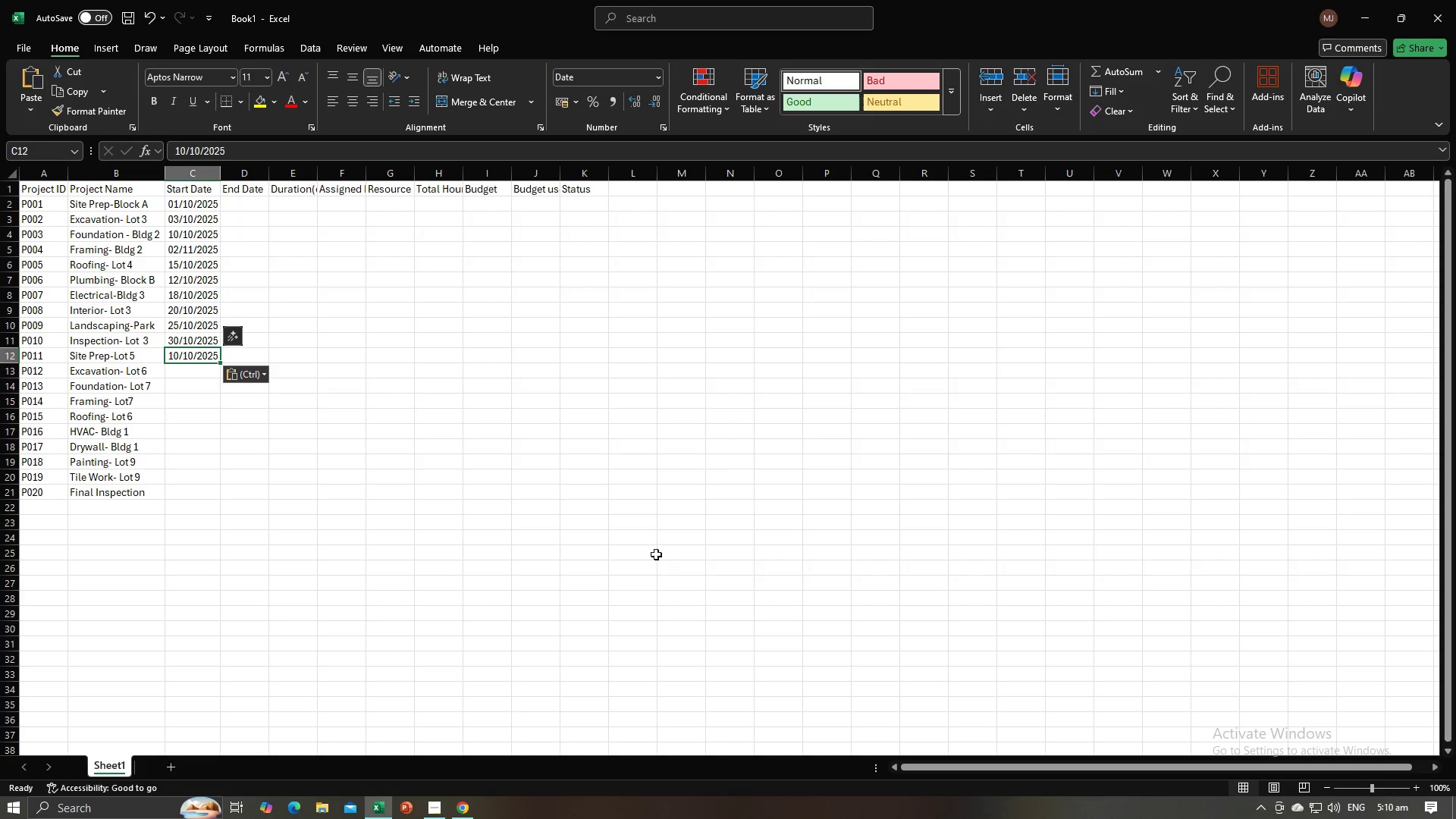 
key(NumpadEnter)
 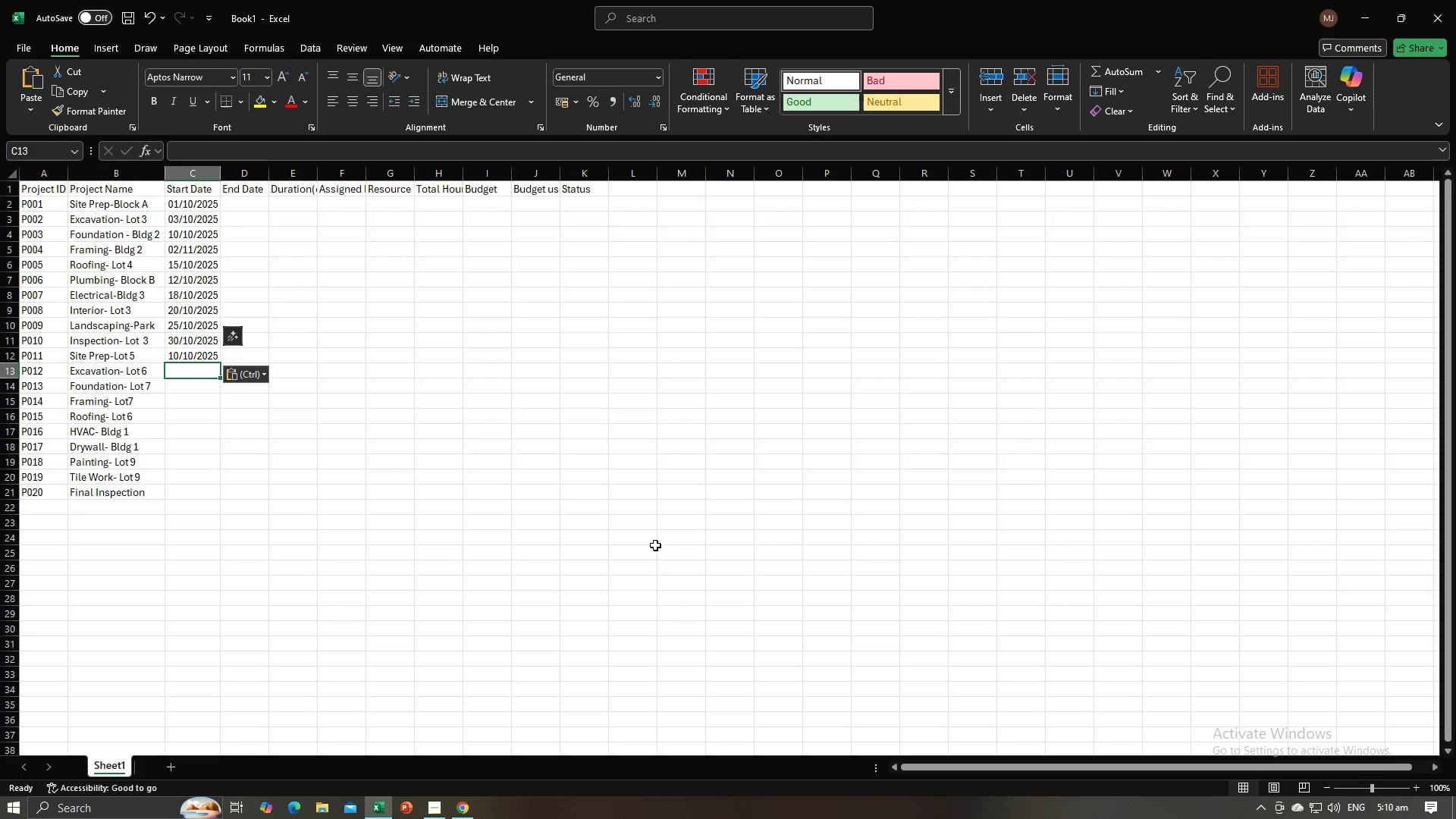 
key(Alt+AltLeft)
 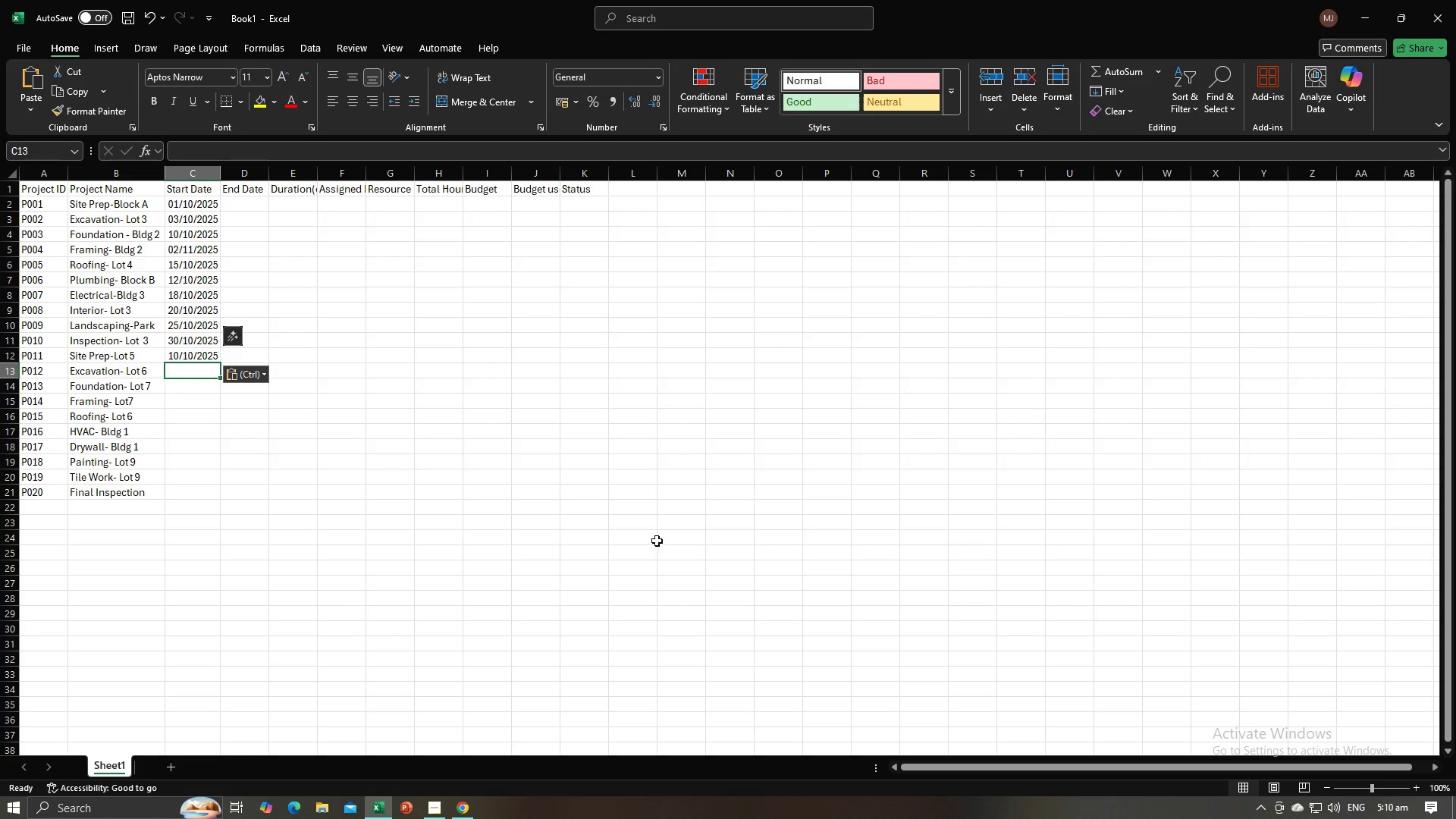 
key(Alt+Tab)
 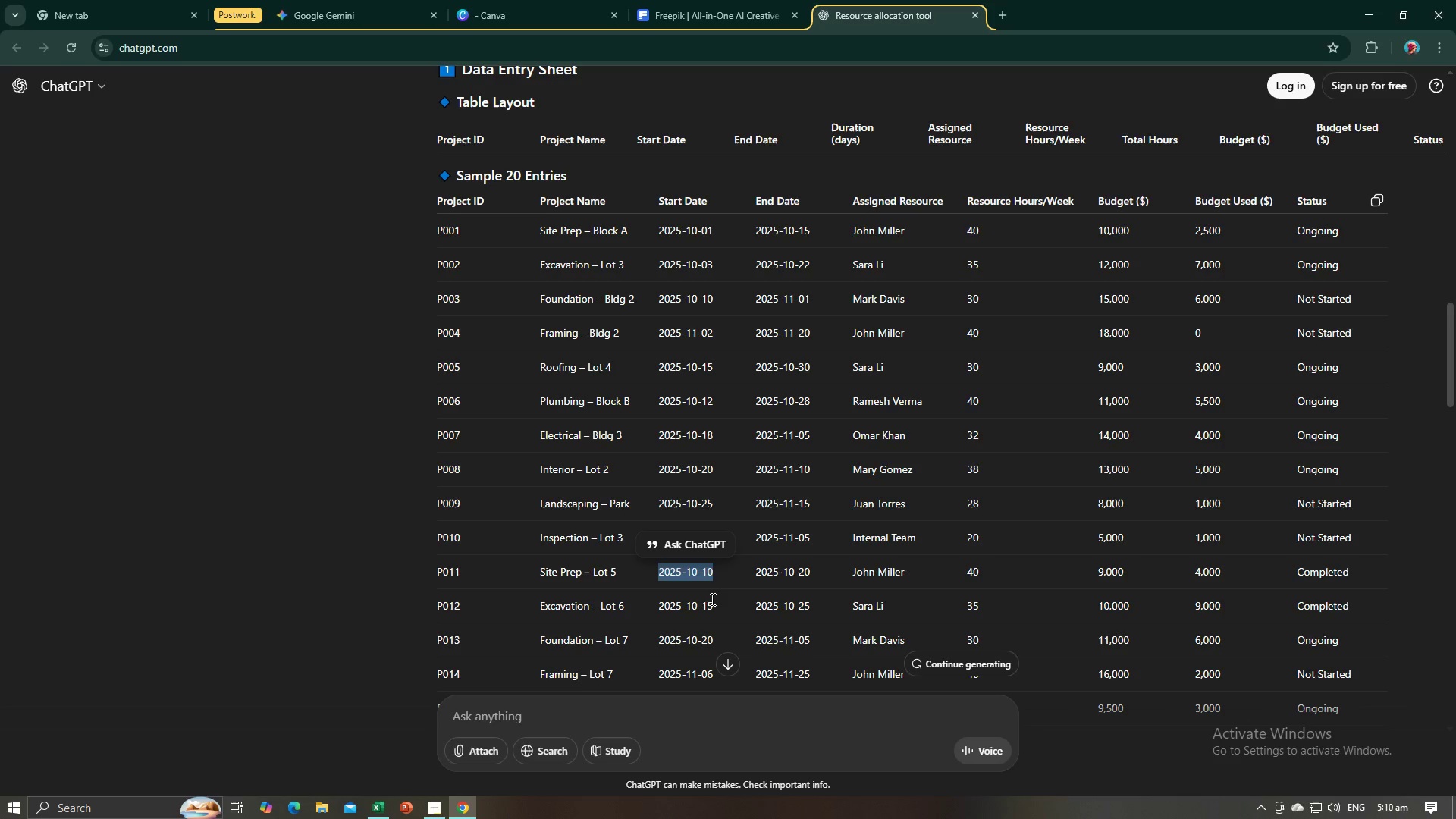 
left_click_drag(start_coordinate=[712, 604], to_coordinate=[657, 609])
 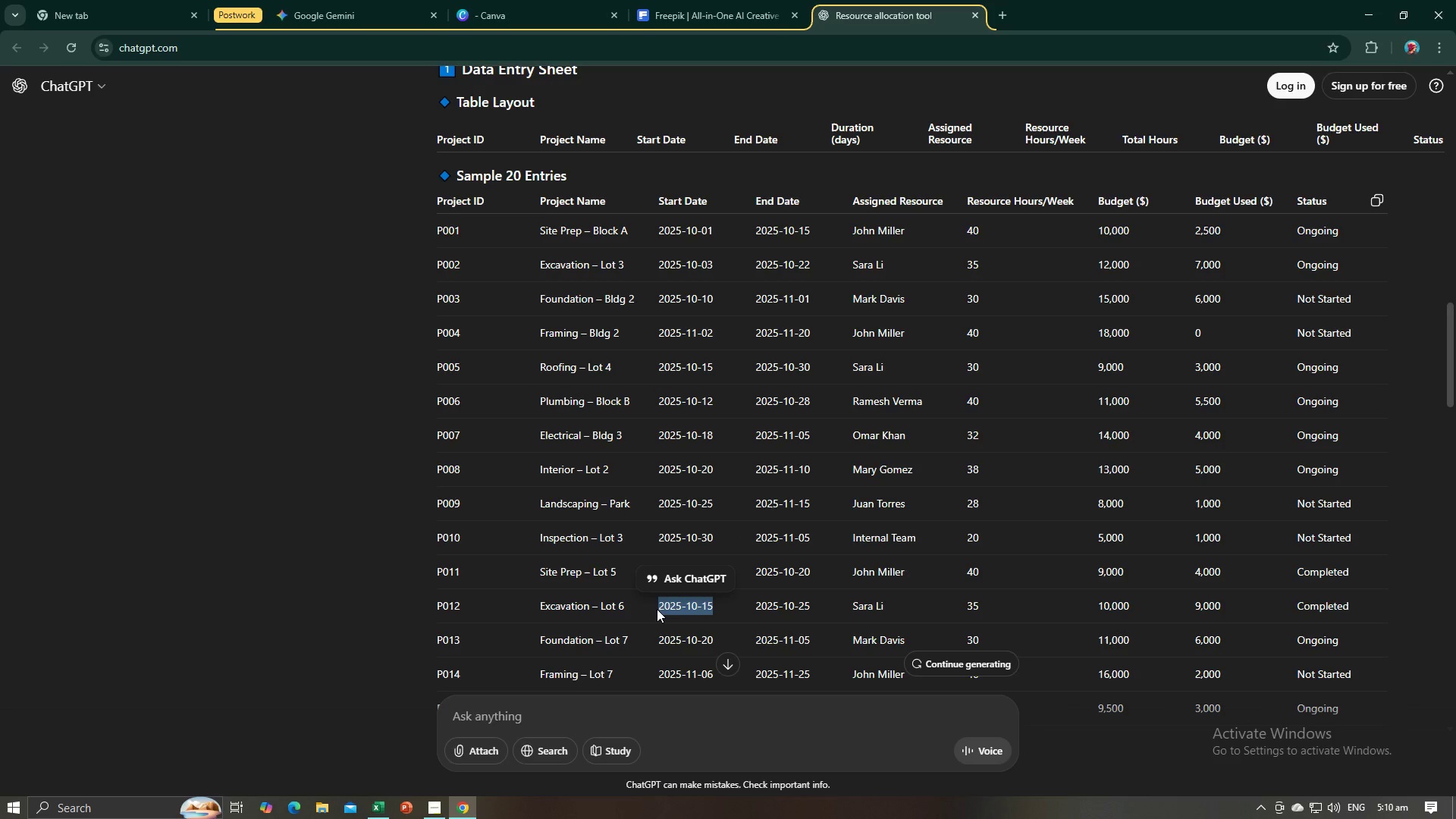 
key(Control+C)
 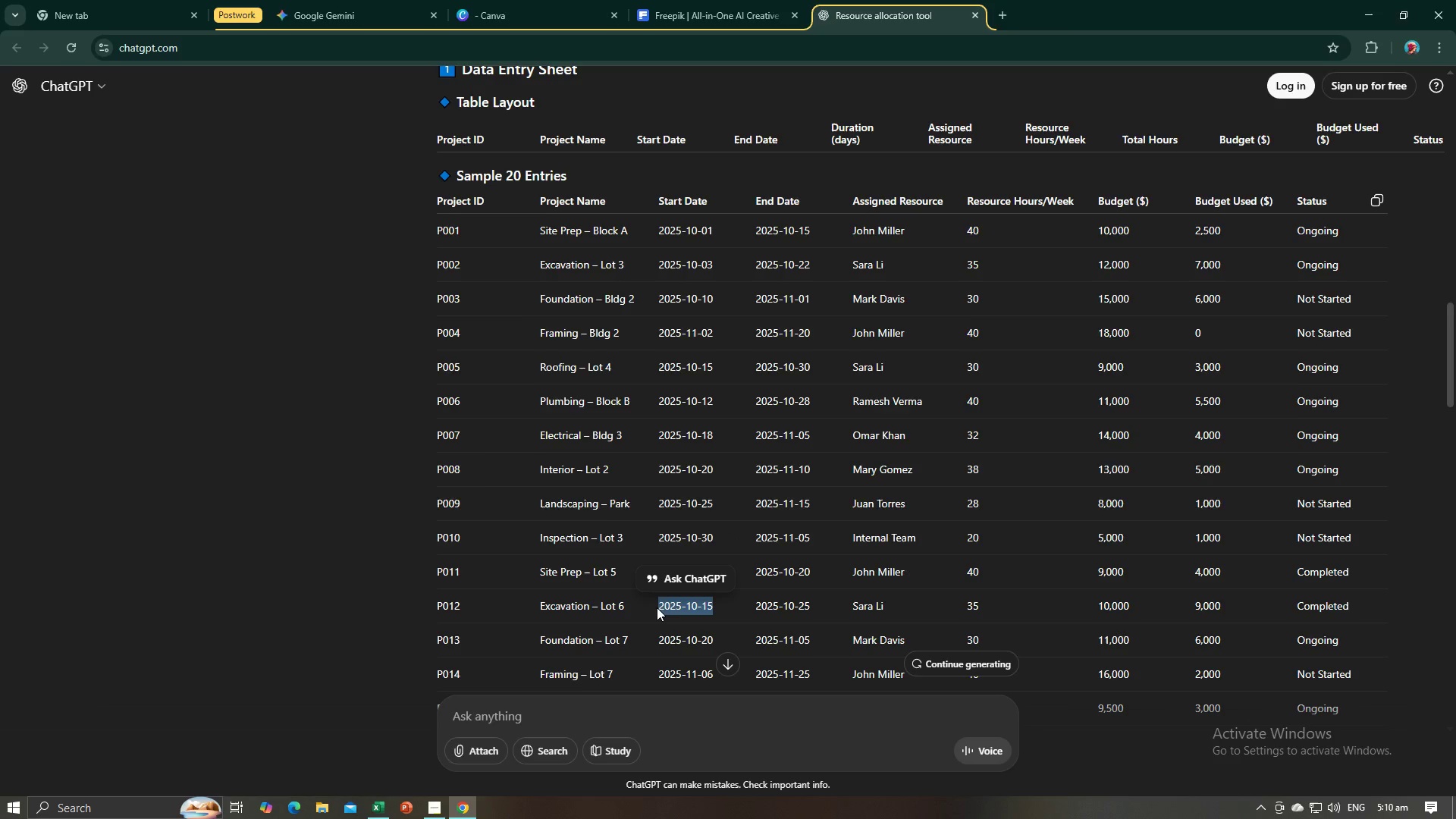 
key(Alt+AltLeft)
 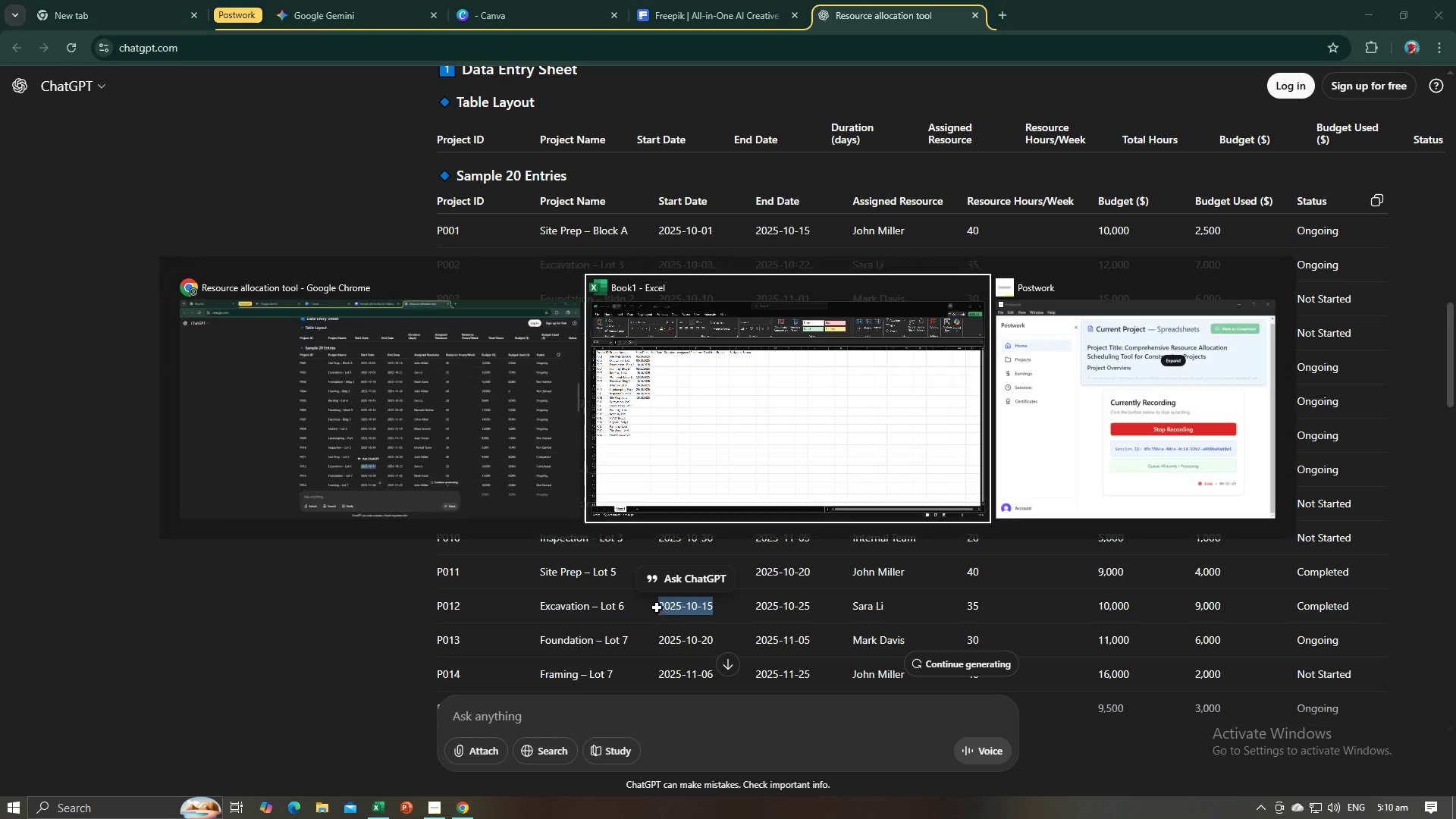 
key(Alt+Tab)
 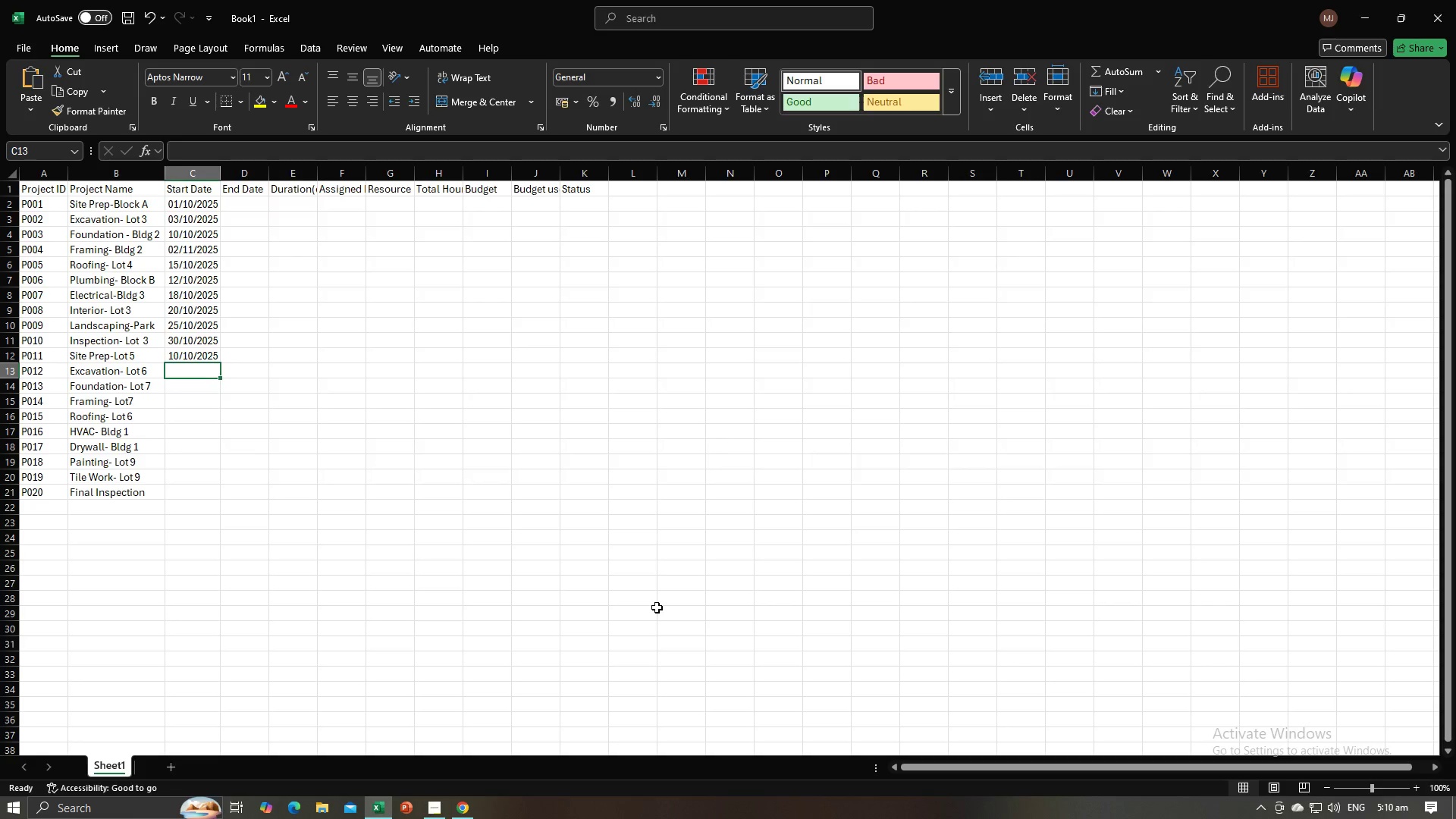 
key(Control+ControlLeft)
 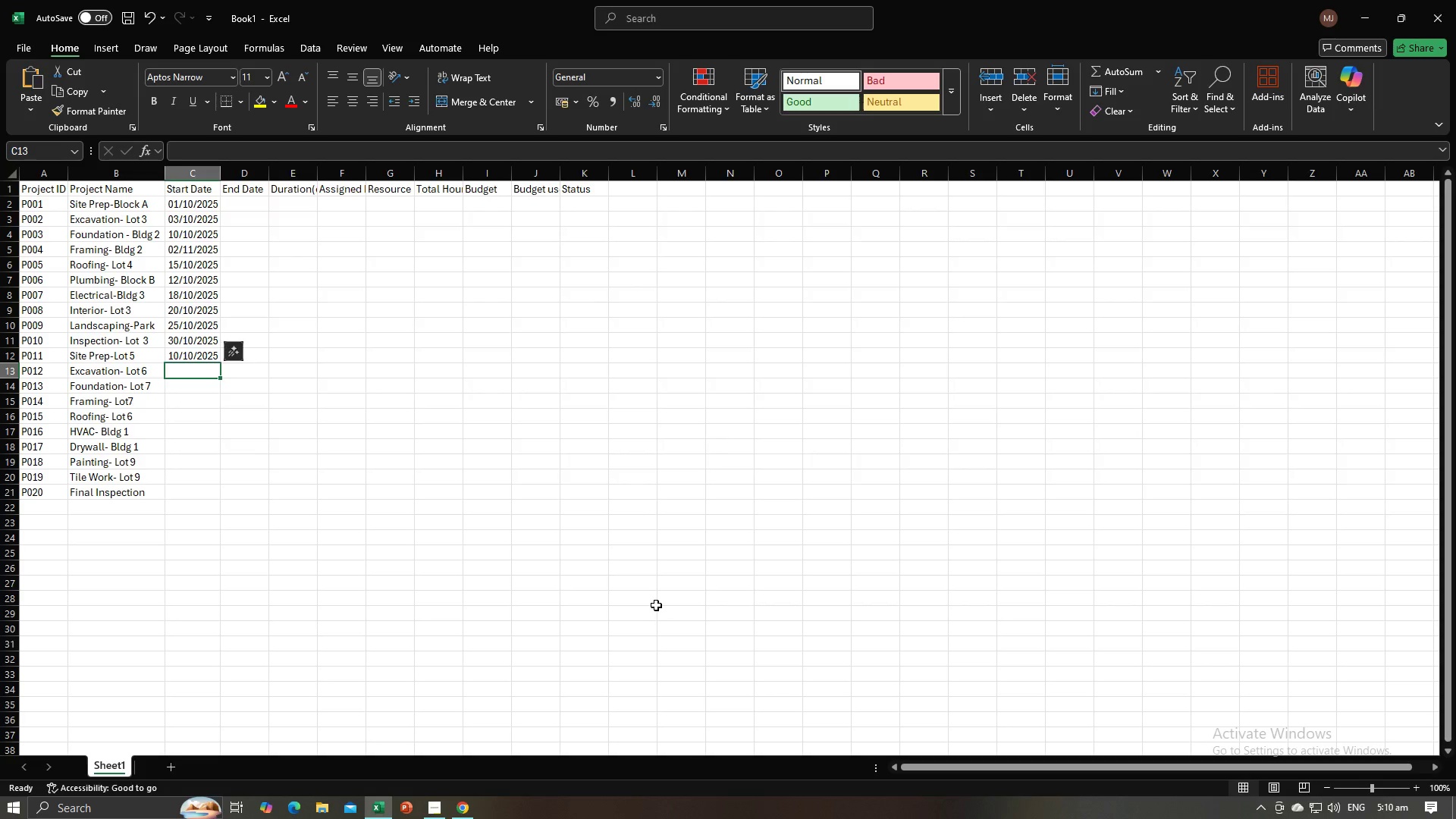 
key(Control+V)
 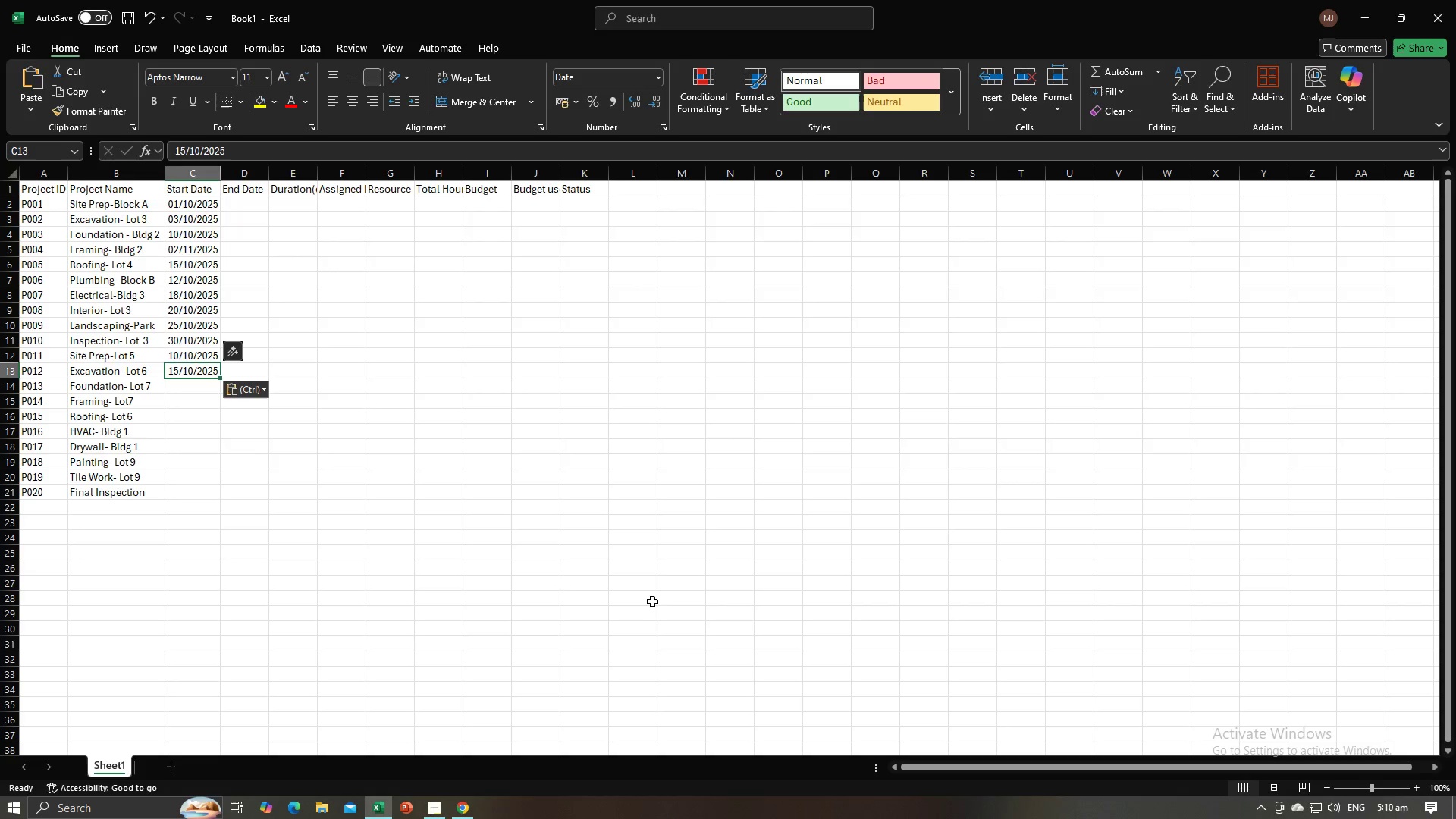 
key(NumpadEnter)
 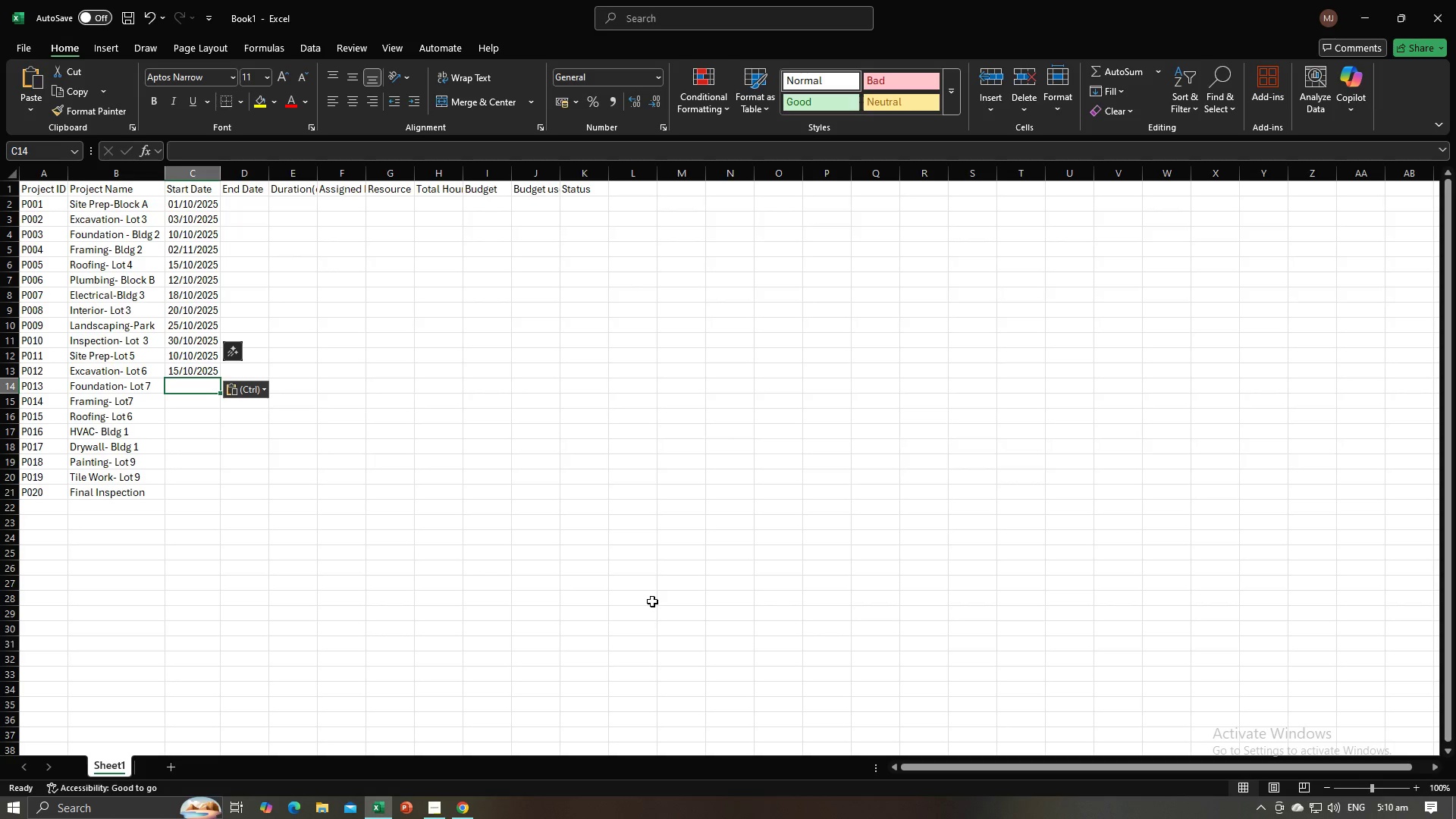 
key(Alt+AltLeft)
 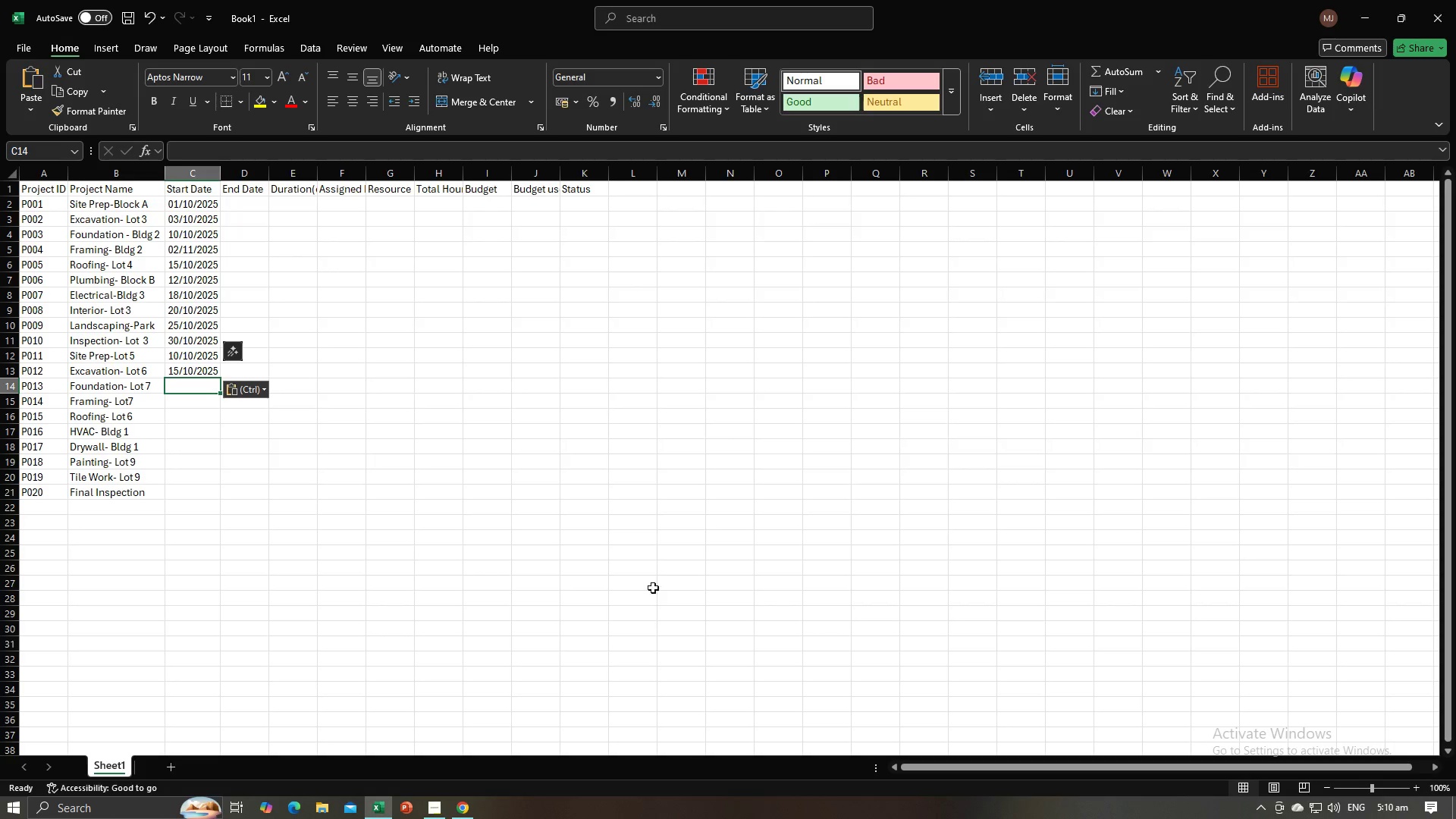 
key(Alt+Tab)
 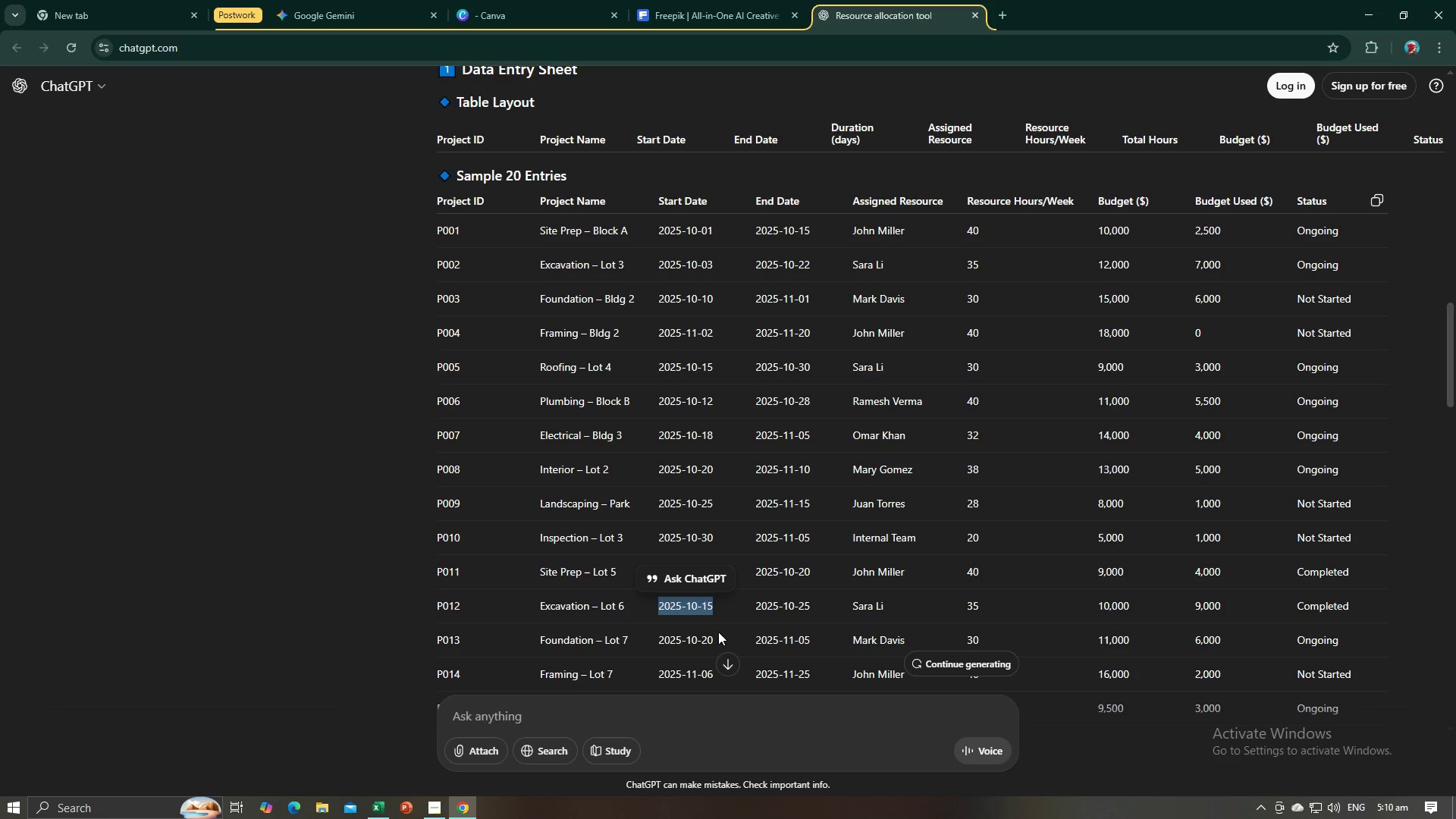 
left_click_drag(start_coordinate=[717, 632], to_coordinate=[665, 637])
 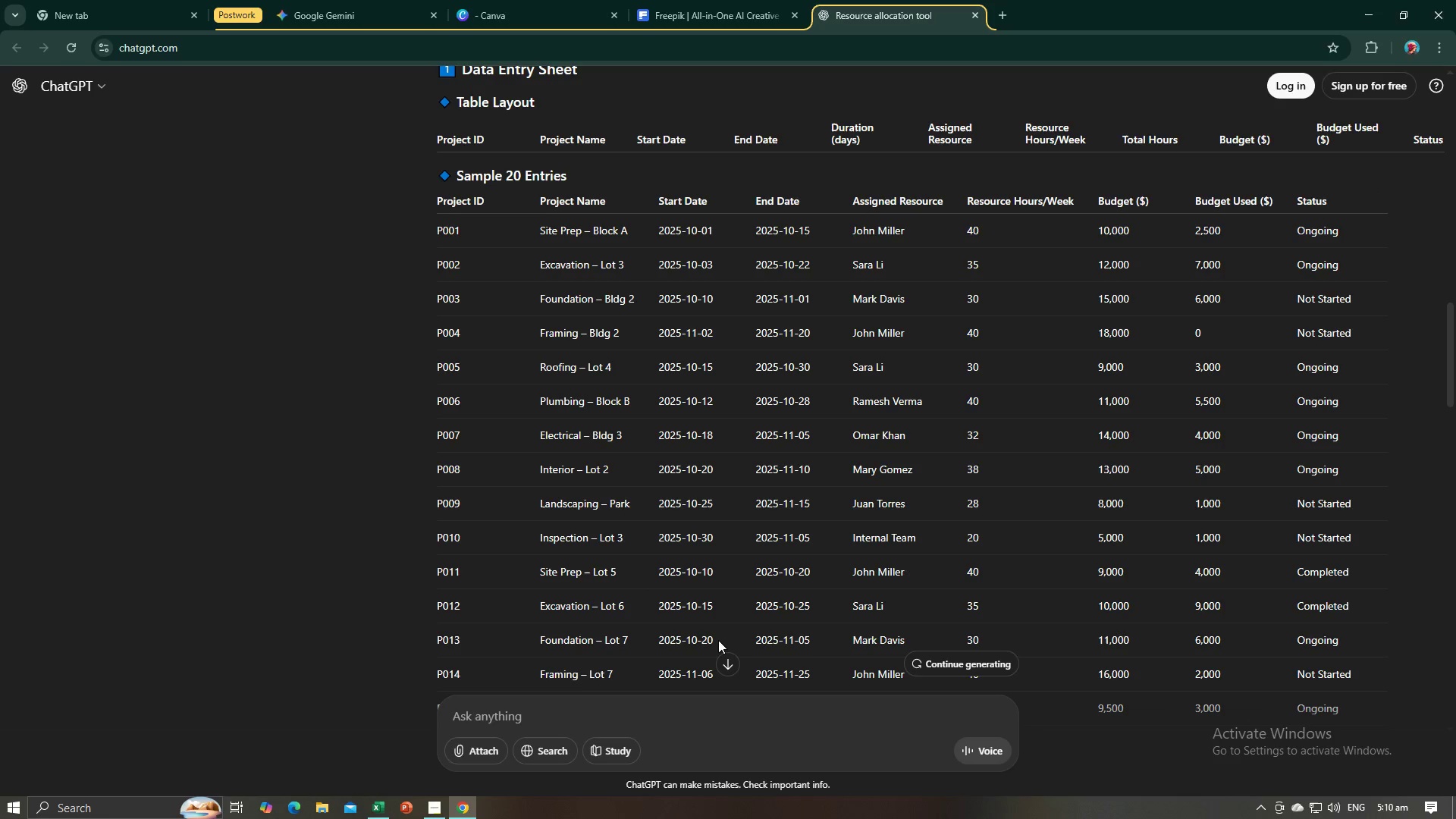 
left_click_drag(start_coordinate=[718, 640], to_coordinate=[676, 640])
 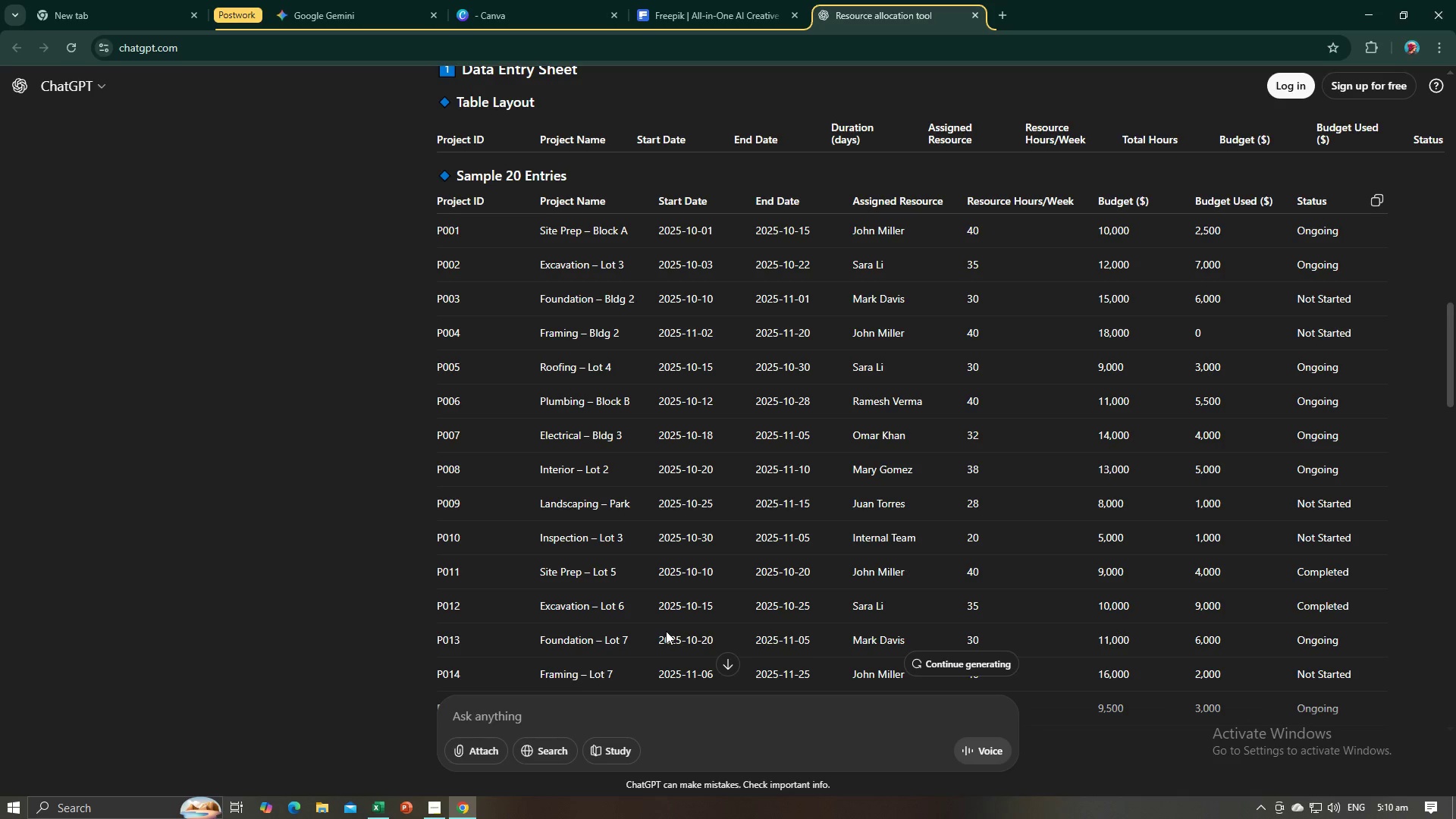 
left_click([666, 631])
 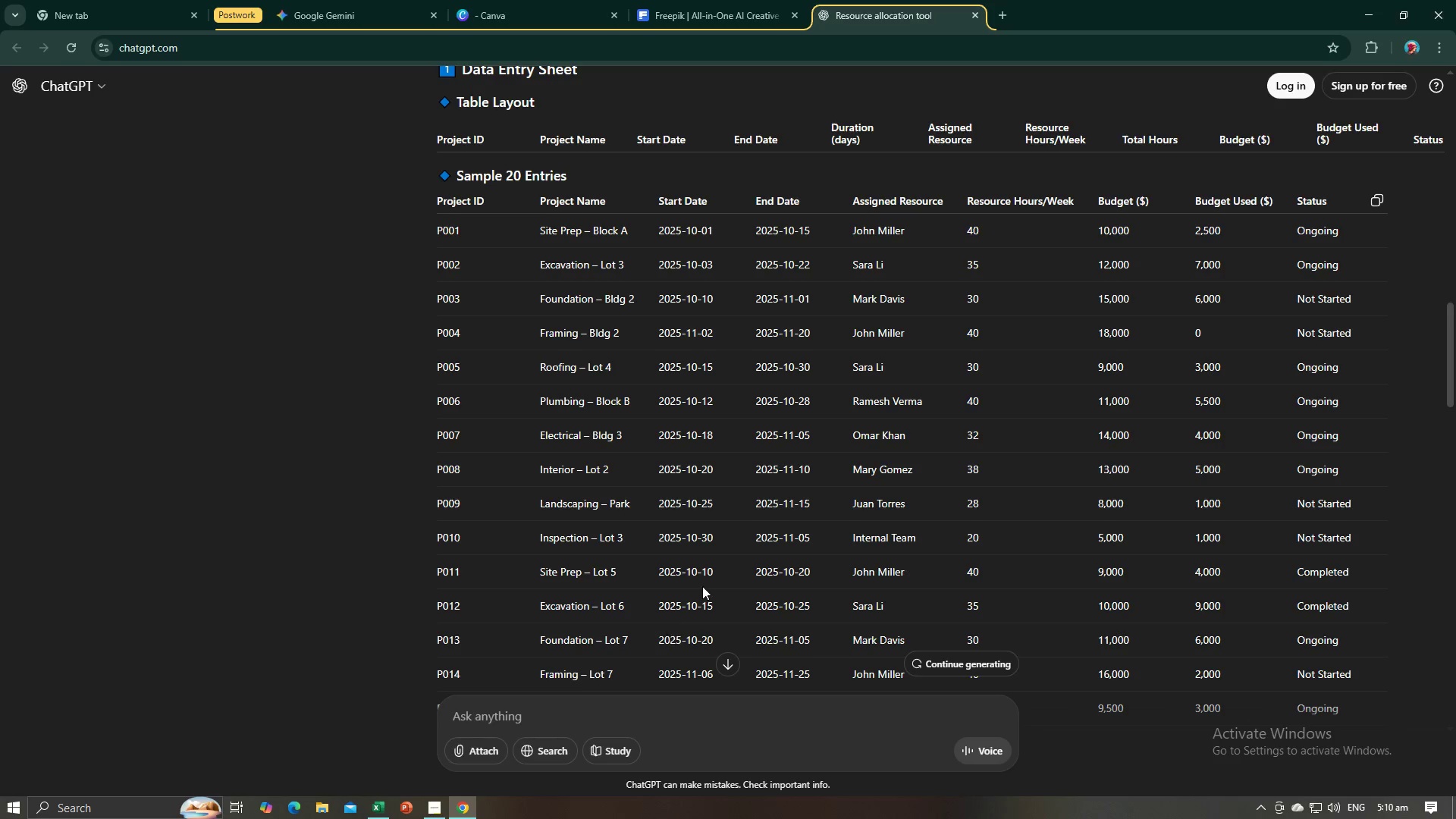 
scroll: coordinate [713, 579], scroll_direction: down, amount: 2.0
 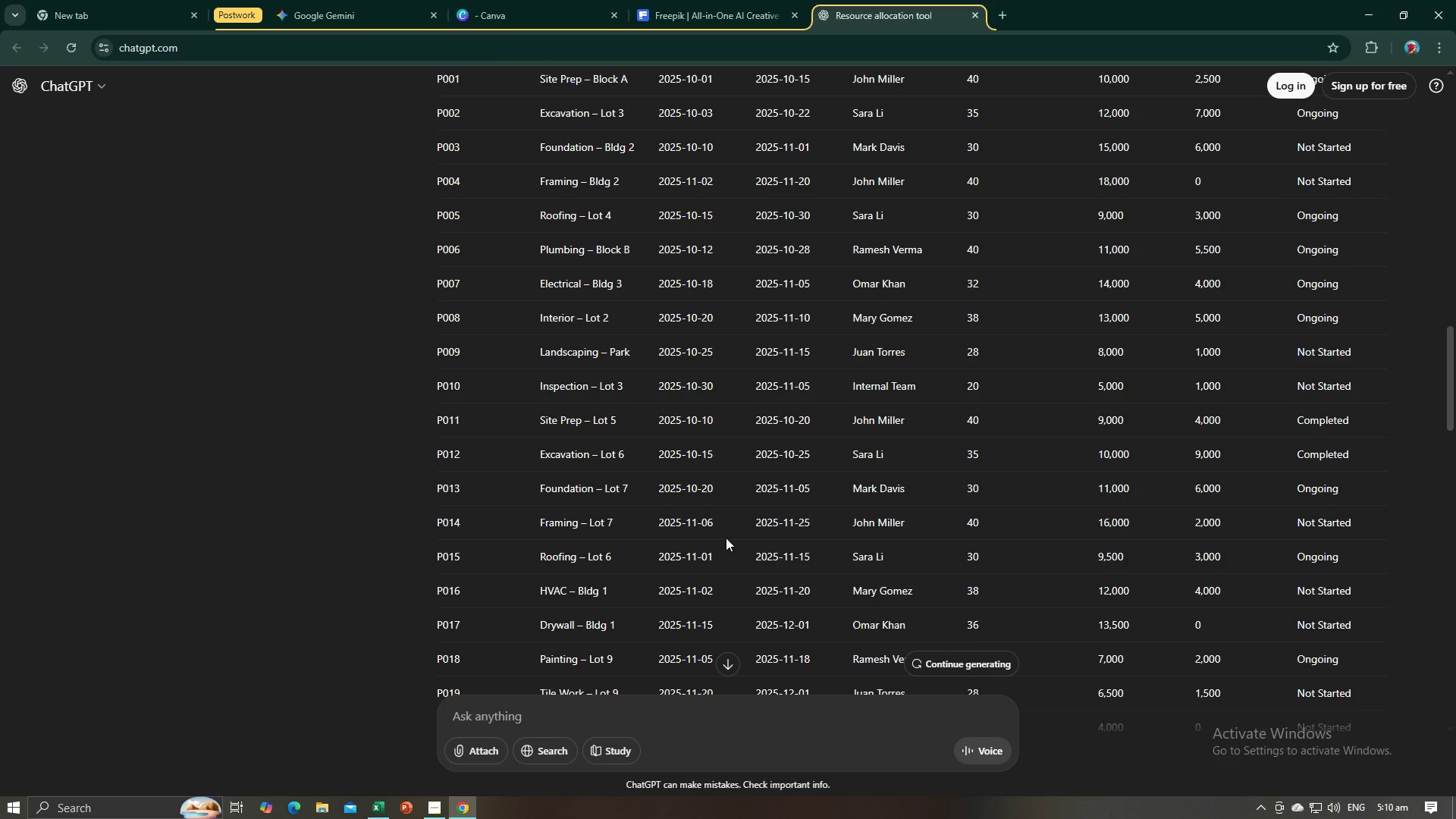 
key(Alt+Tab)
 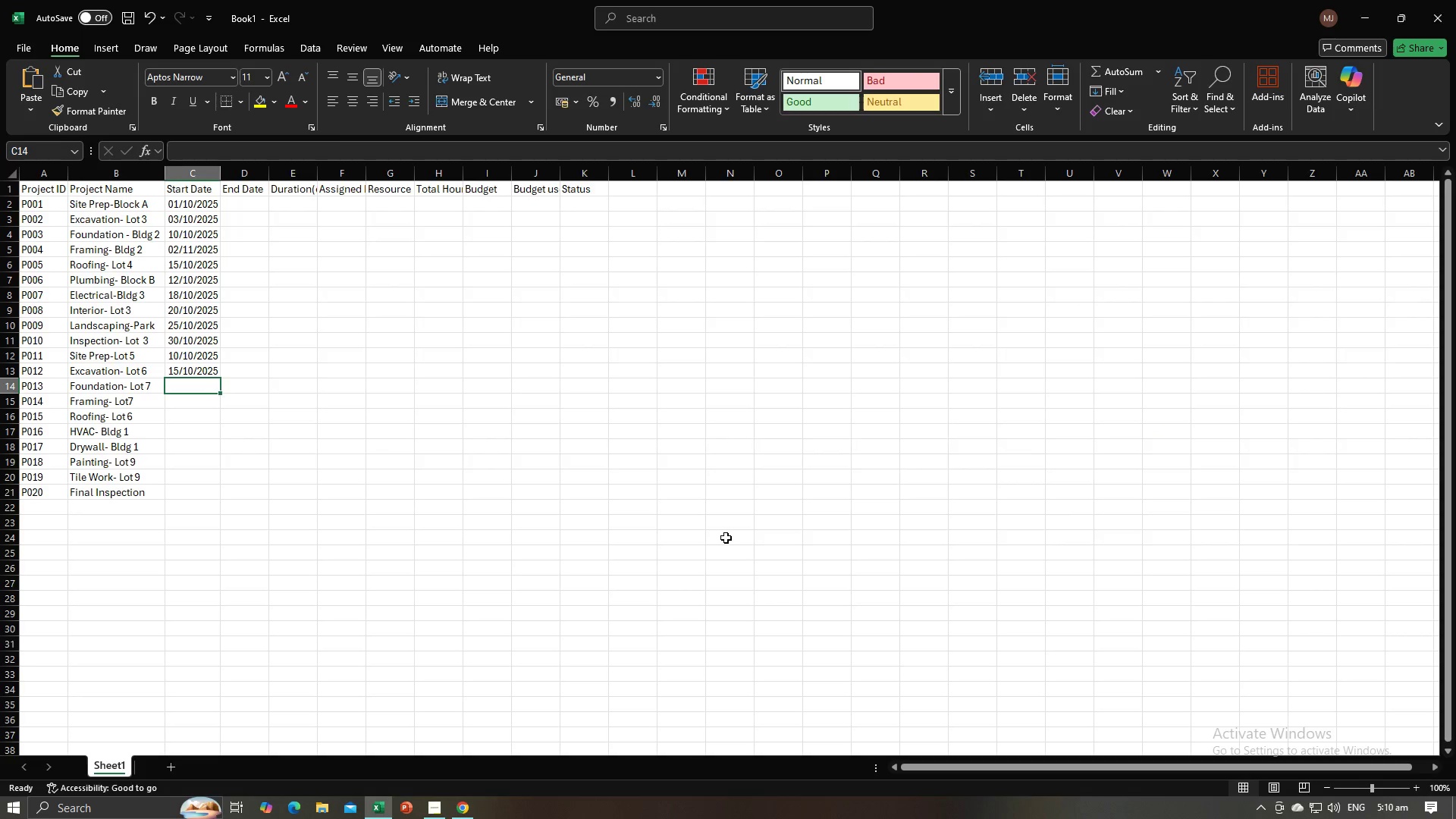 
key(Alt+AltLeft)
 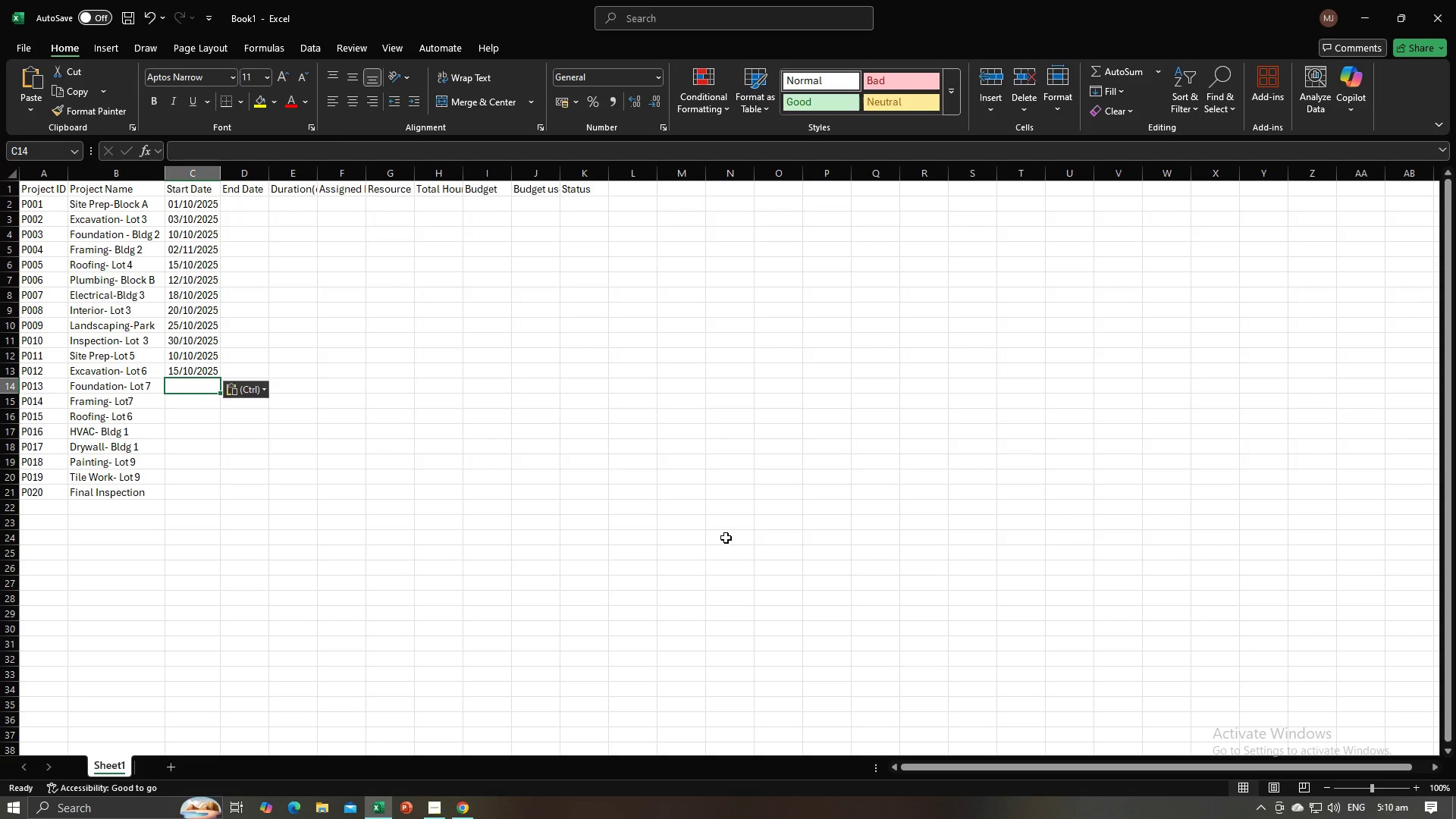 
key(Alt+AltLeft)
 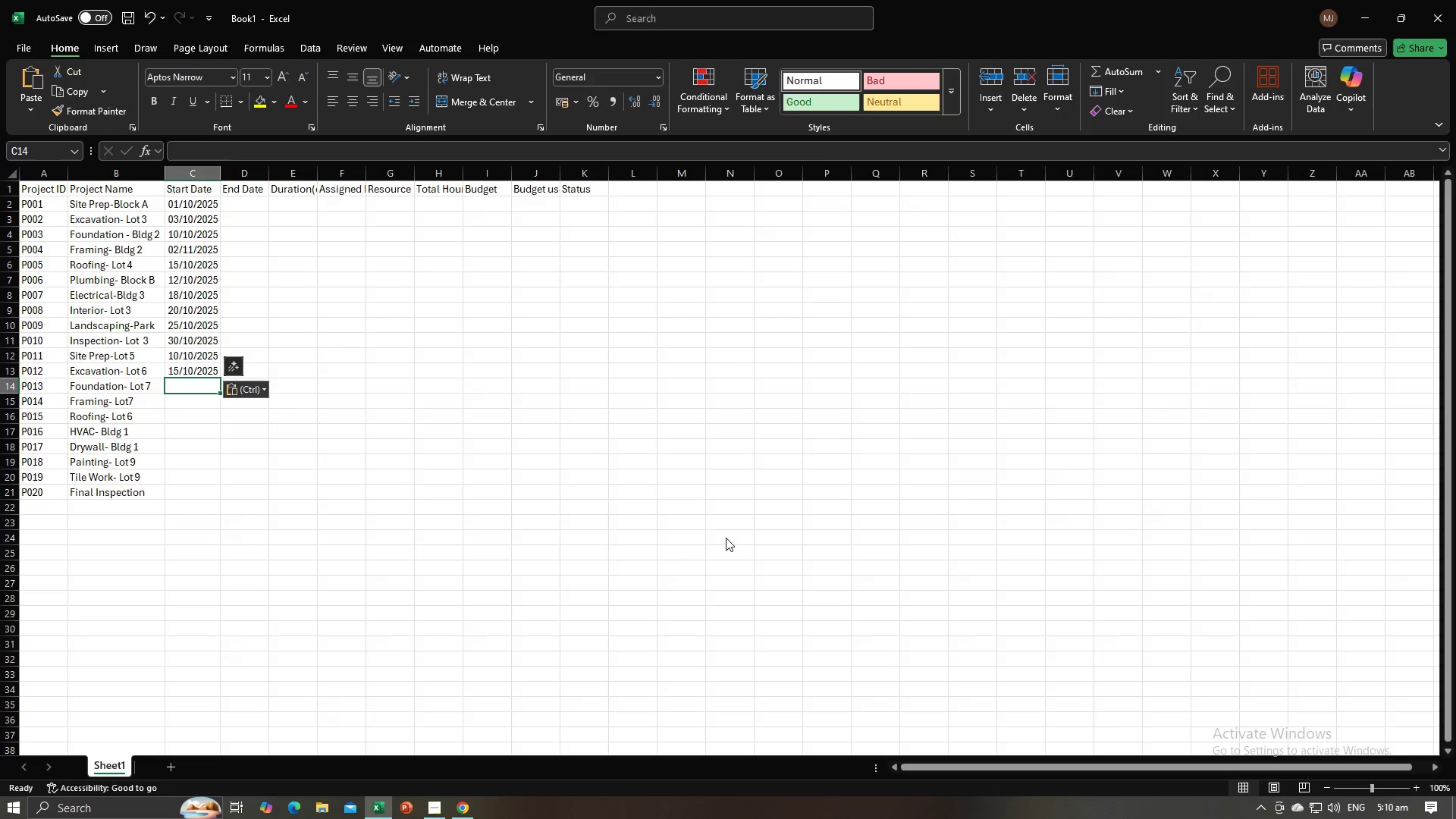 
key(Alt+Tab)
 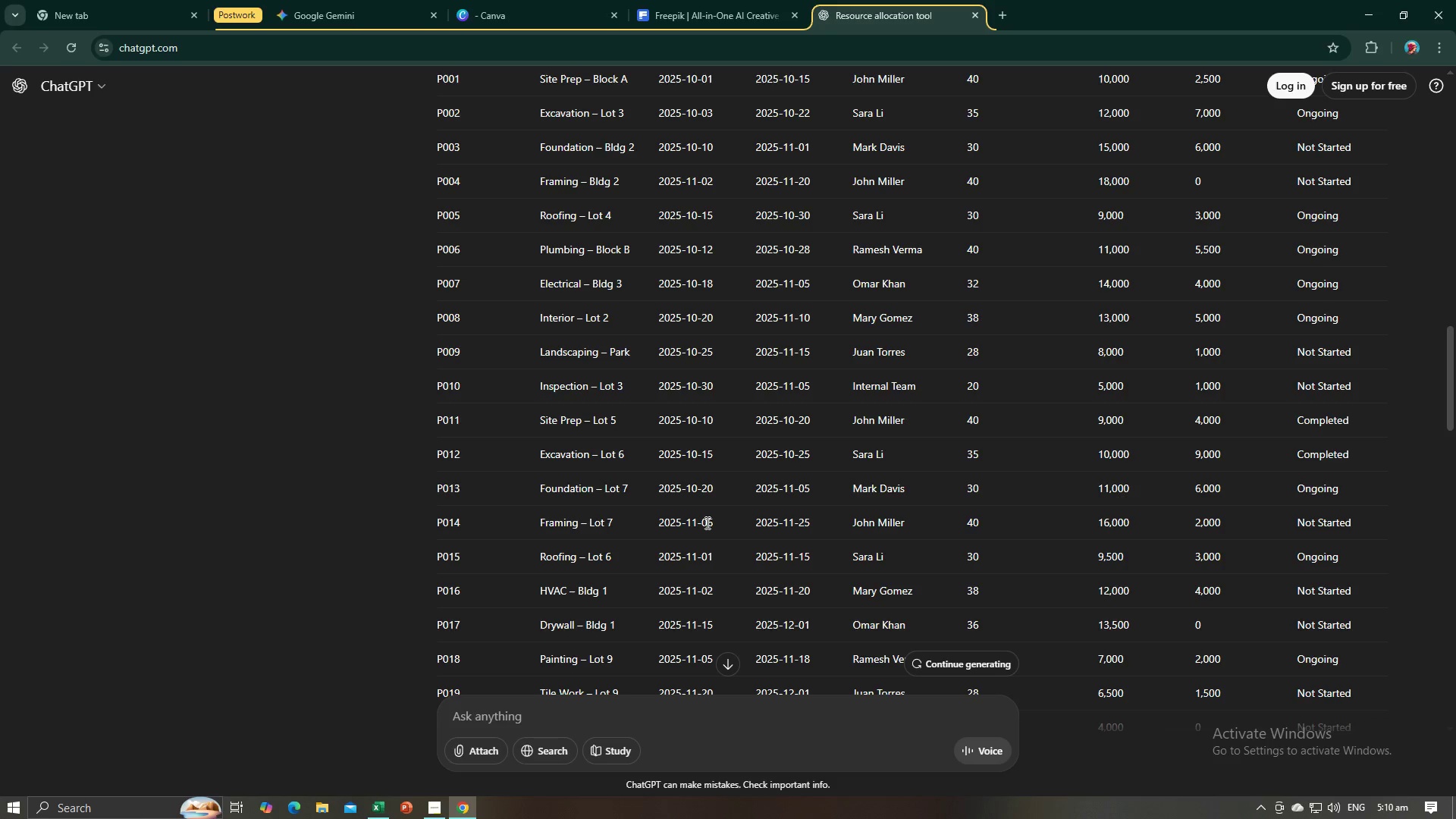 
key(Alt+AltLeft)
 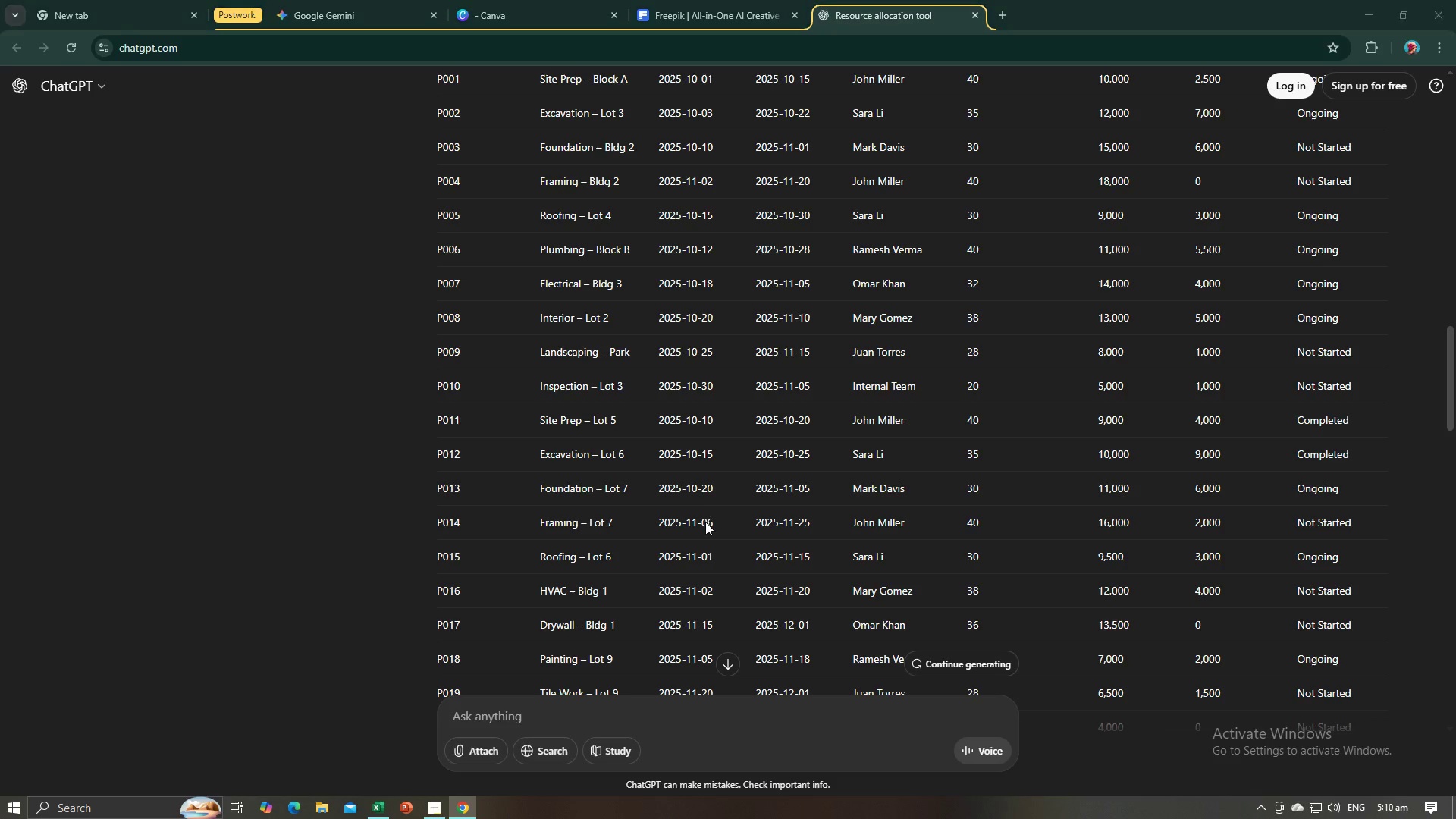 
key(Alt+Tab)
 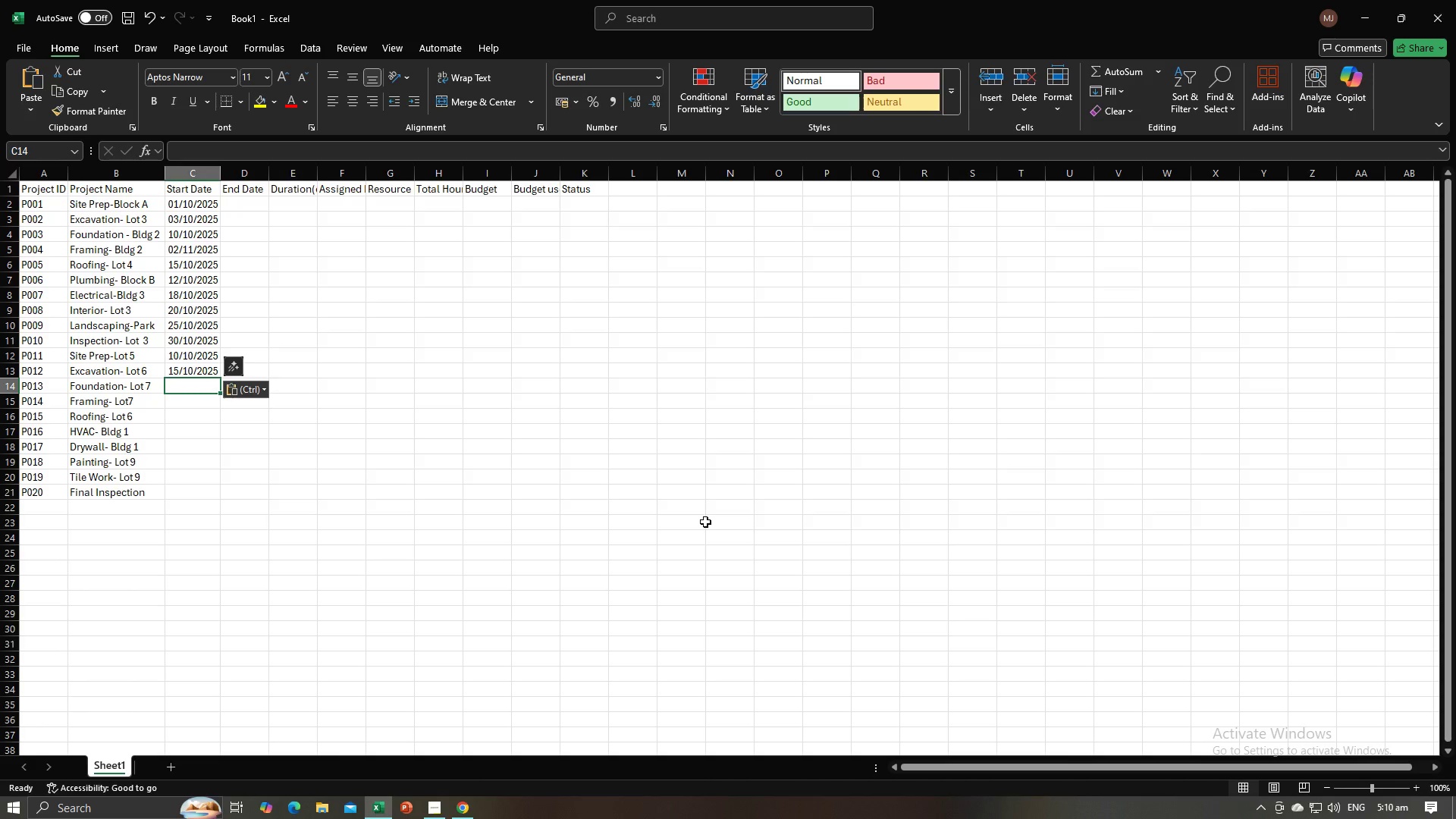 
key(Alt+AltLeft)
 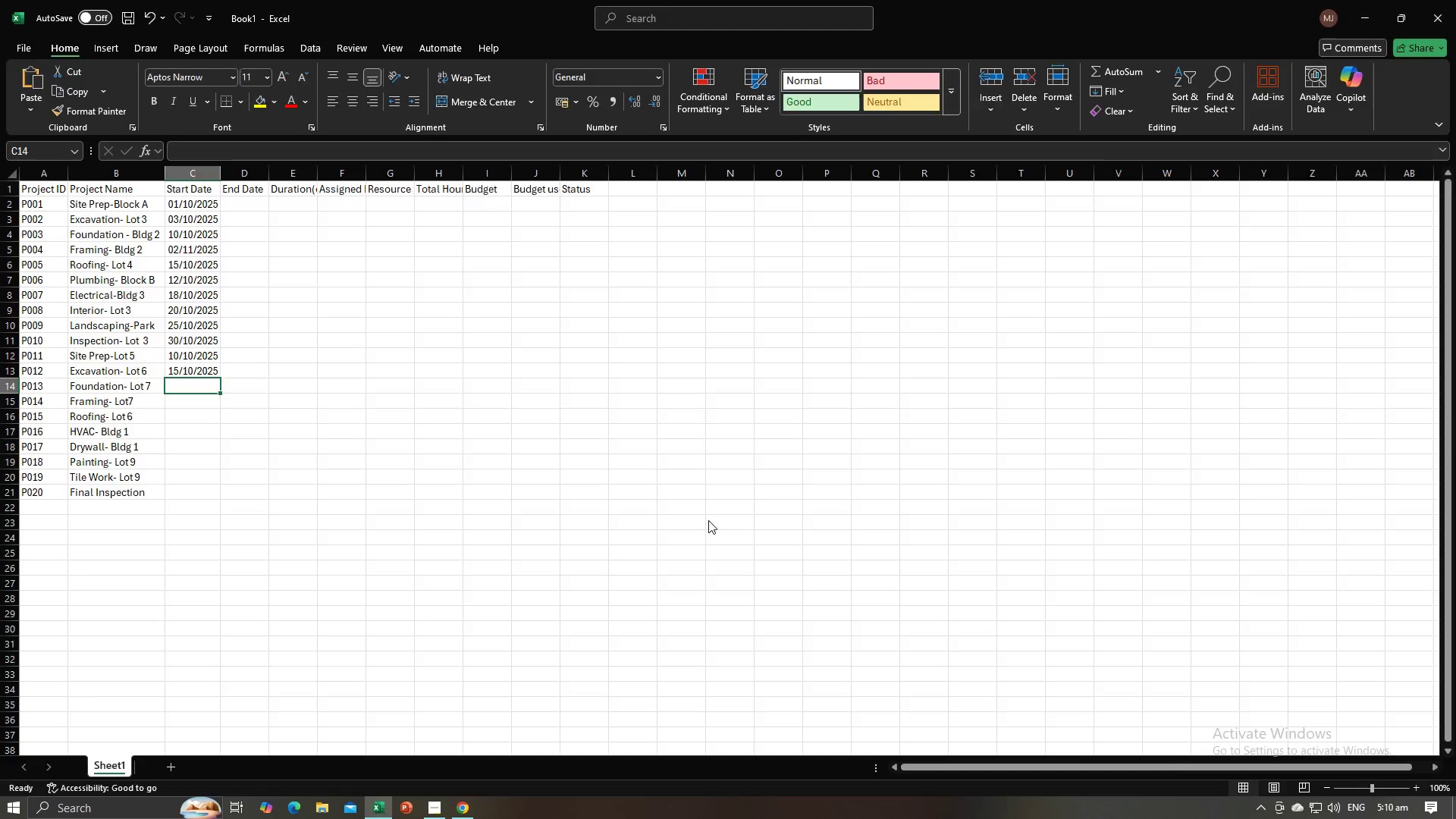 
key(Alt+Tab)
 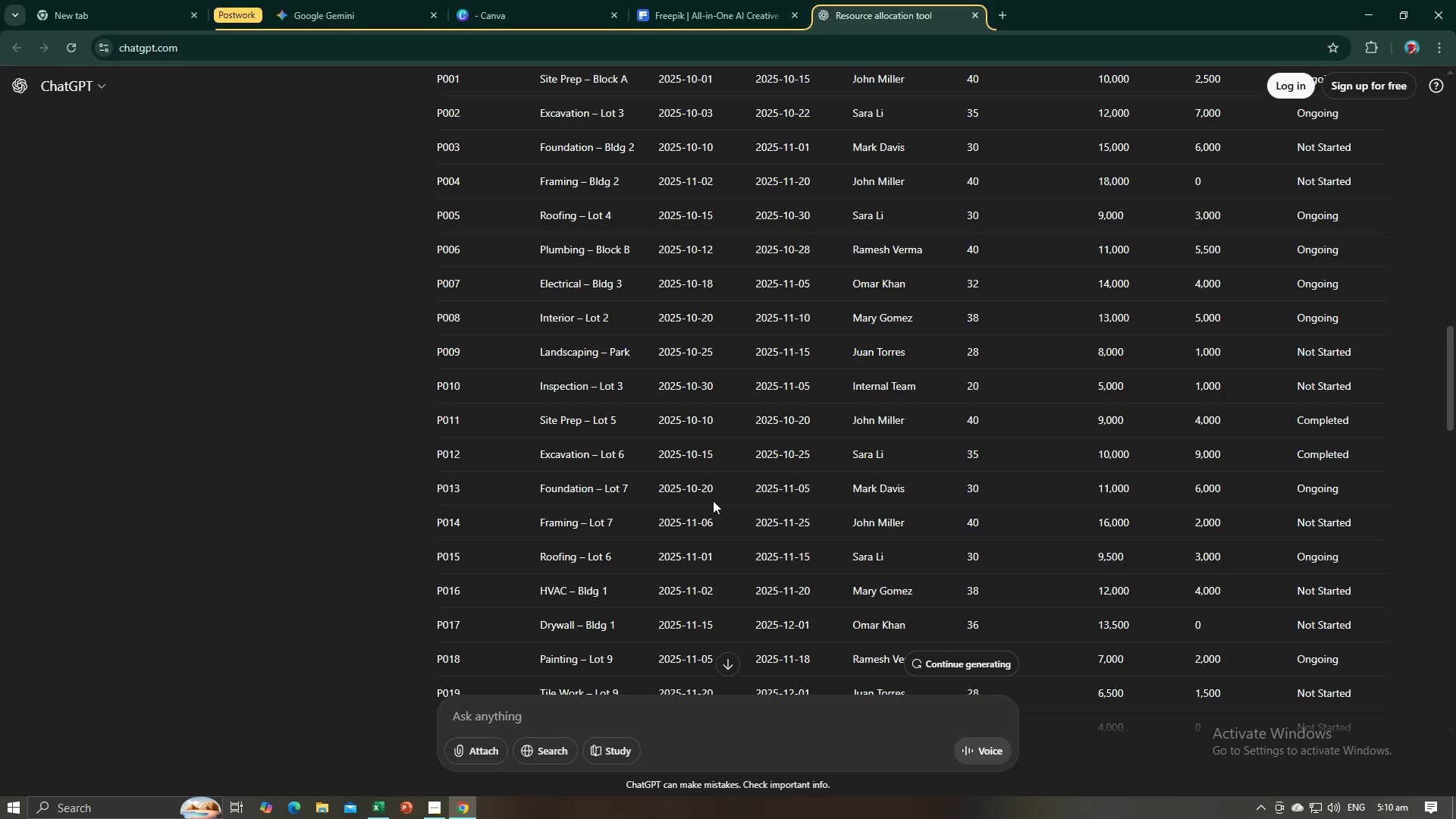 
left_click_drag(start_coordinate=[718, 491], to_coordinate=[661, 485])
 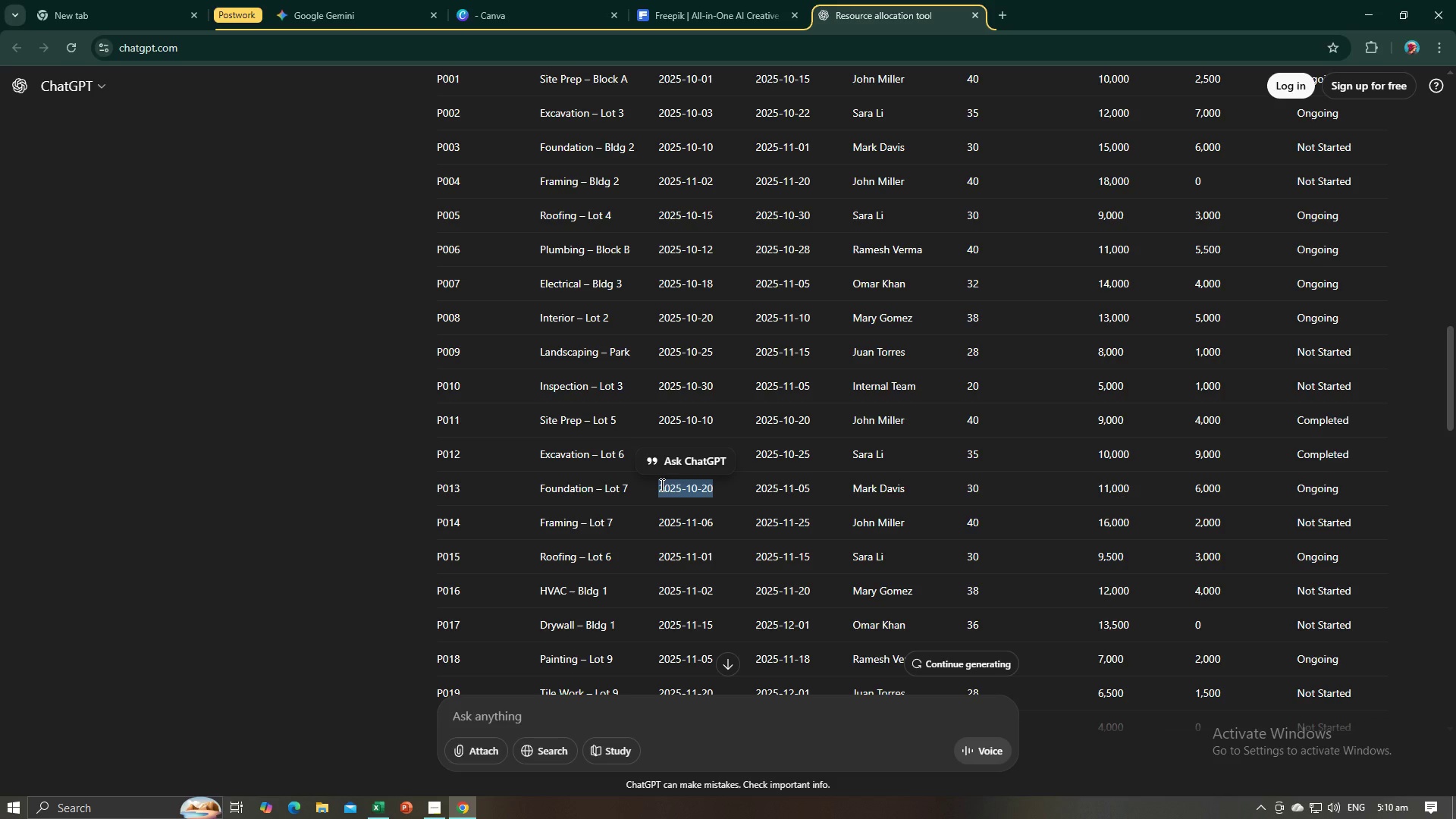 
key(Control+C)
 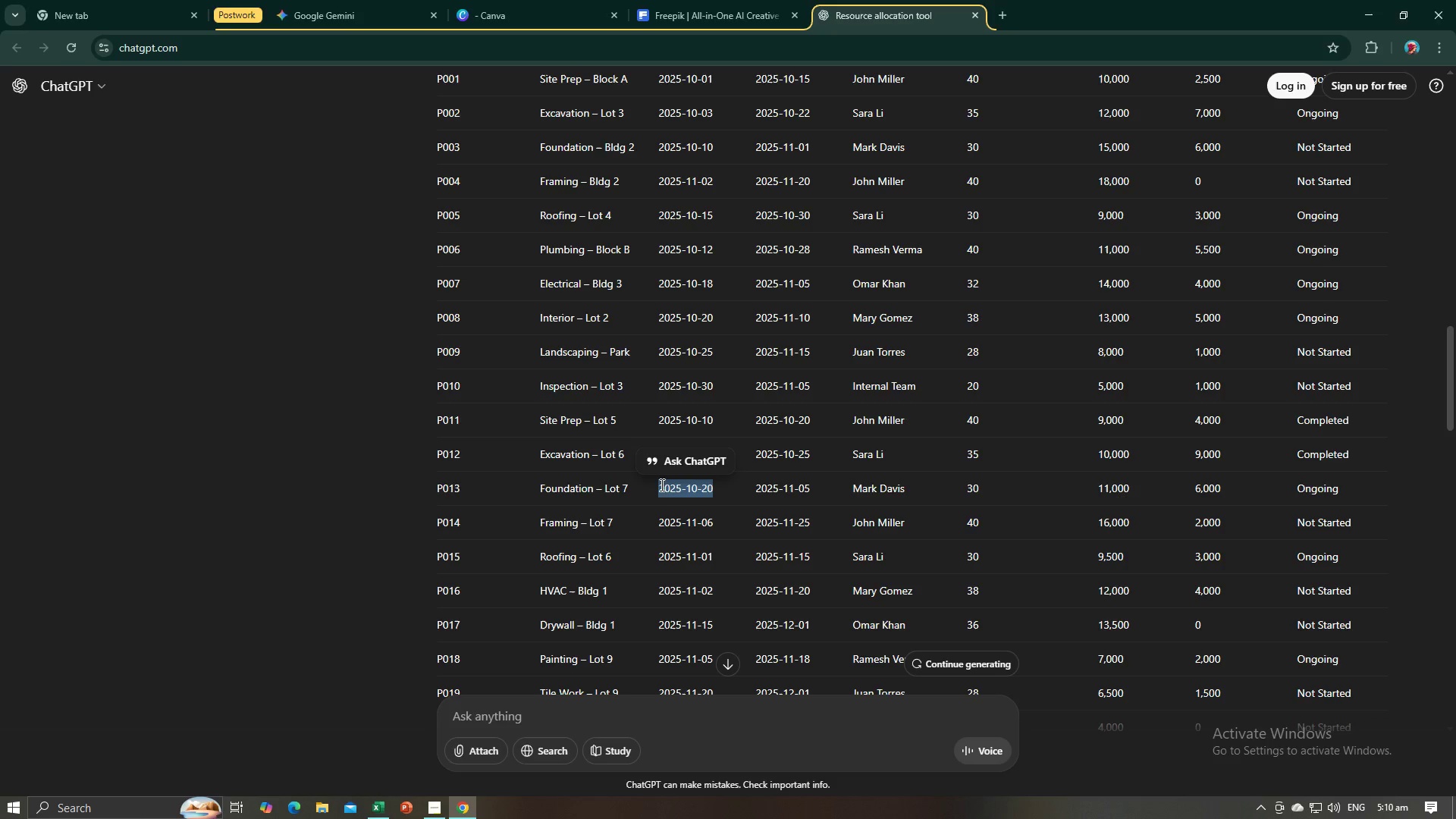 
key(Alt+AltLeft)
 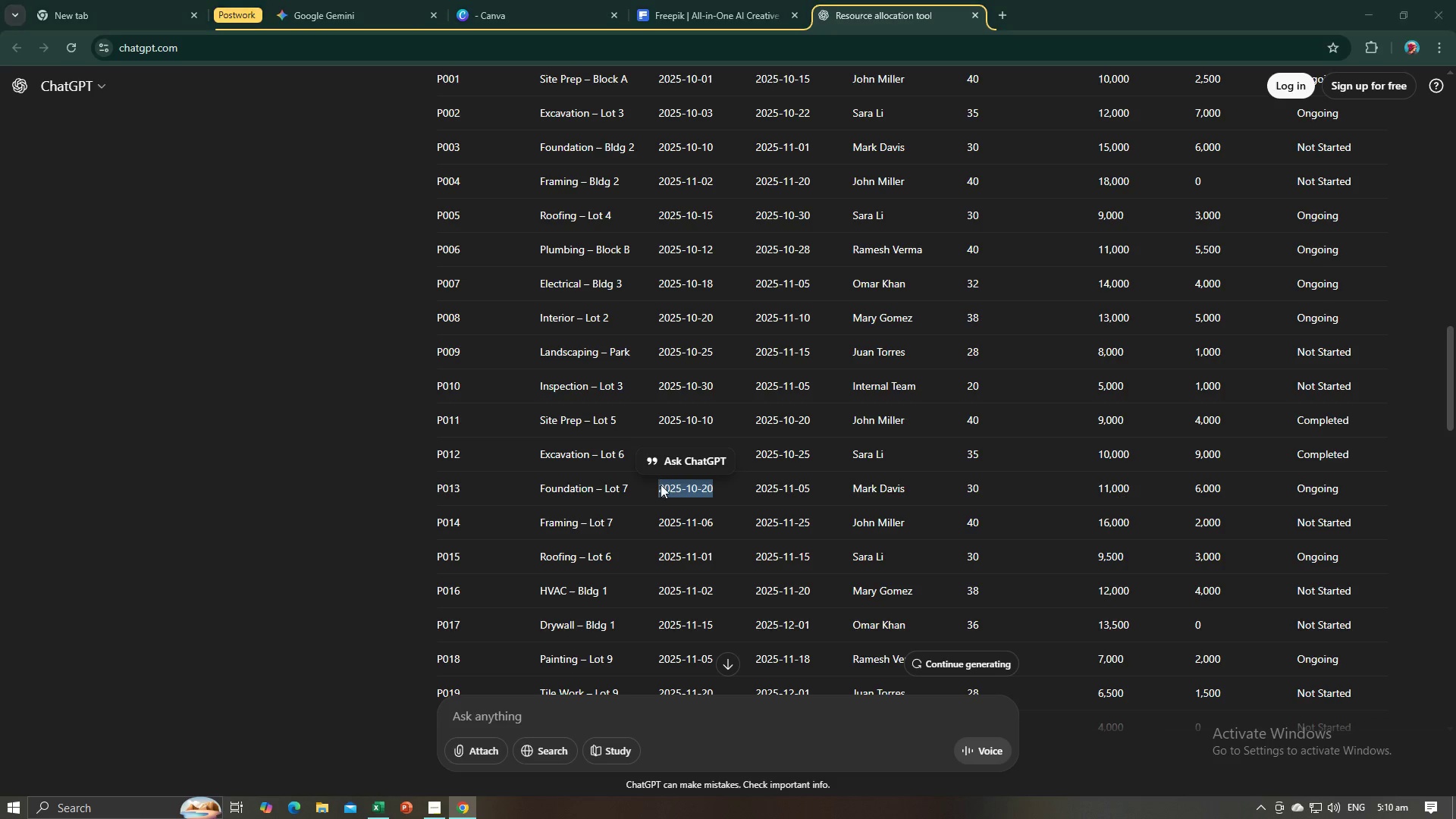 
key(Alt+Tab)
 